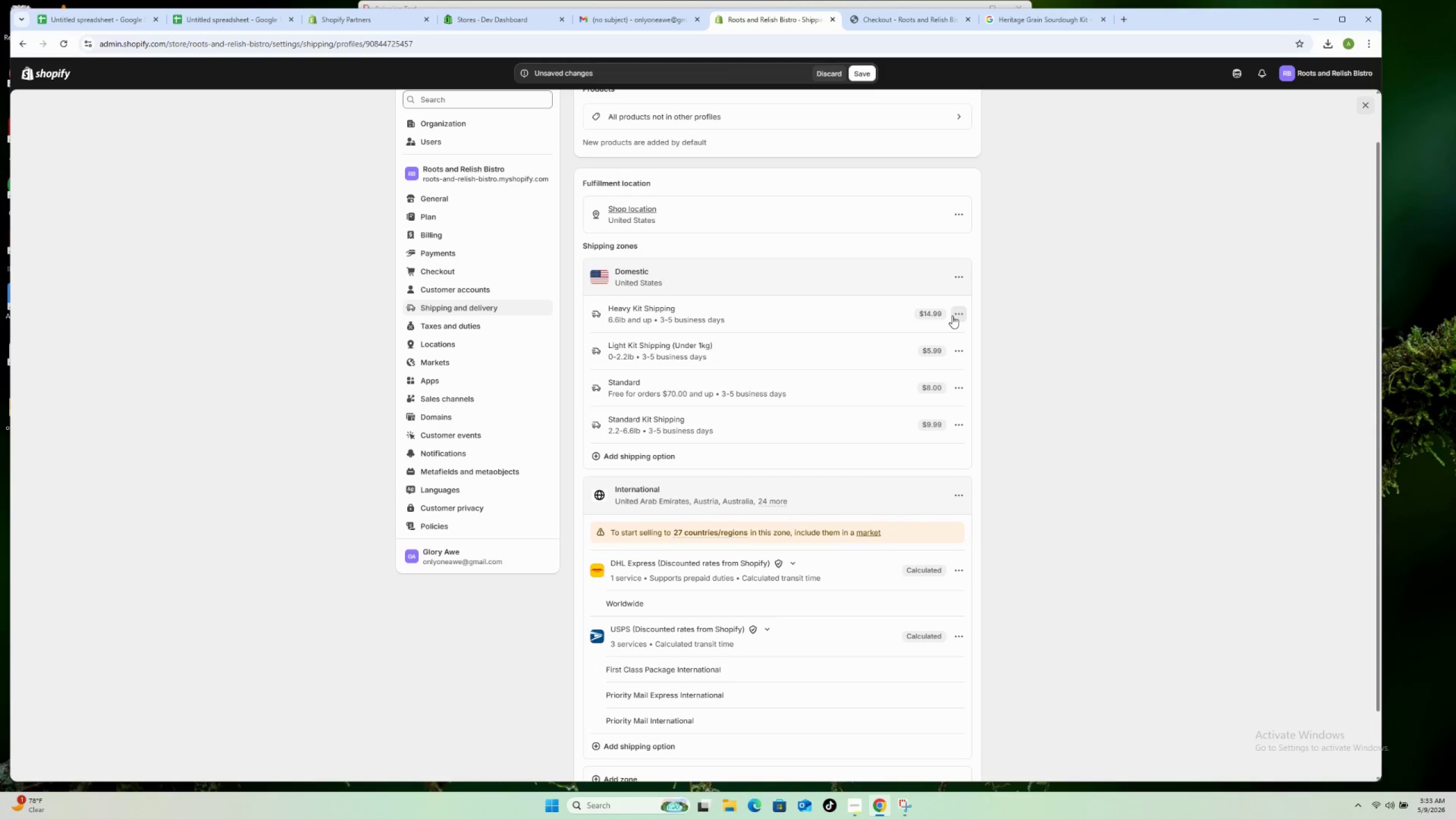 
left_click([952, 316])
 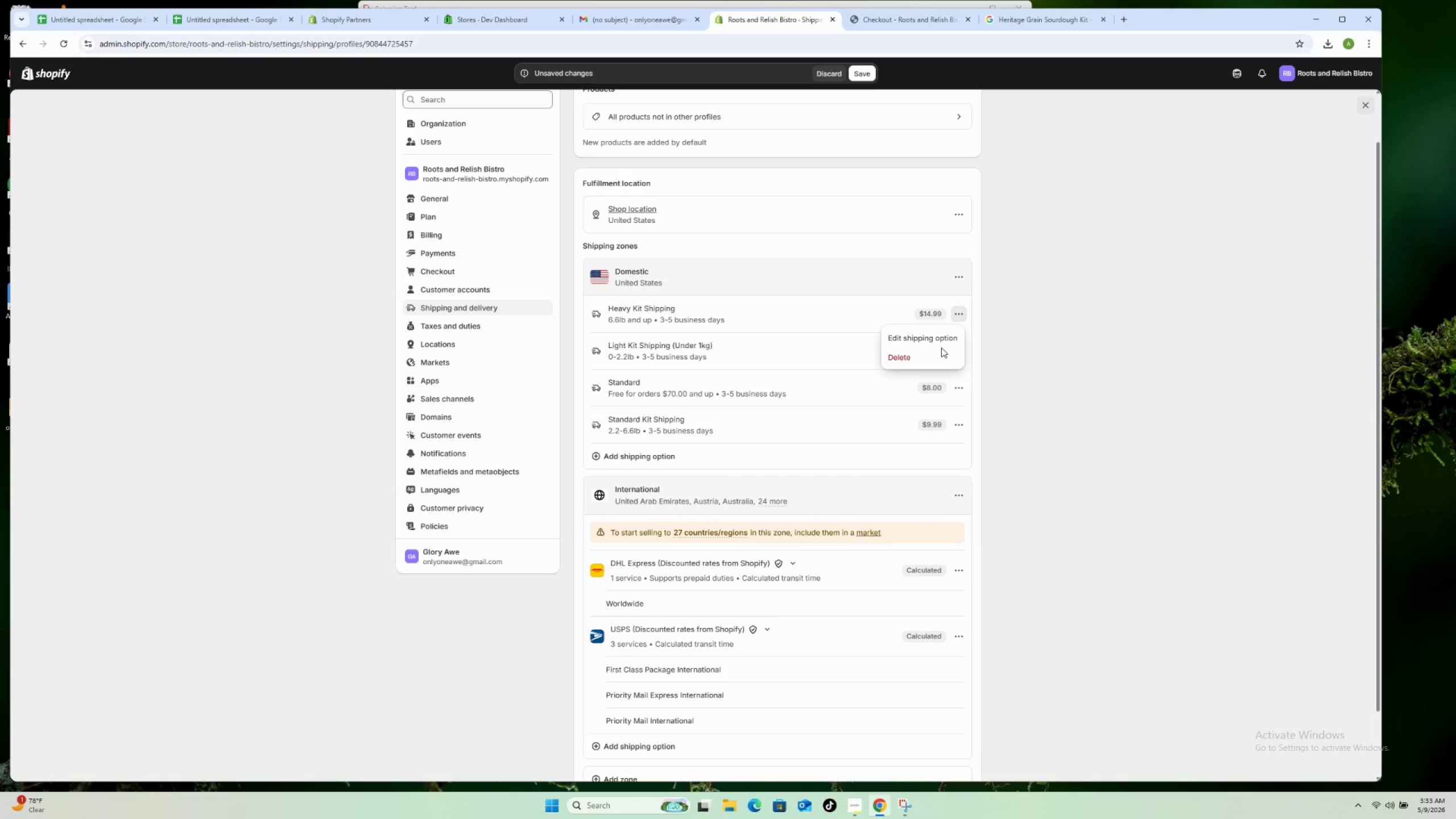 
left_click([937, 351])
 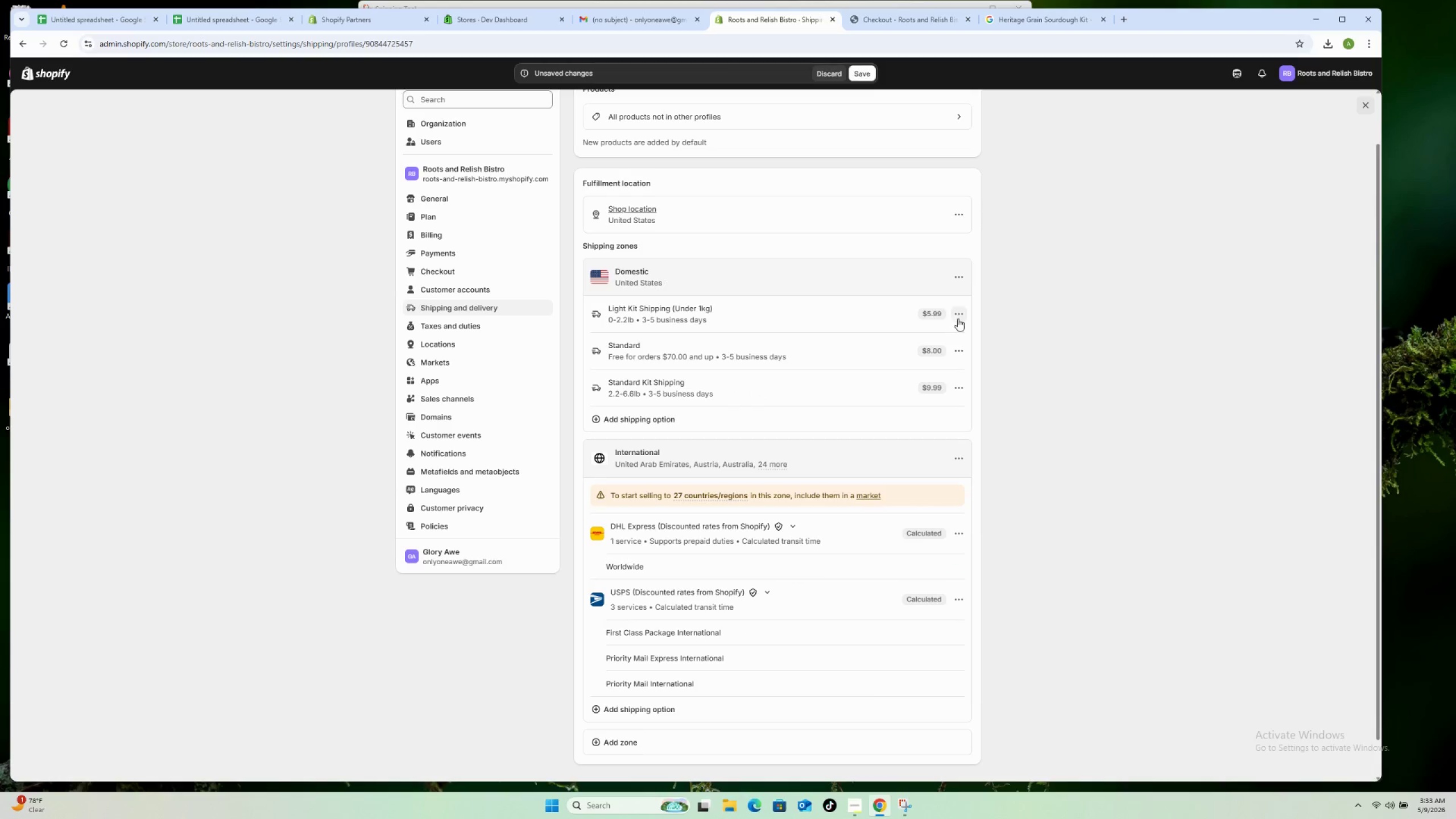 
left_click([958, 317])
 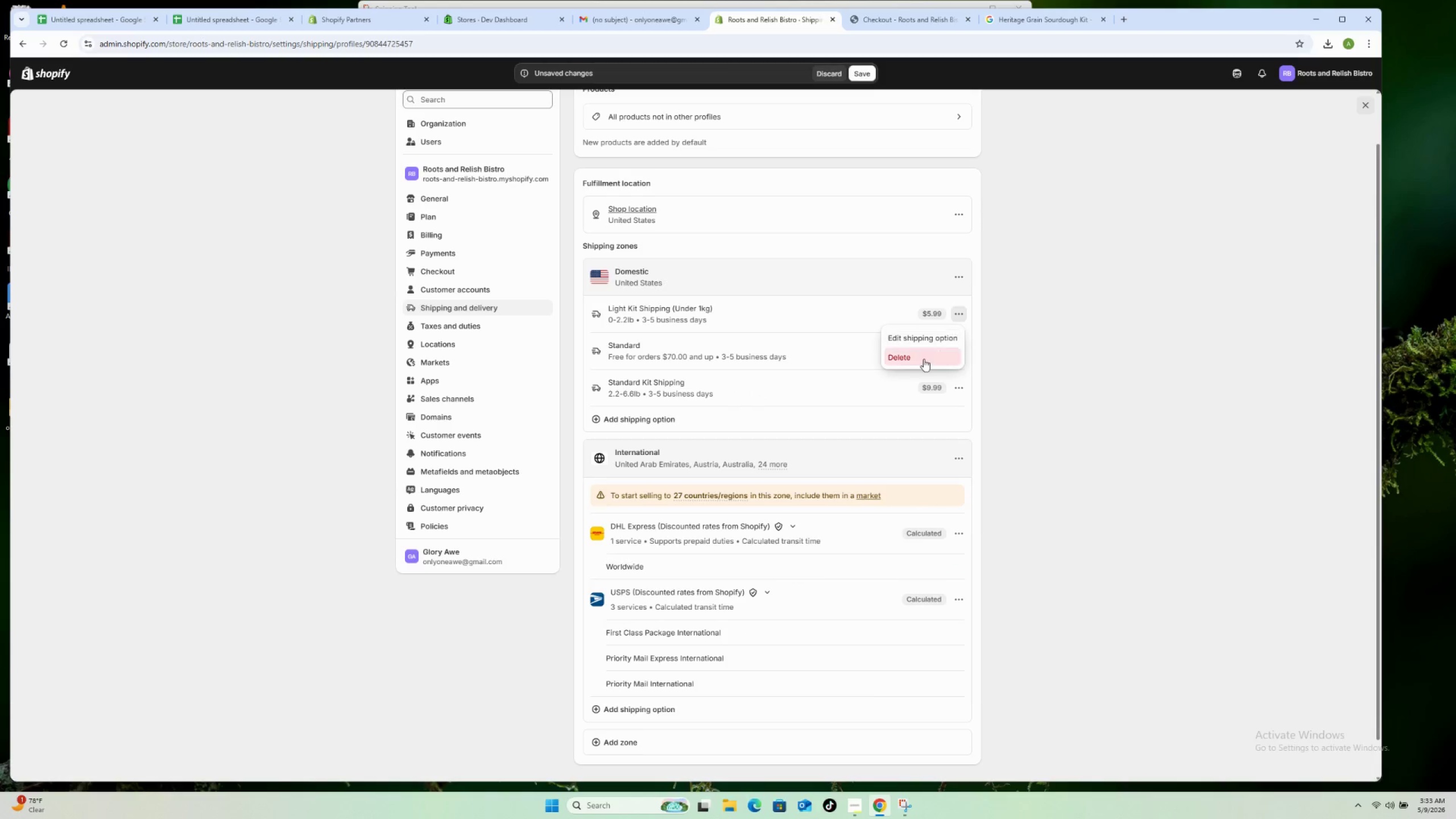 
left_click([923, 359])
 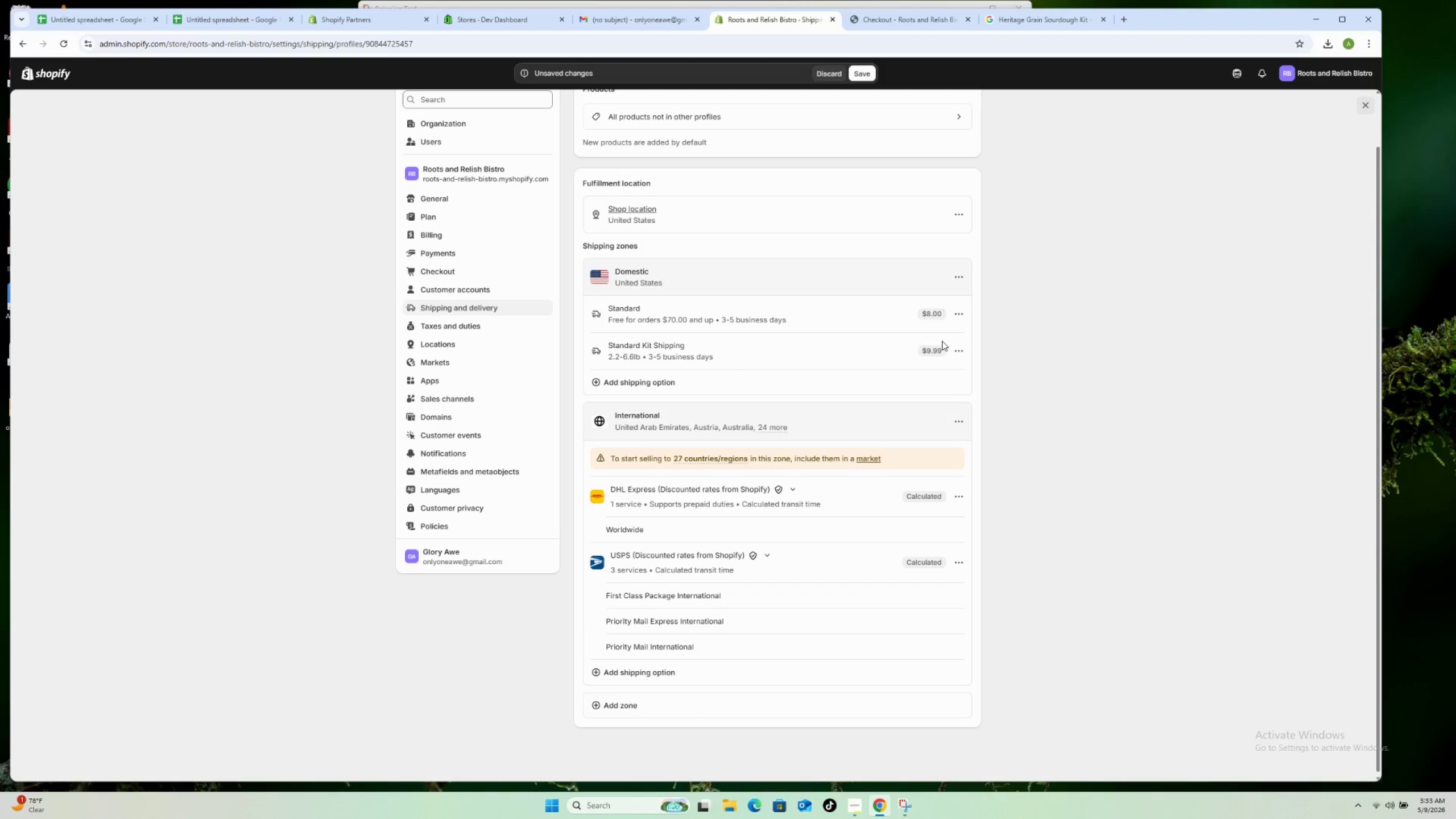 
left_click([952, 318])
 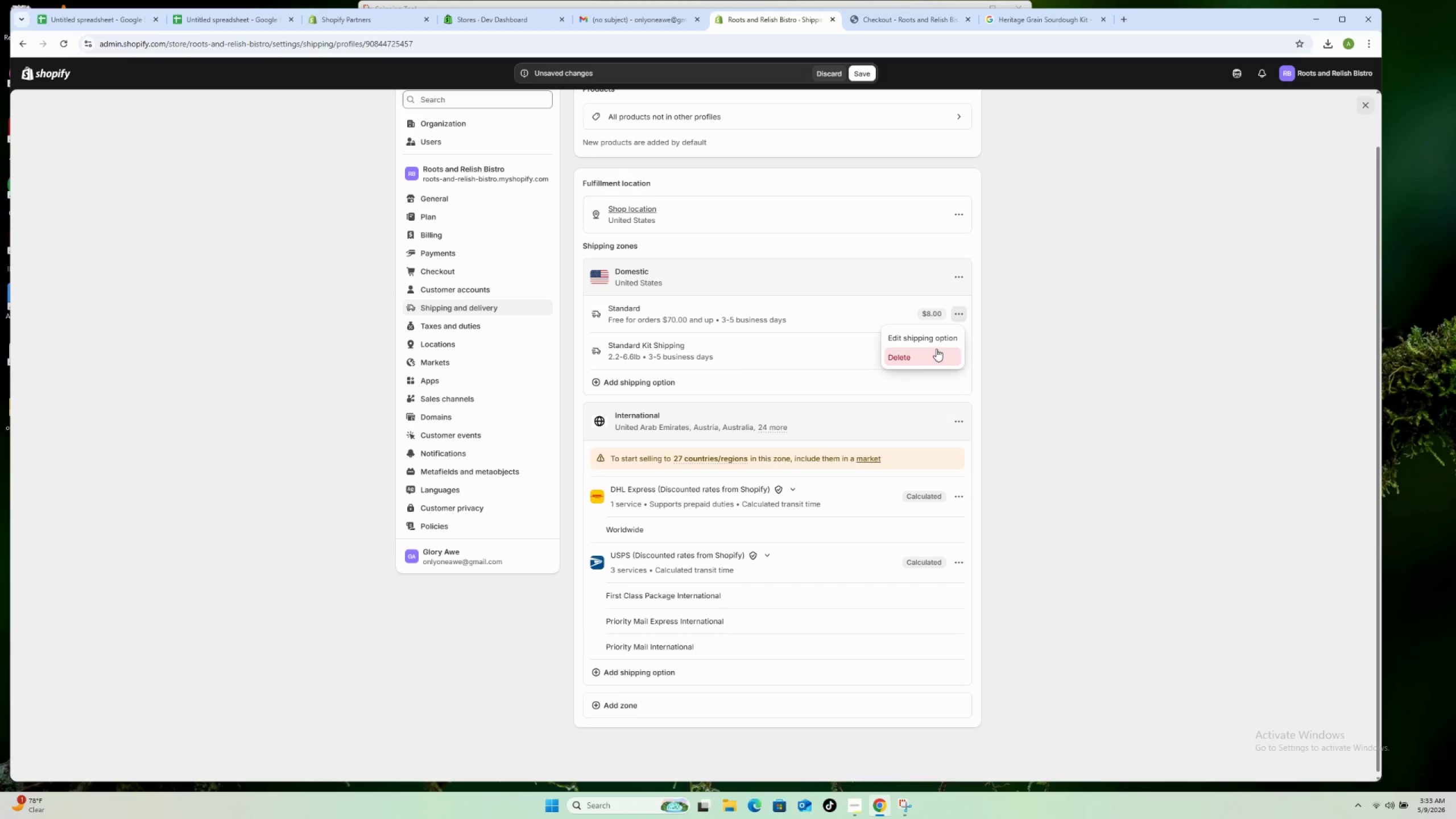 
left_click([936, 349])
 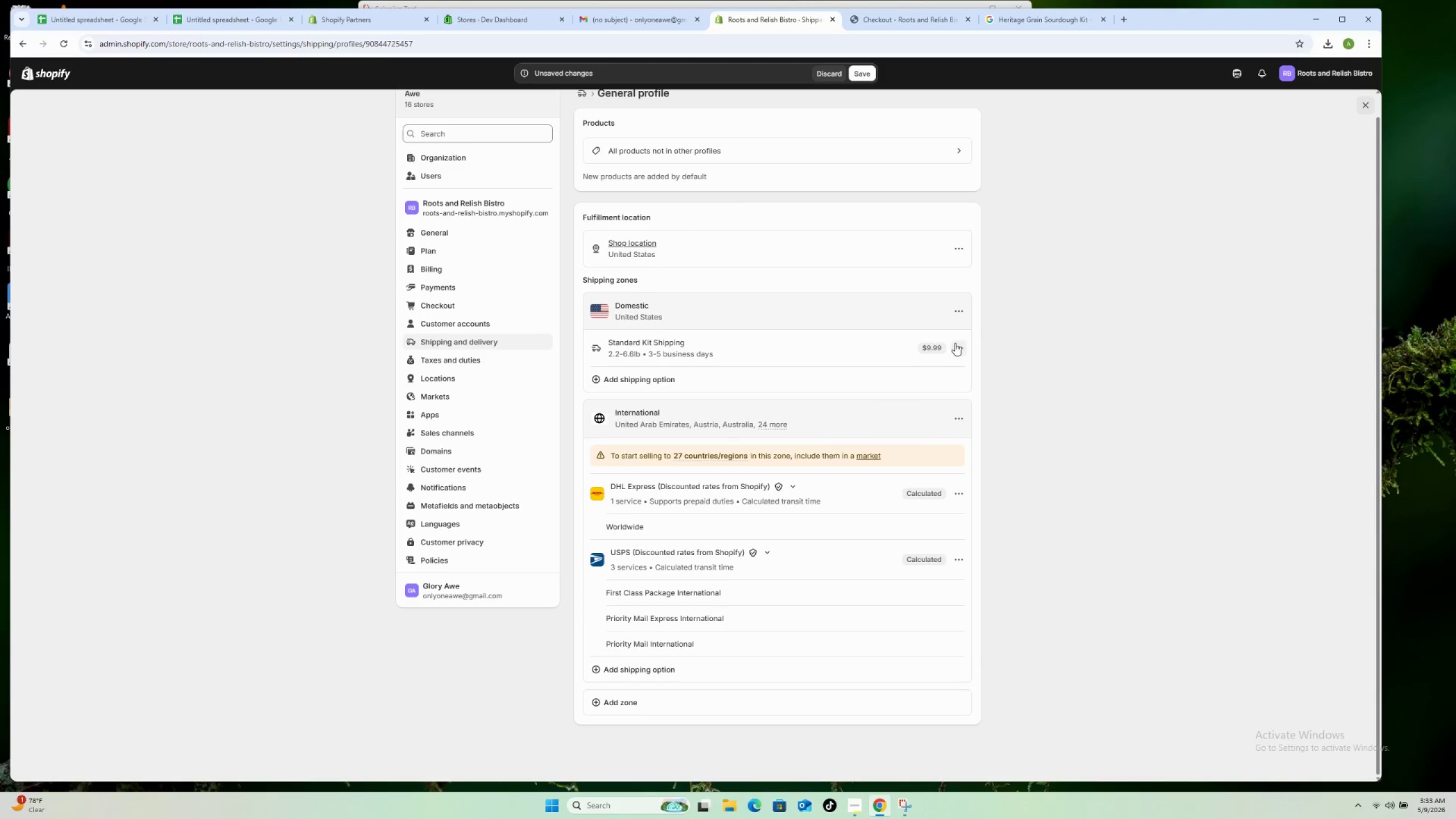 
left_click([956, 346])
 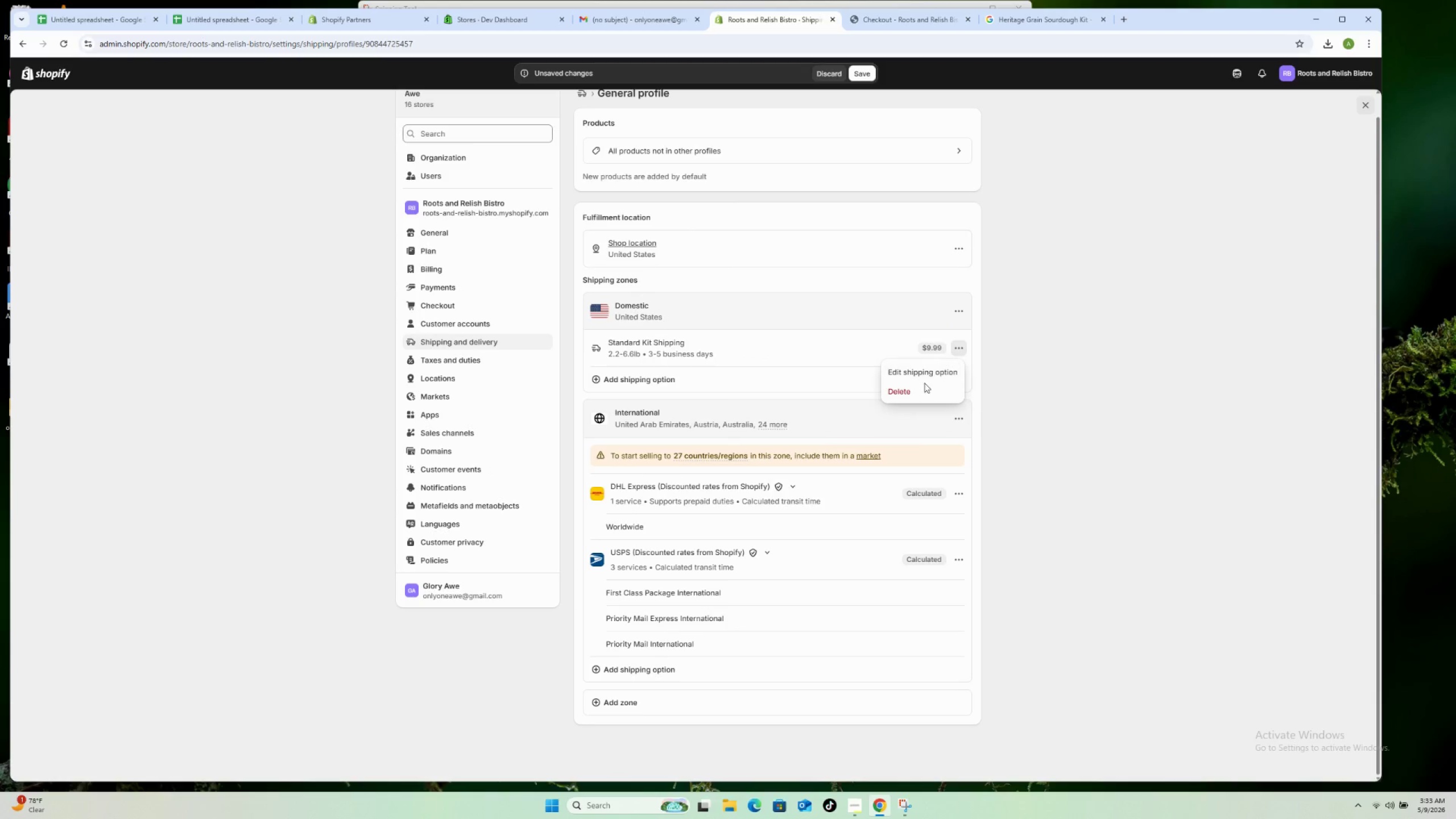 
left_click([922, 386])
 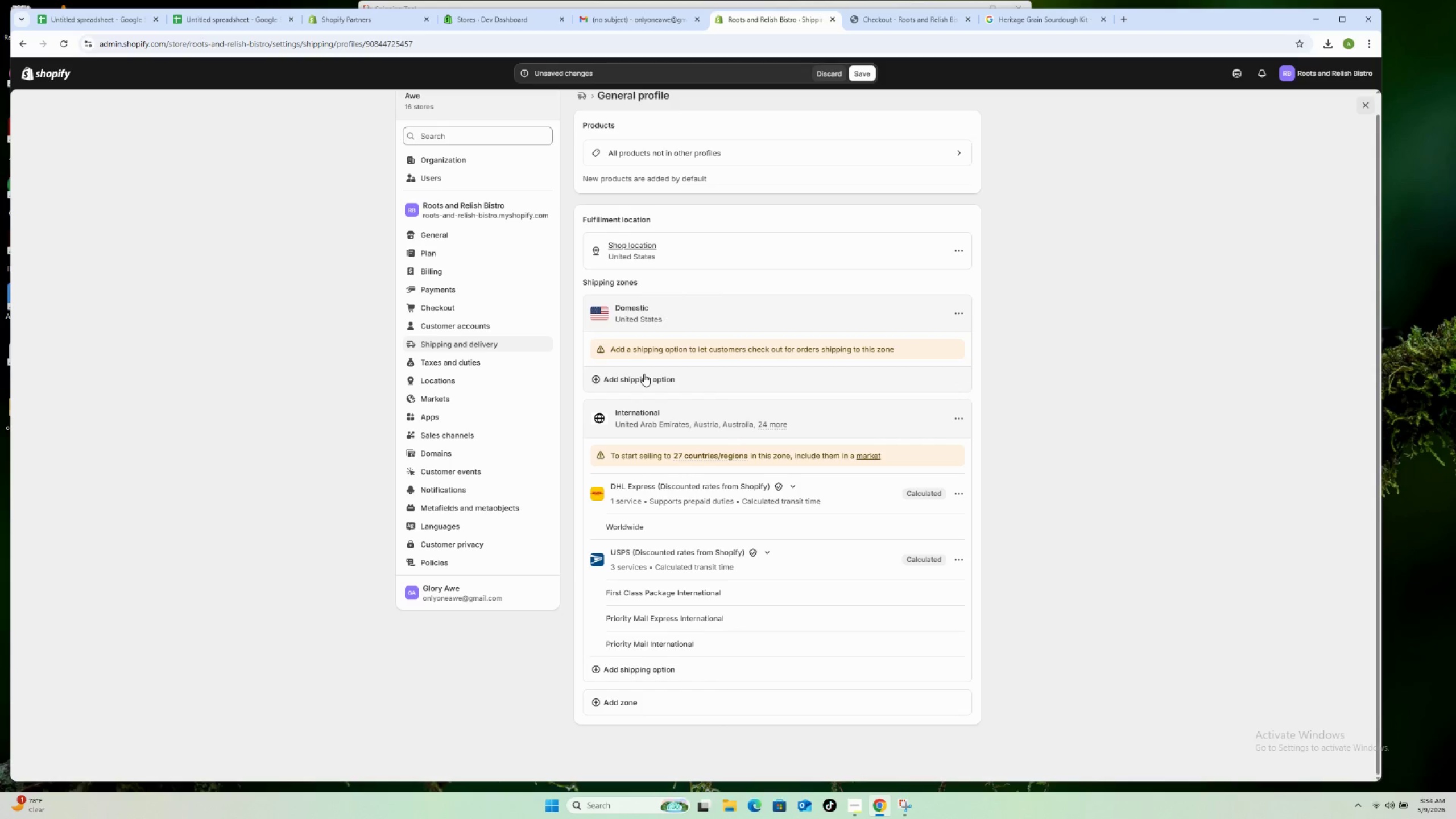 
wait(13.0)
 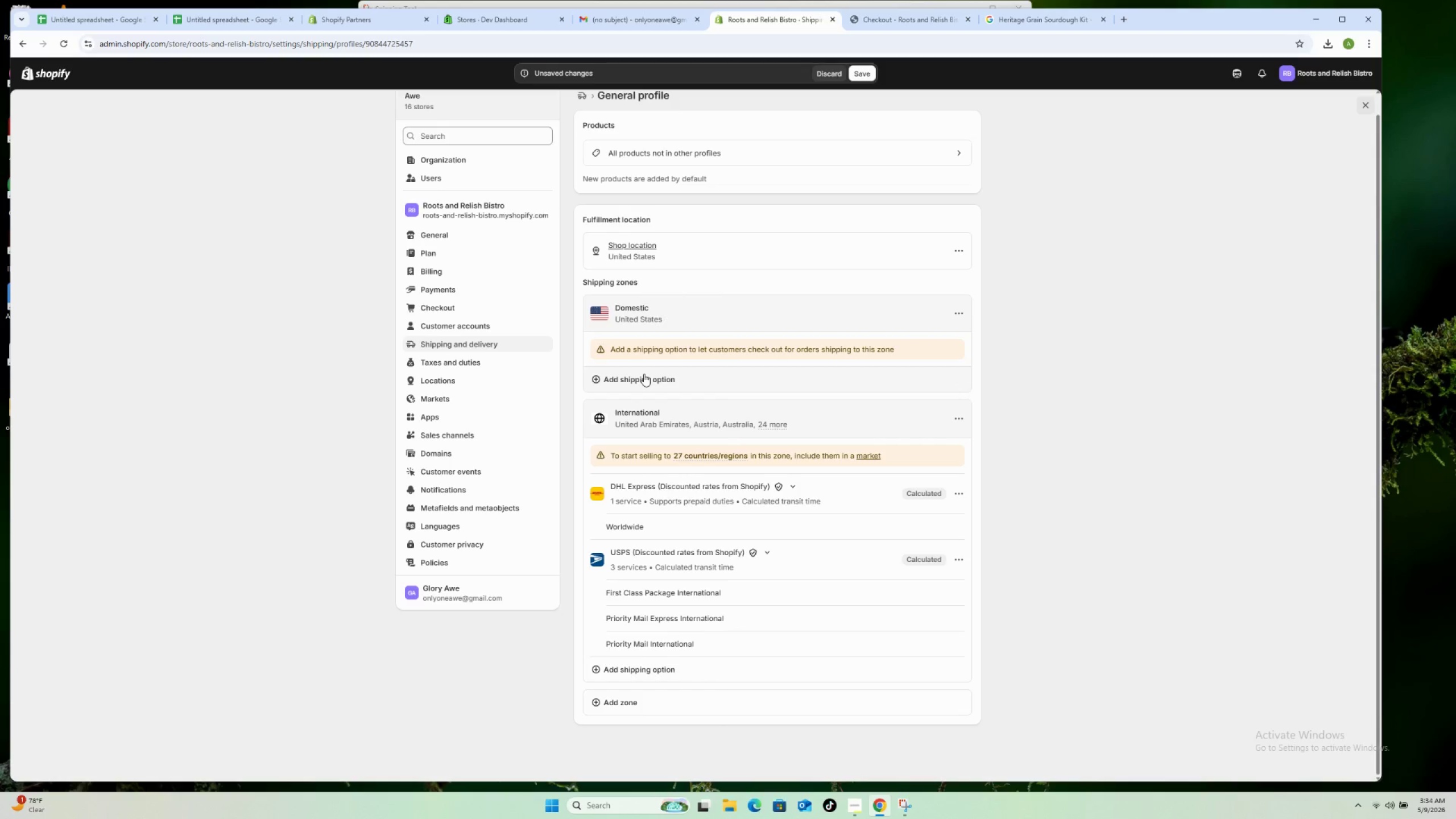 
left_click([649, 382])
 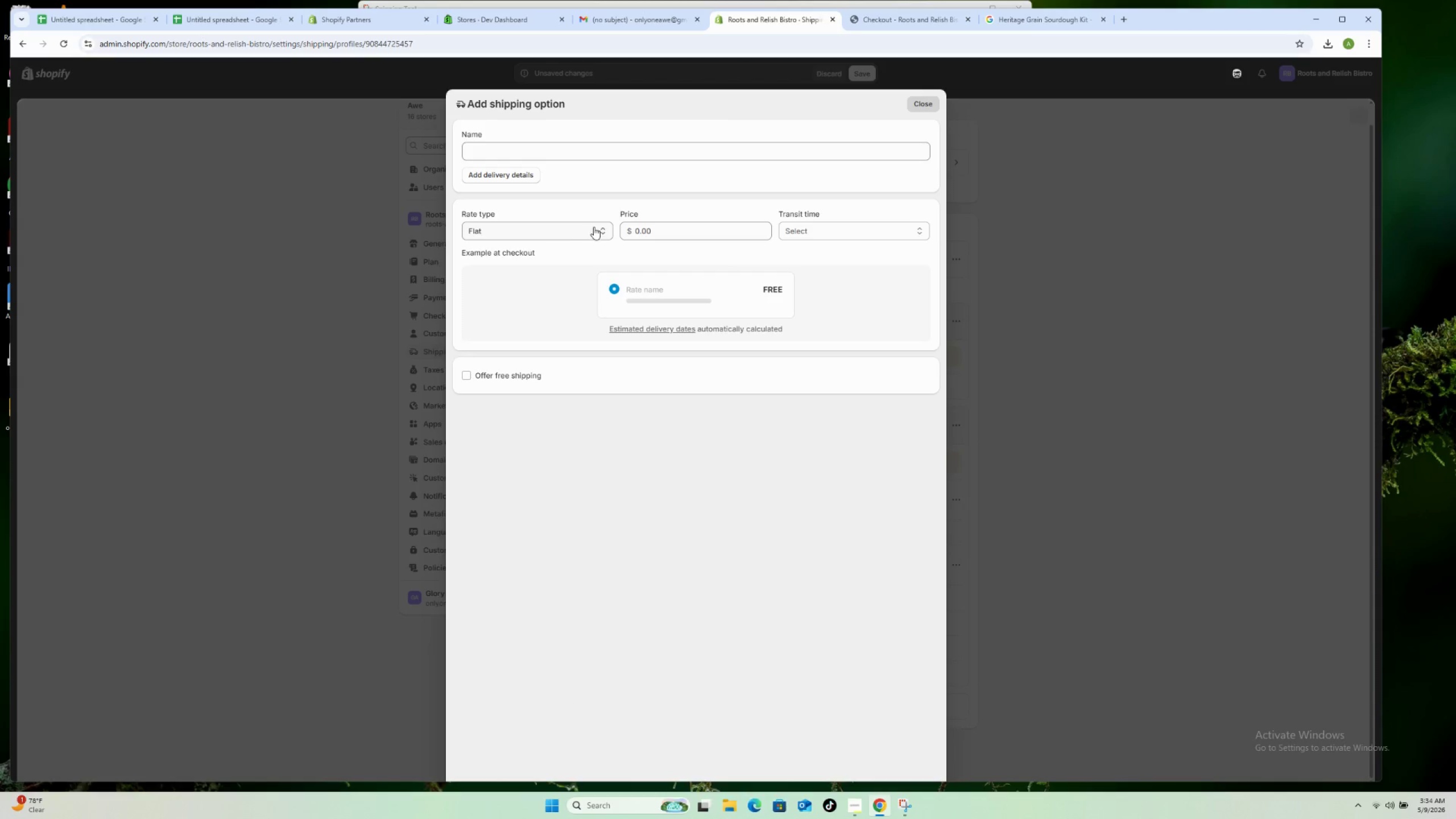 
wait(5.23)
 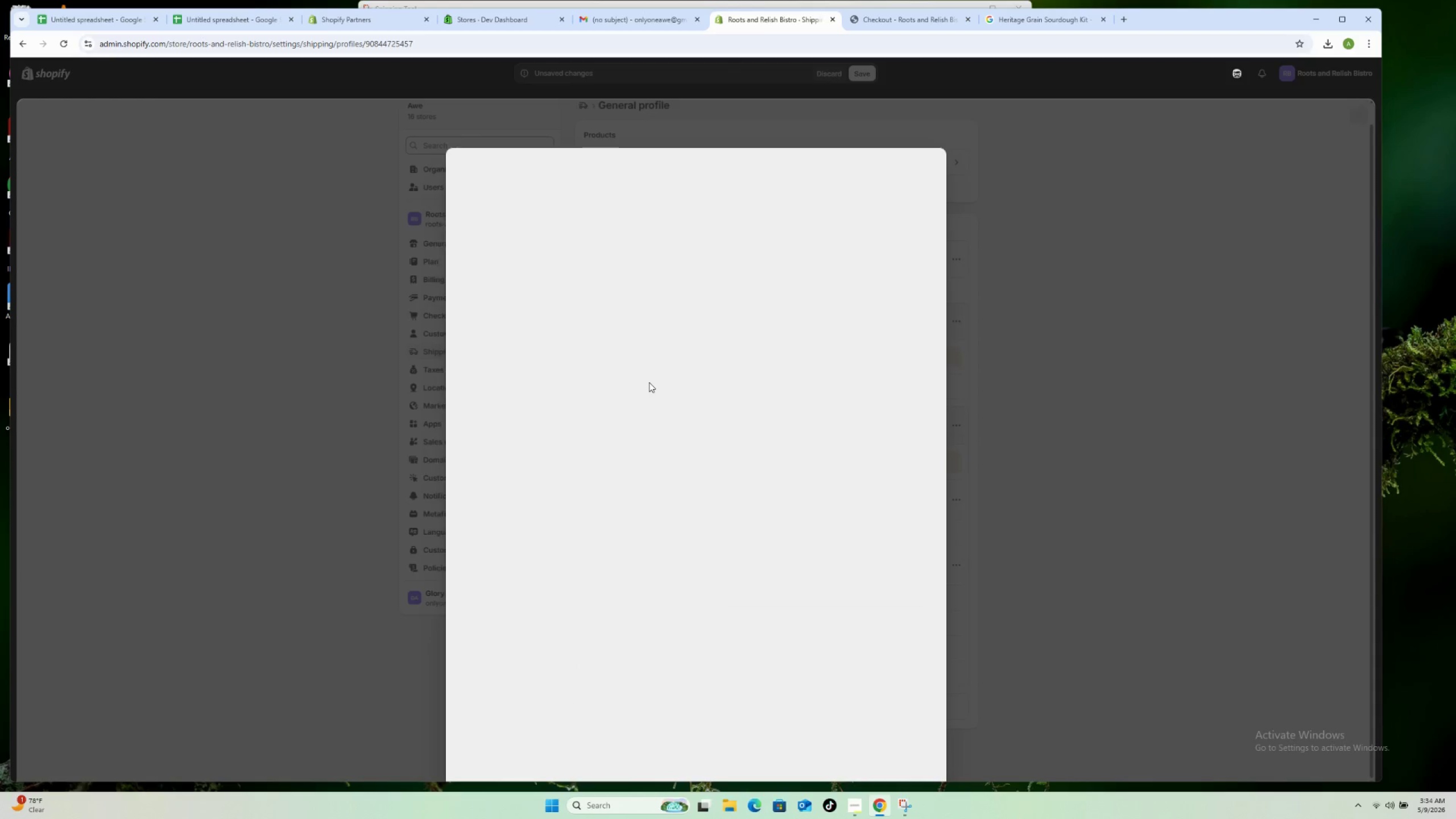 
left_click([558, 153])
 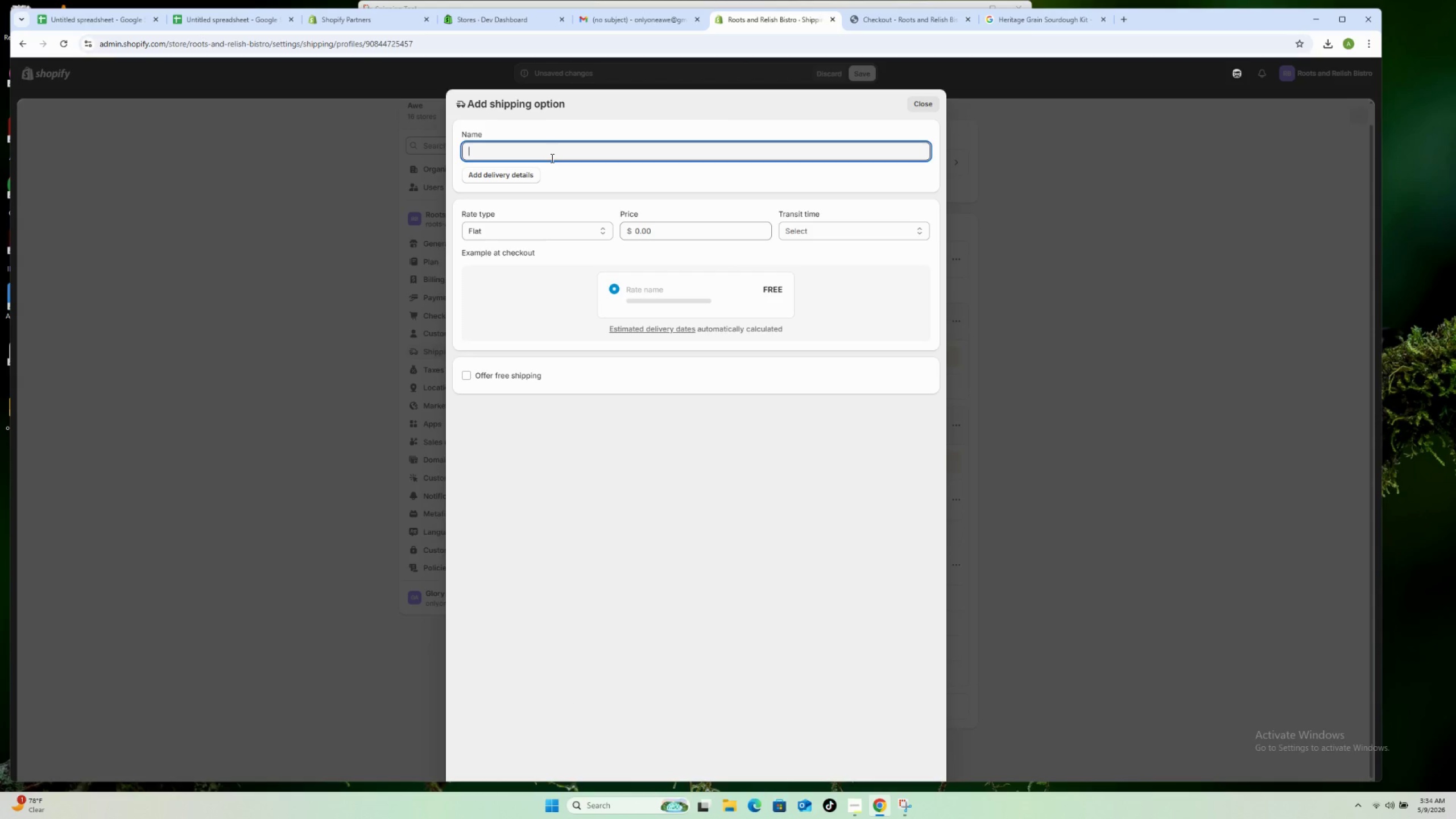 
type(Standard Shipping)
 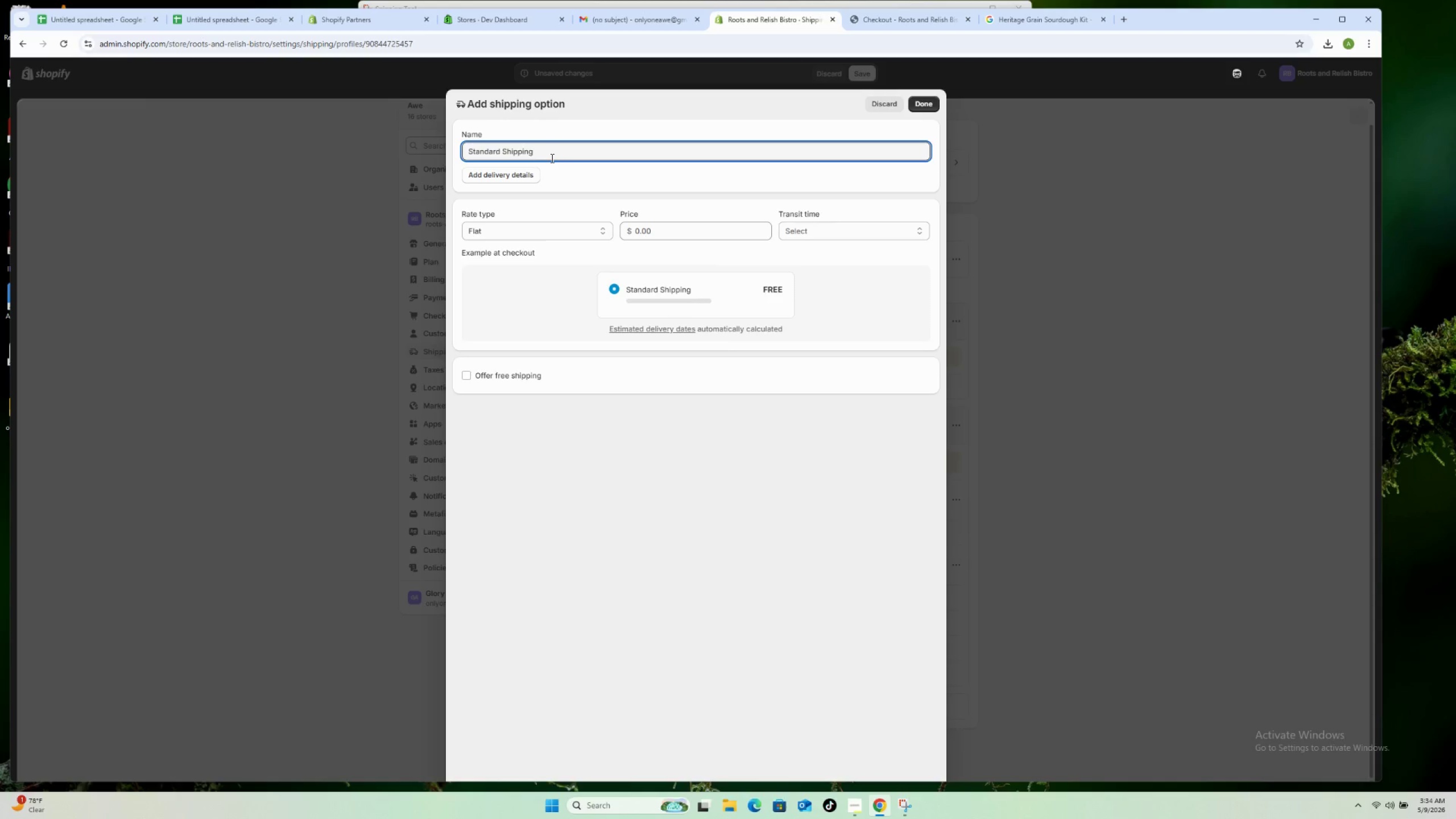 
left_click([650, 228])
 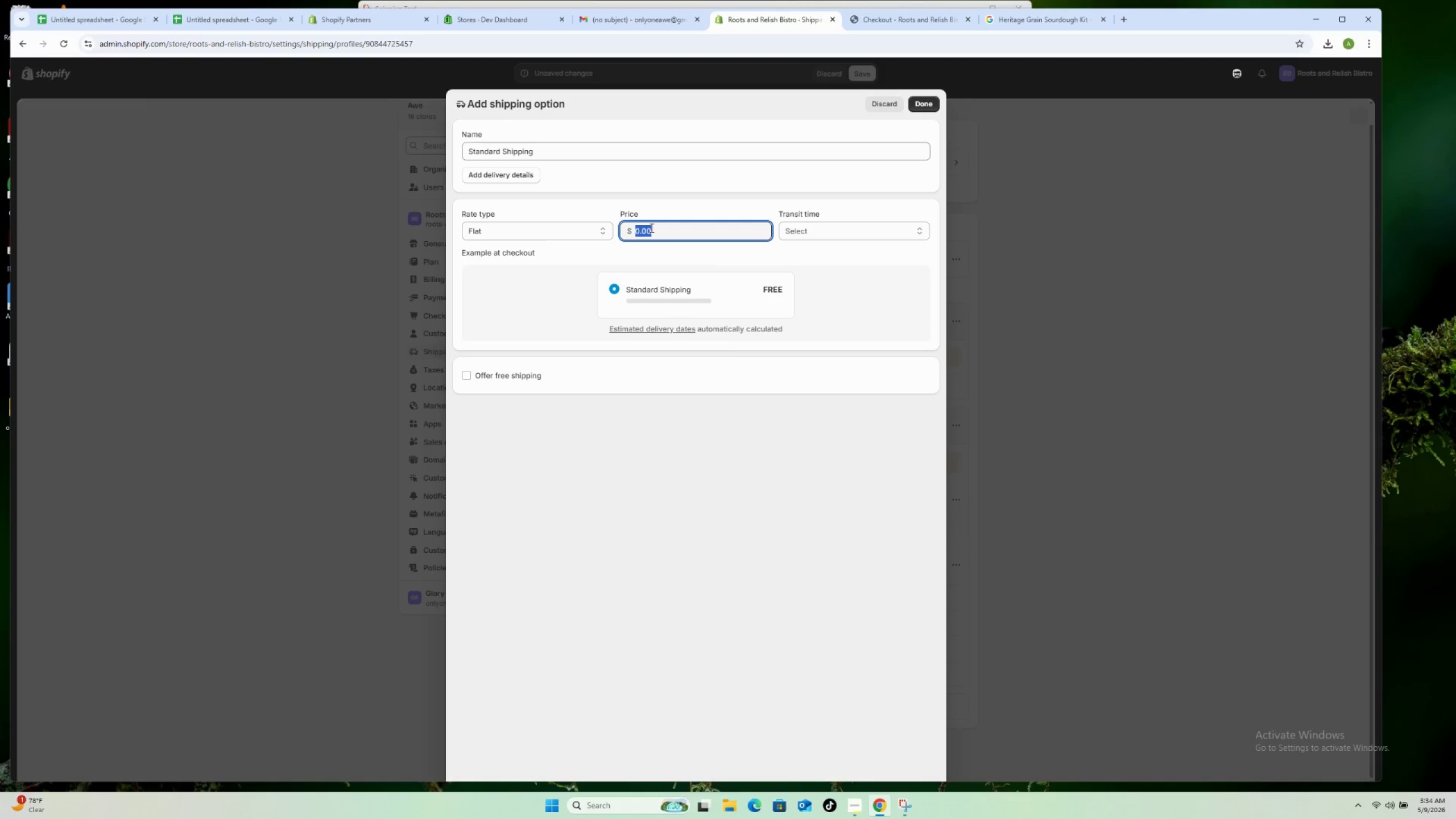 
type(8.99)
 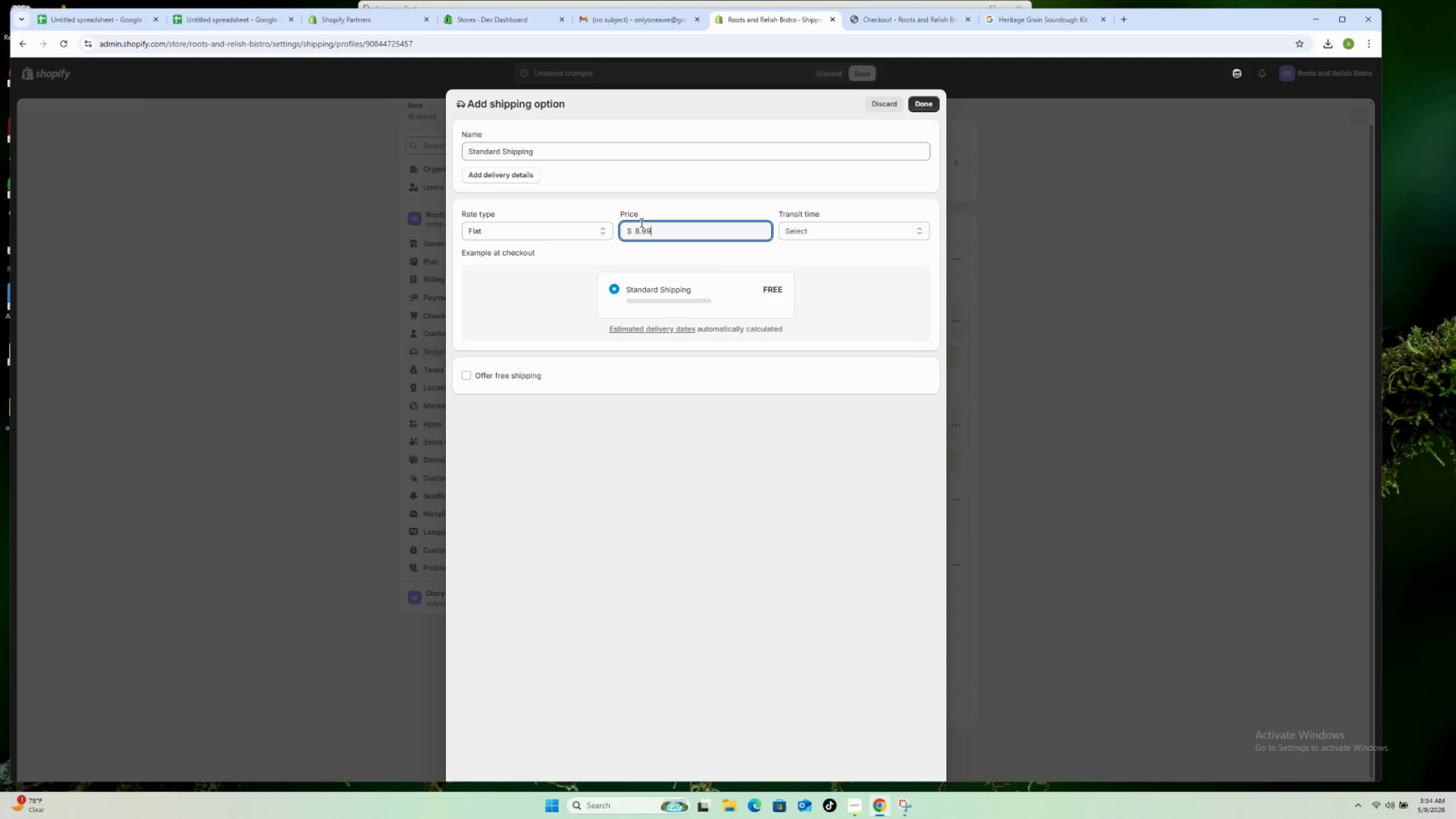 
wait(7.47)
 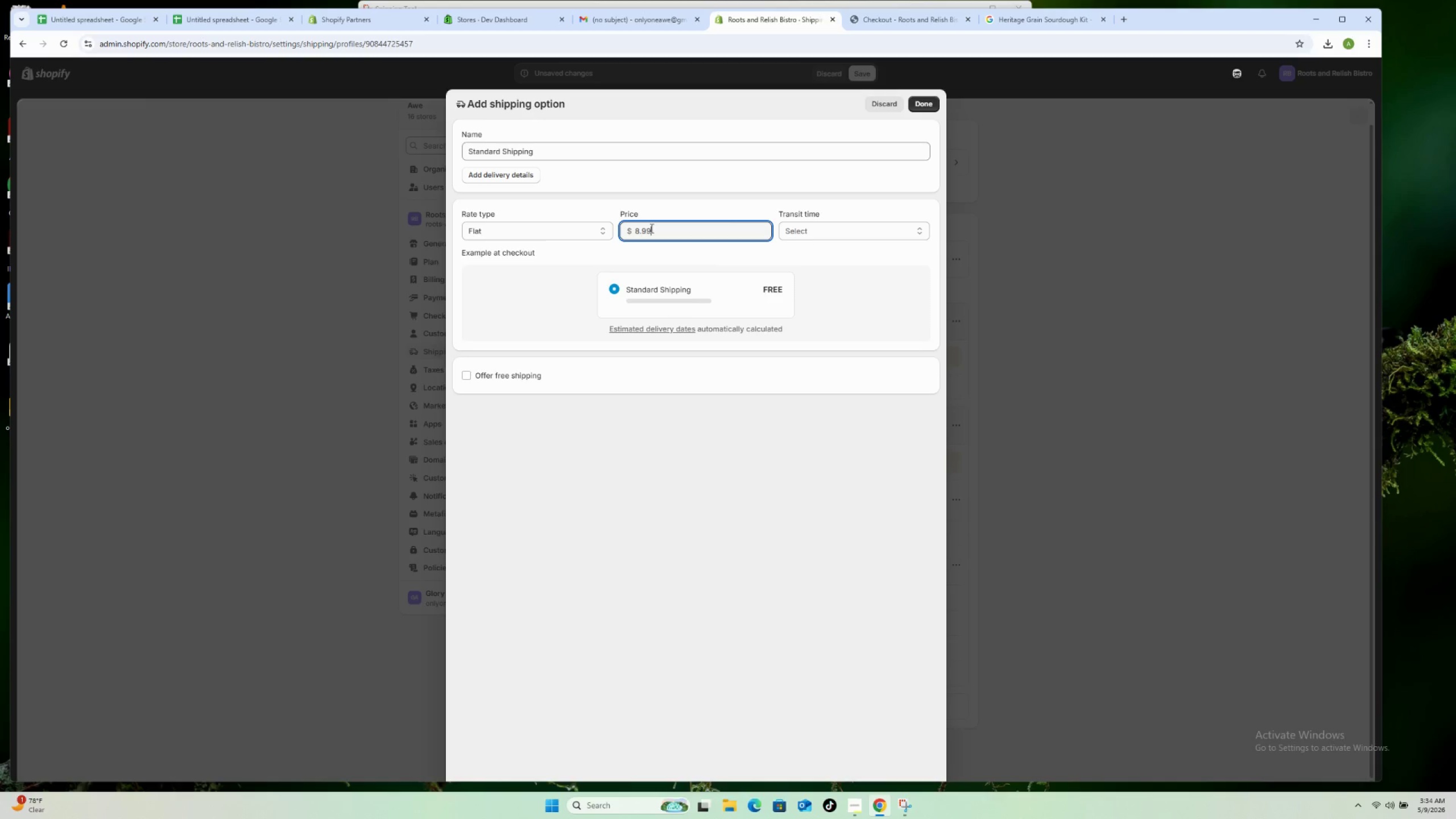 
left_click([854, 230])
 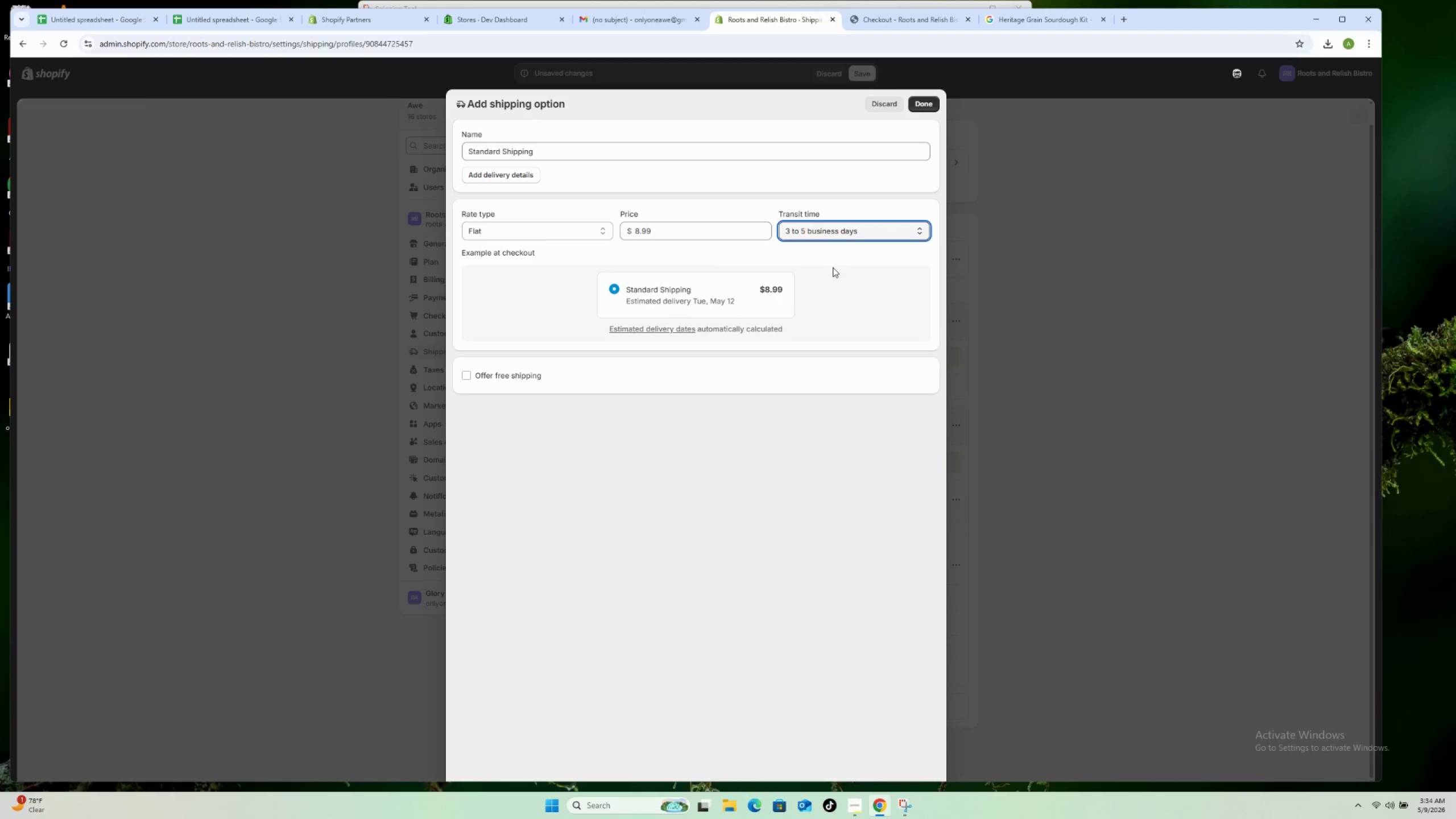 
wait(11.22)
 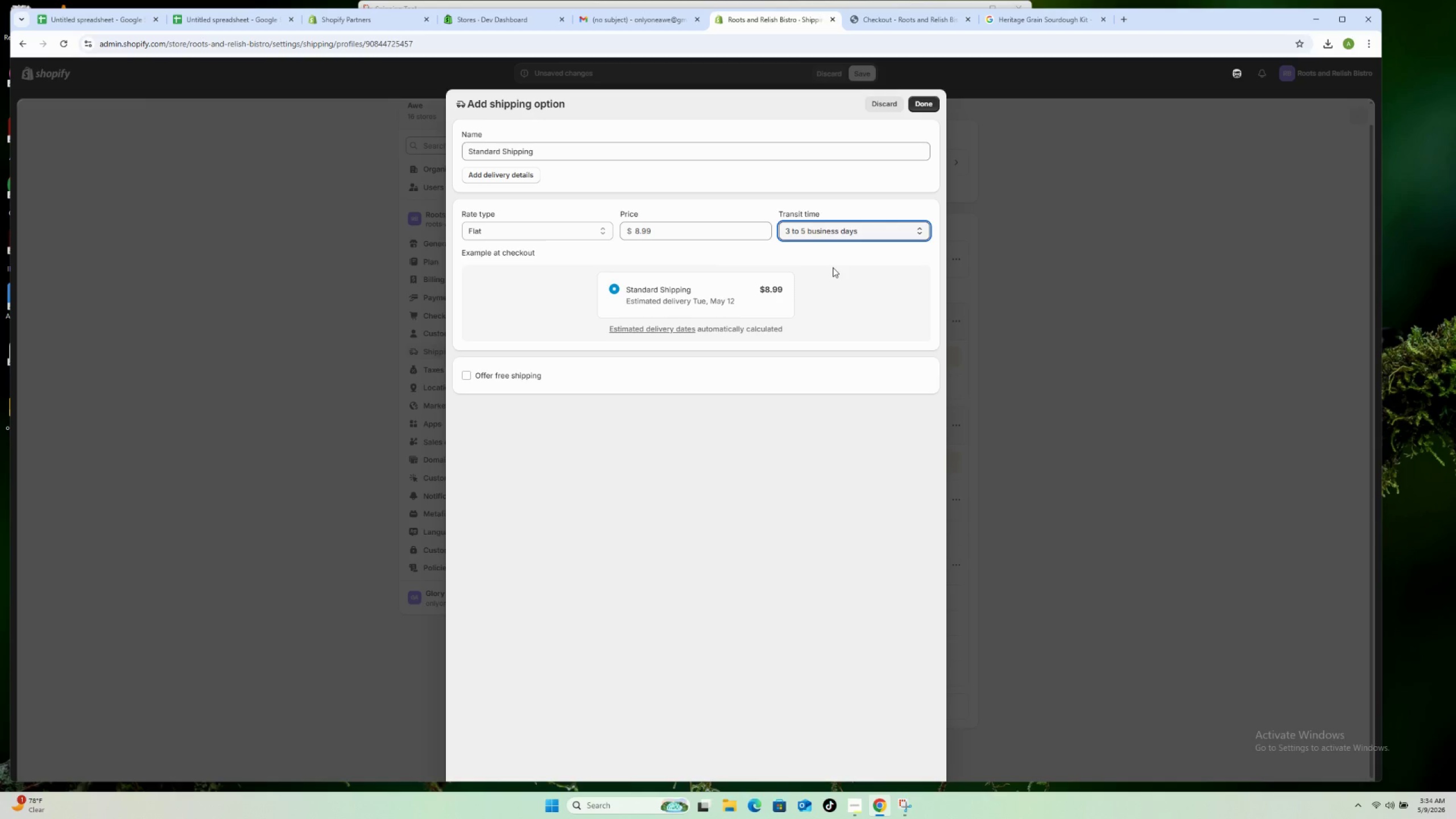 
left_click([928, 107])
 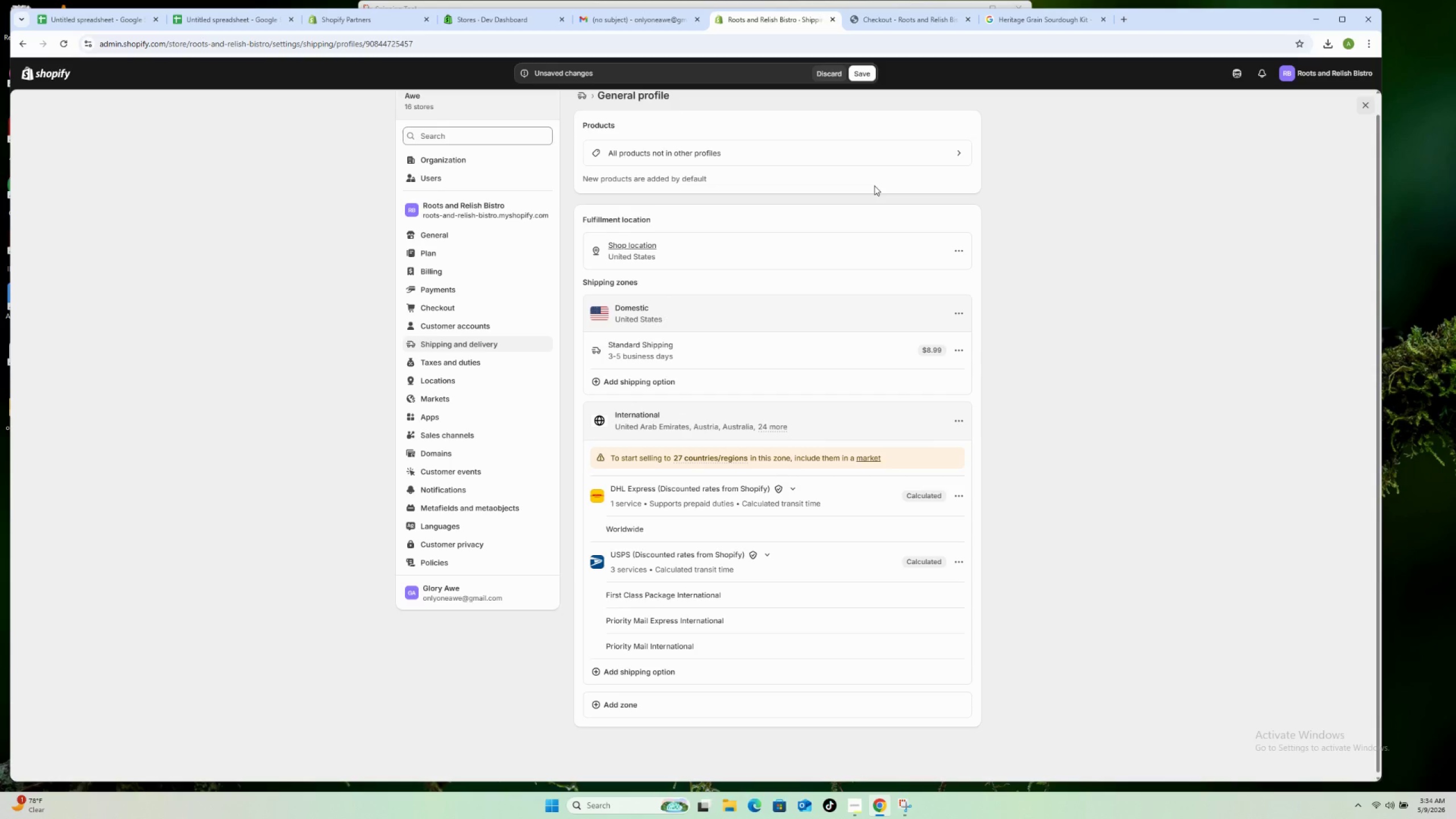 
wait(7.22)
 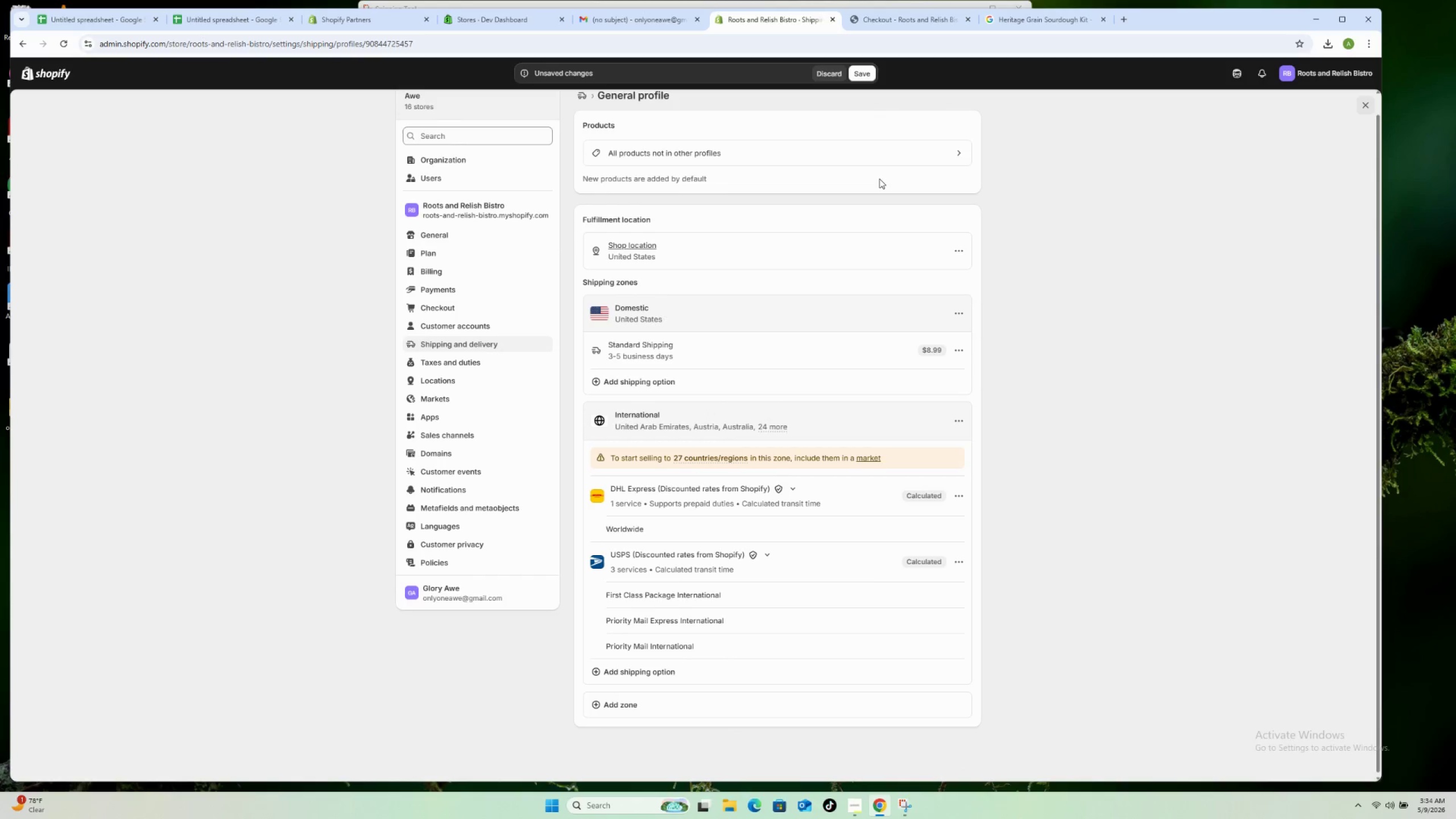 
left_click([857, 68])
 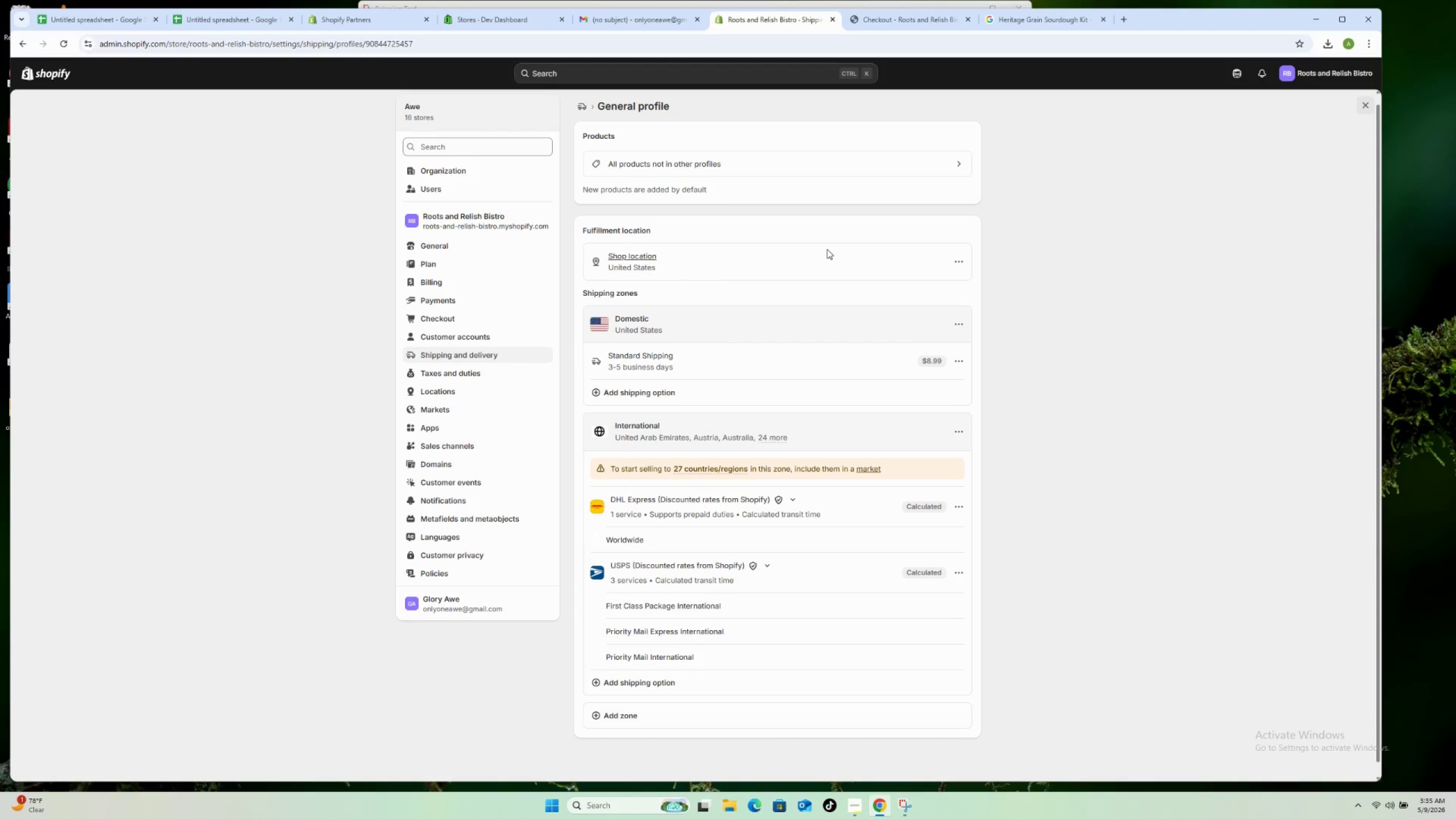 
wait(16.08)
 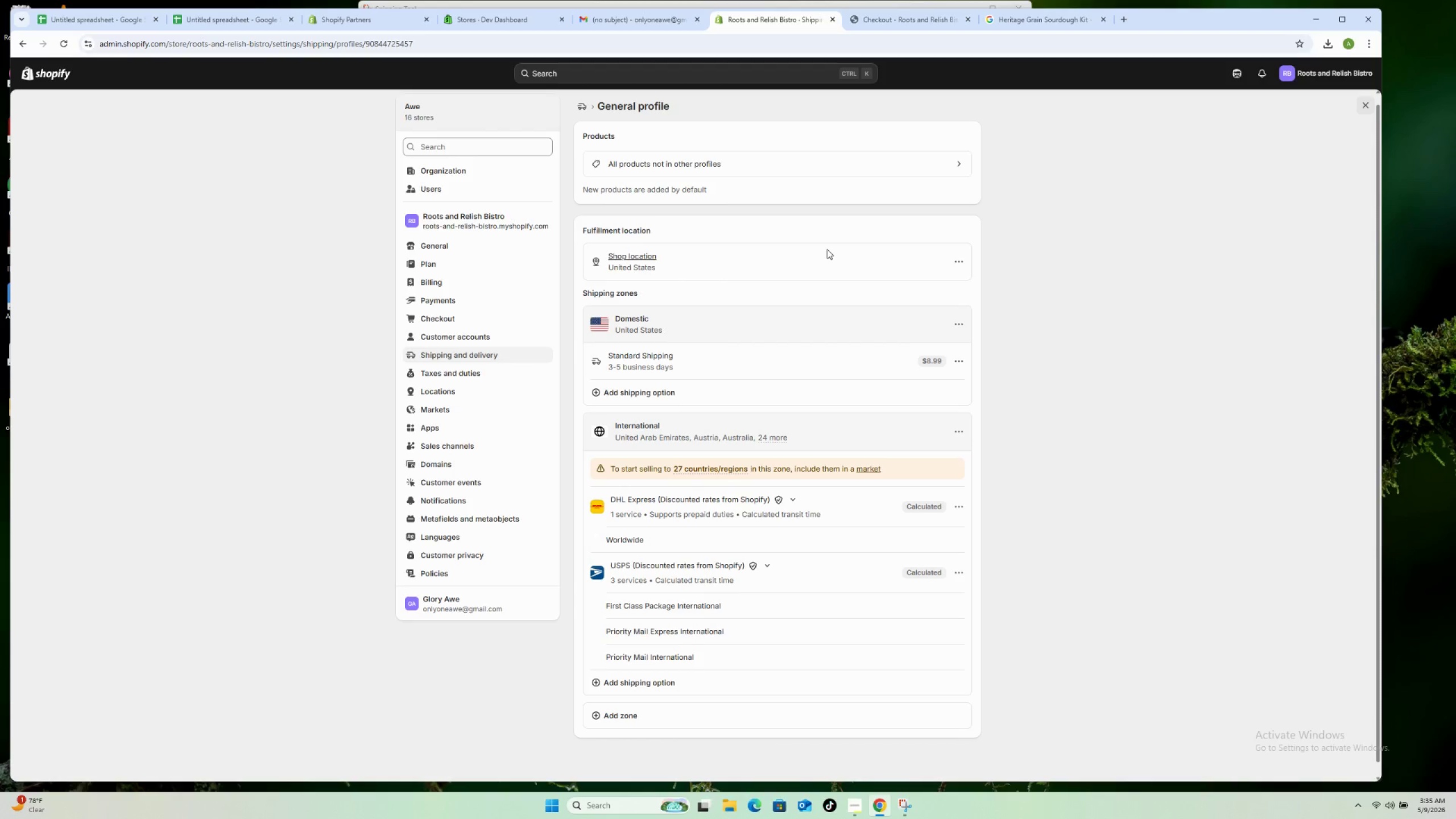 
left_click([884, 23])
 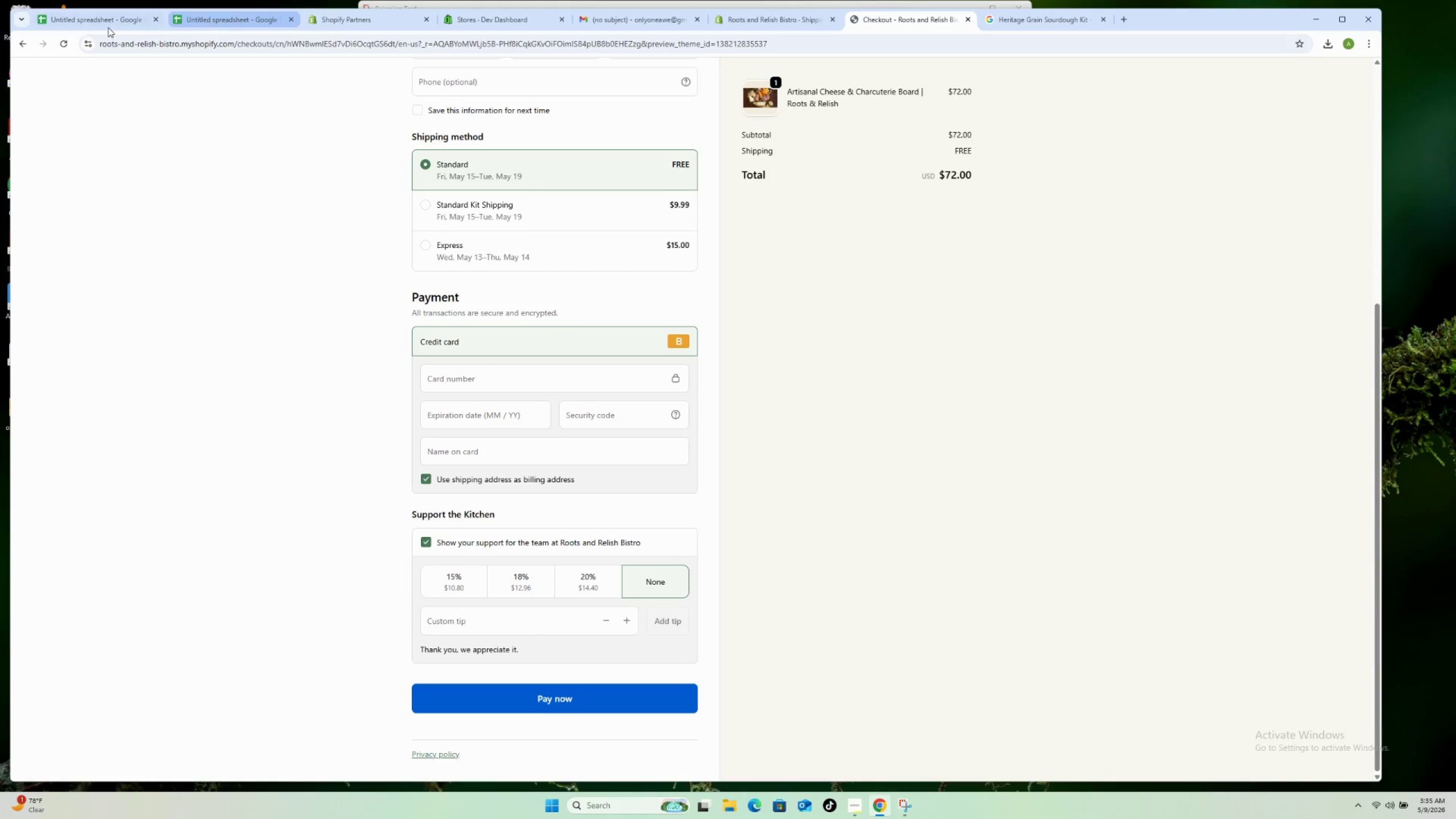 
left_click([67, 42])
 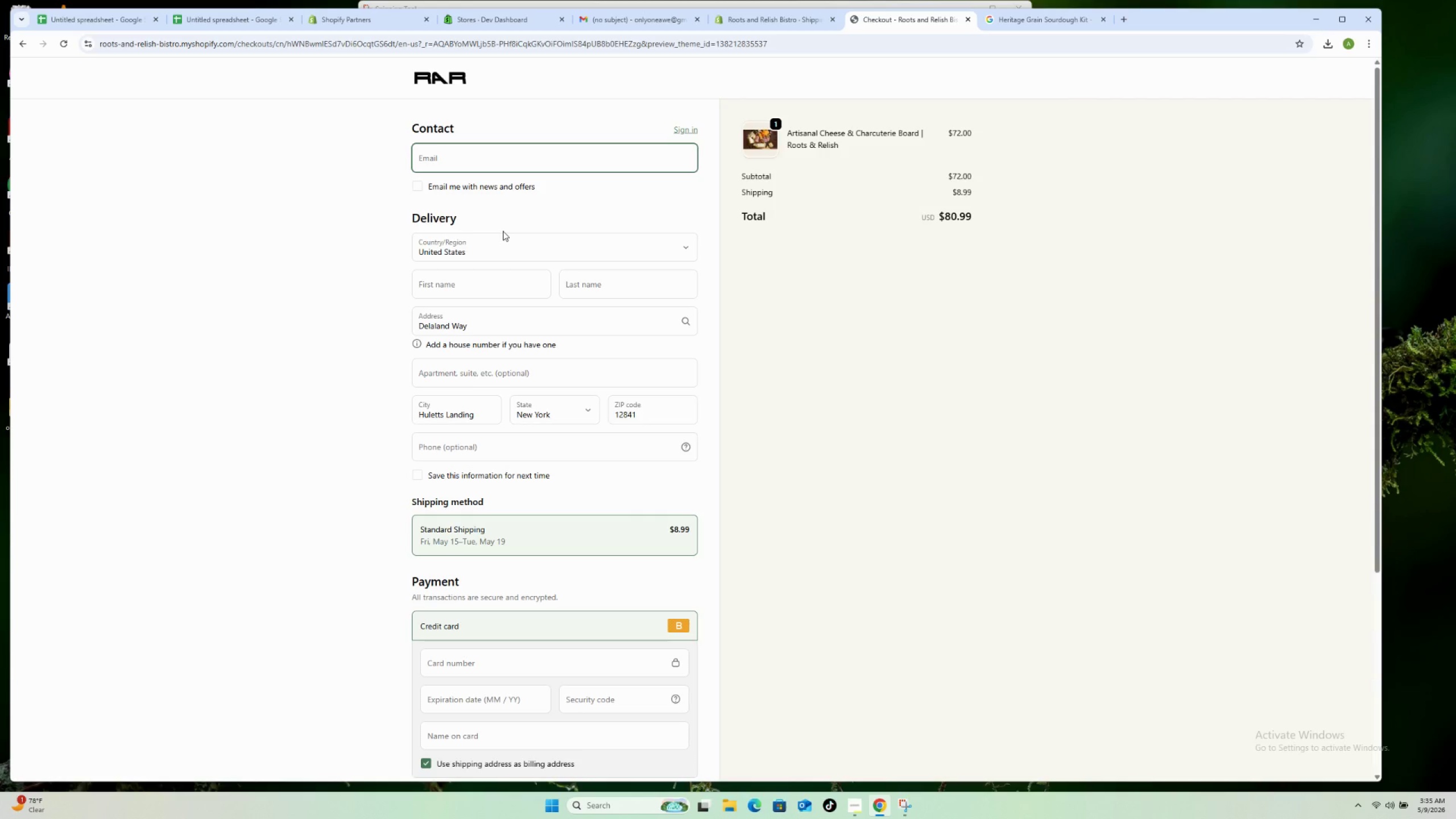 
wait(23.47)
 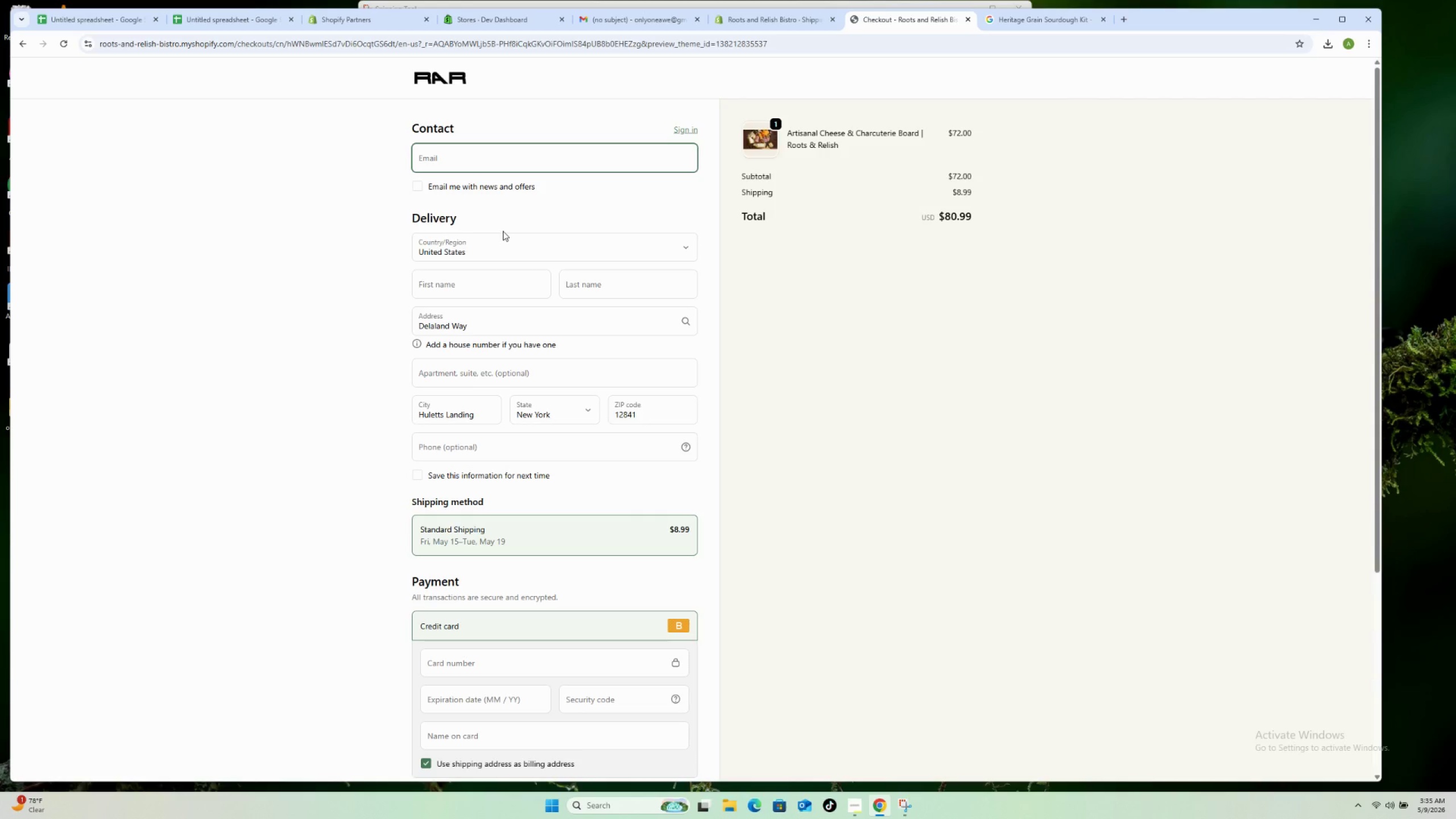 
scroll: coordinate [445, 427], scroll_direction: down, amount: 2.0
 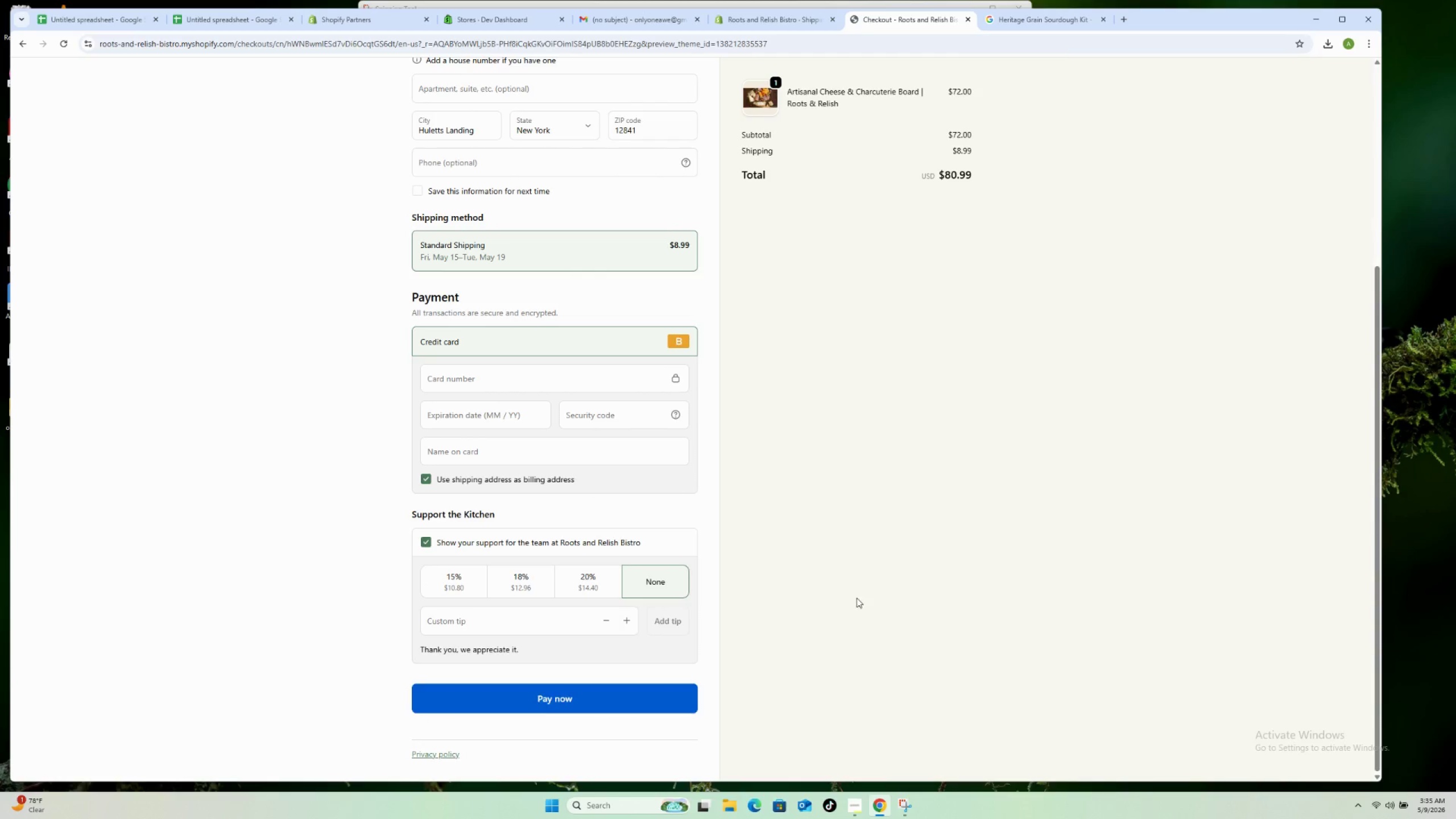 
left_click([903, 812])
 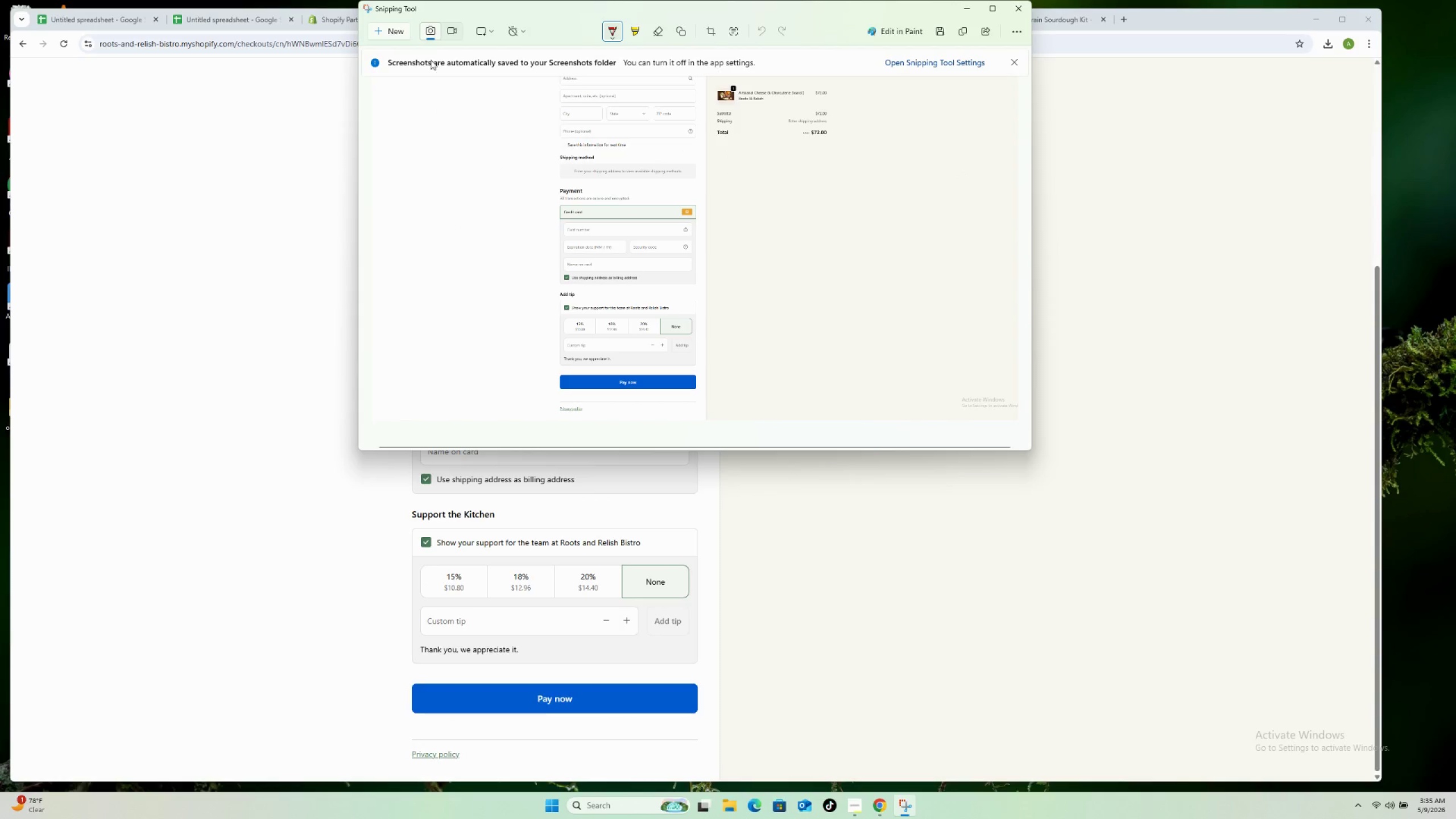 
left_click([380, 32])
 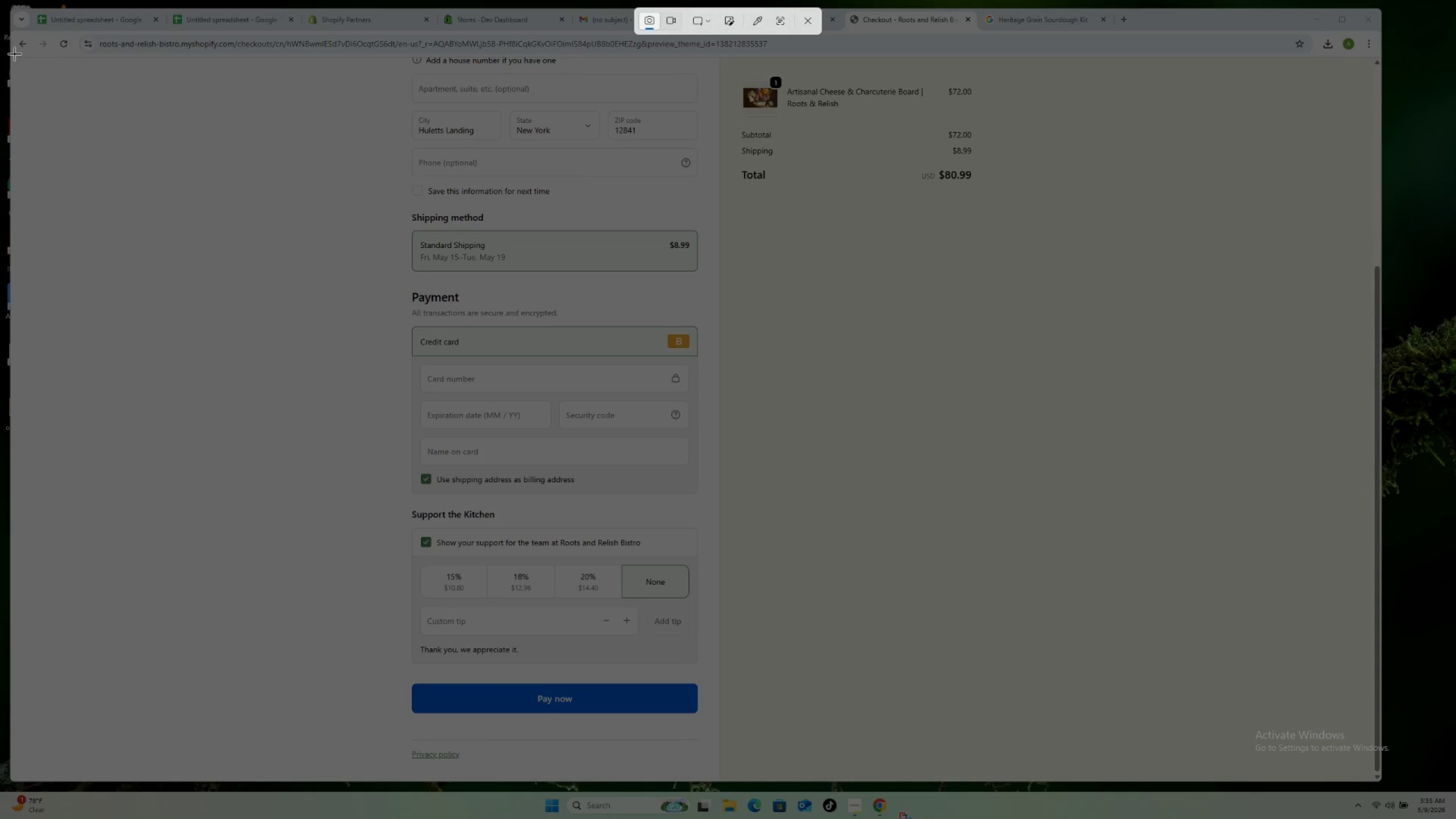 
left_click_drag(start_coordinate=[15, 54], to_coordinate=[1369, 766])
 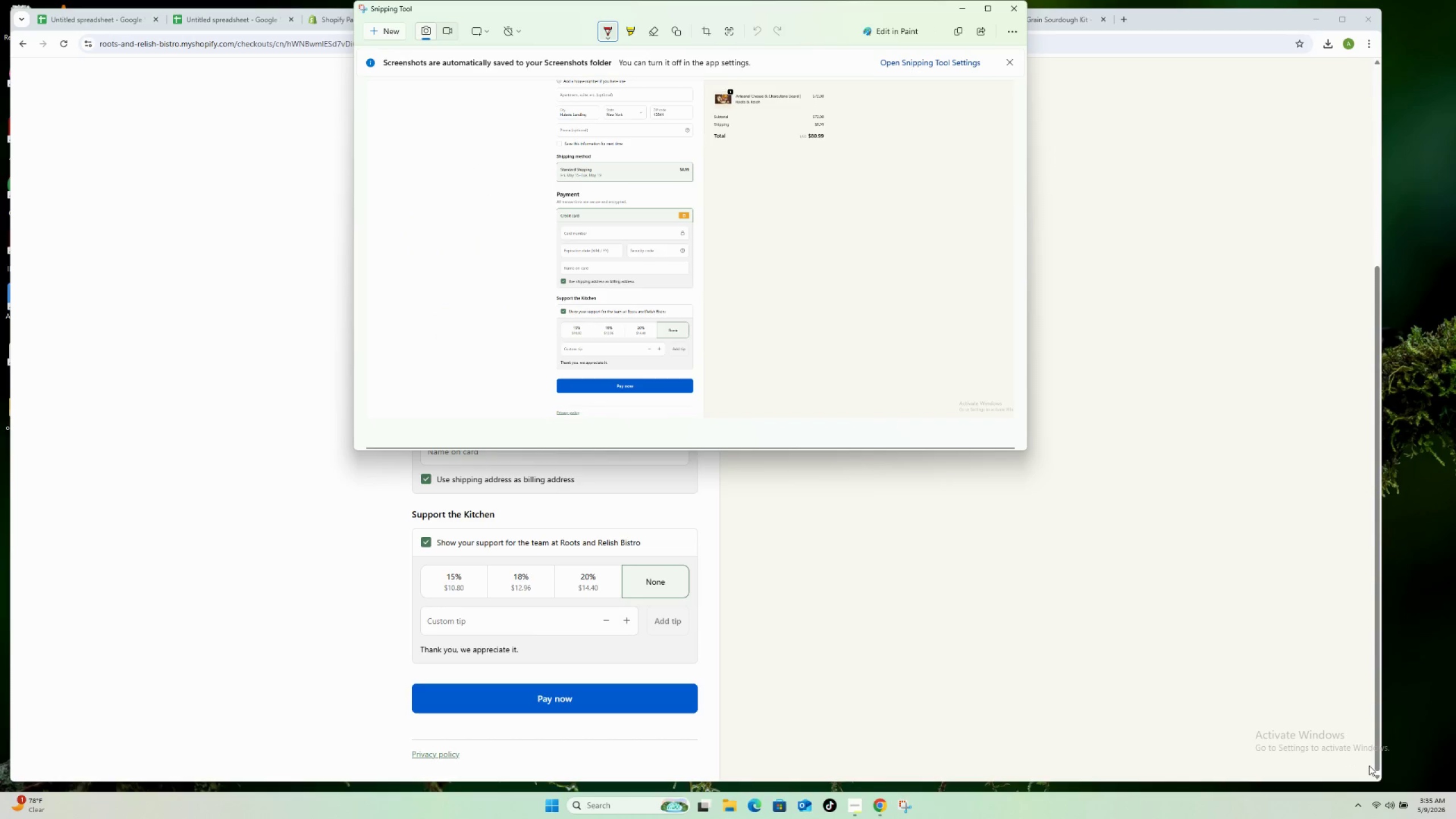 
key(Control+S)
 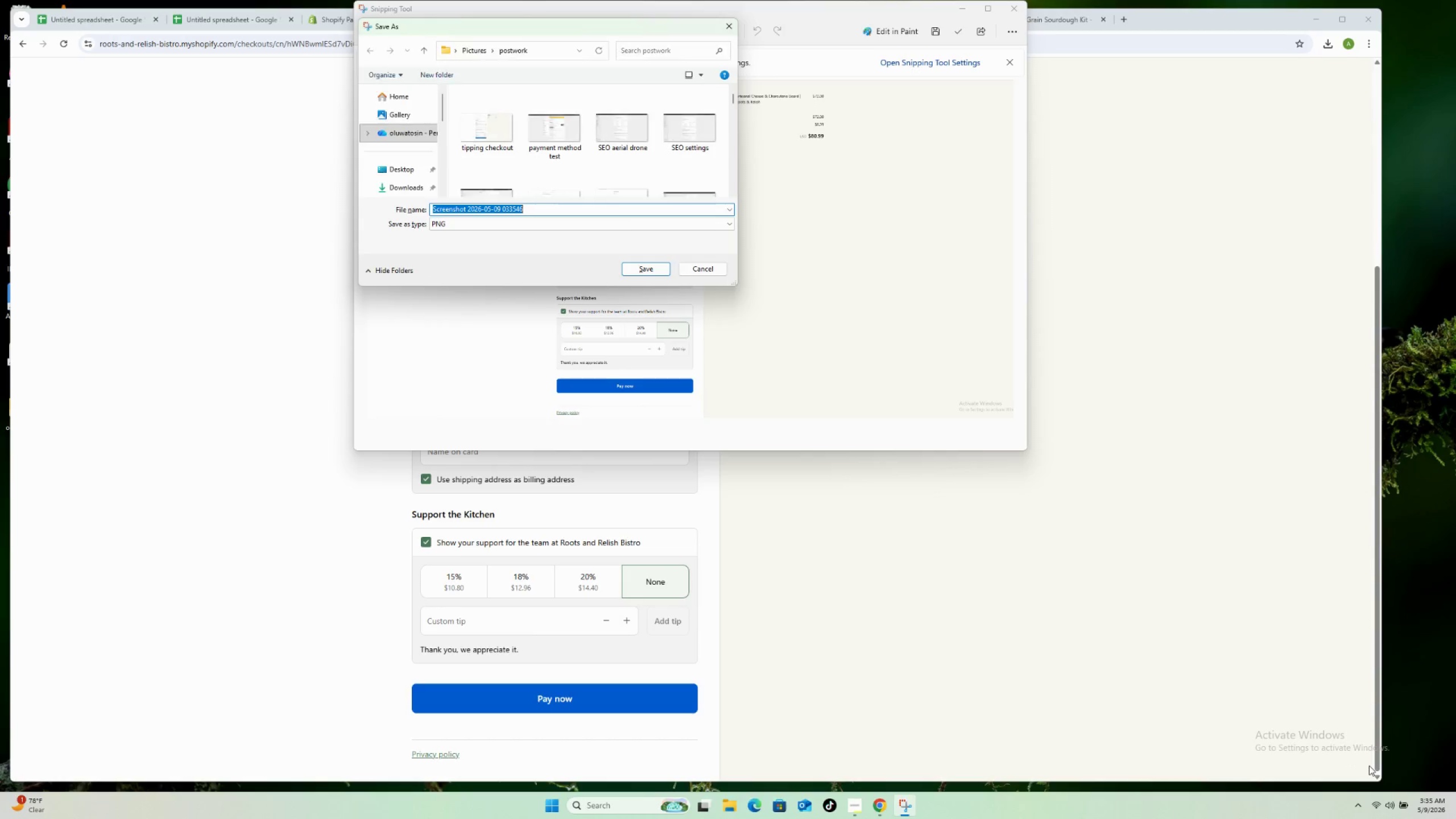 
type(tipping)
 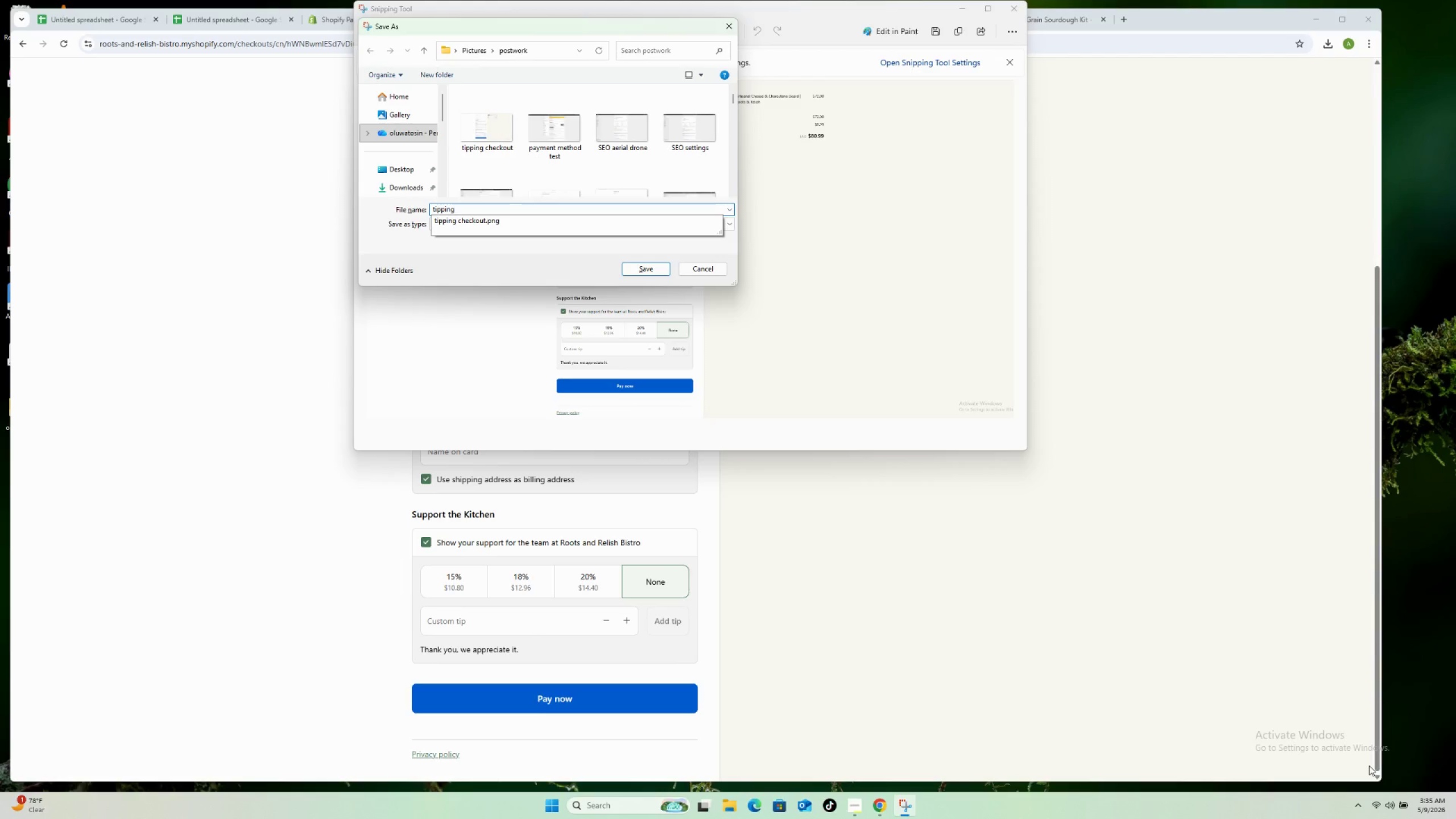 
hold_key(key=Enter, duration=0.34)
 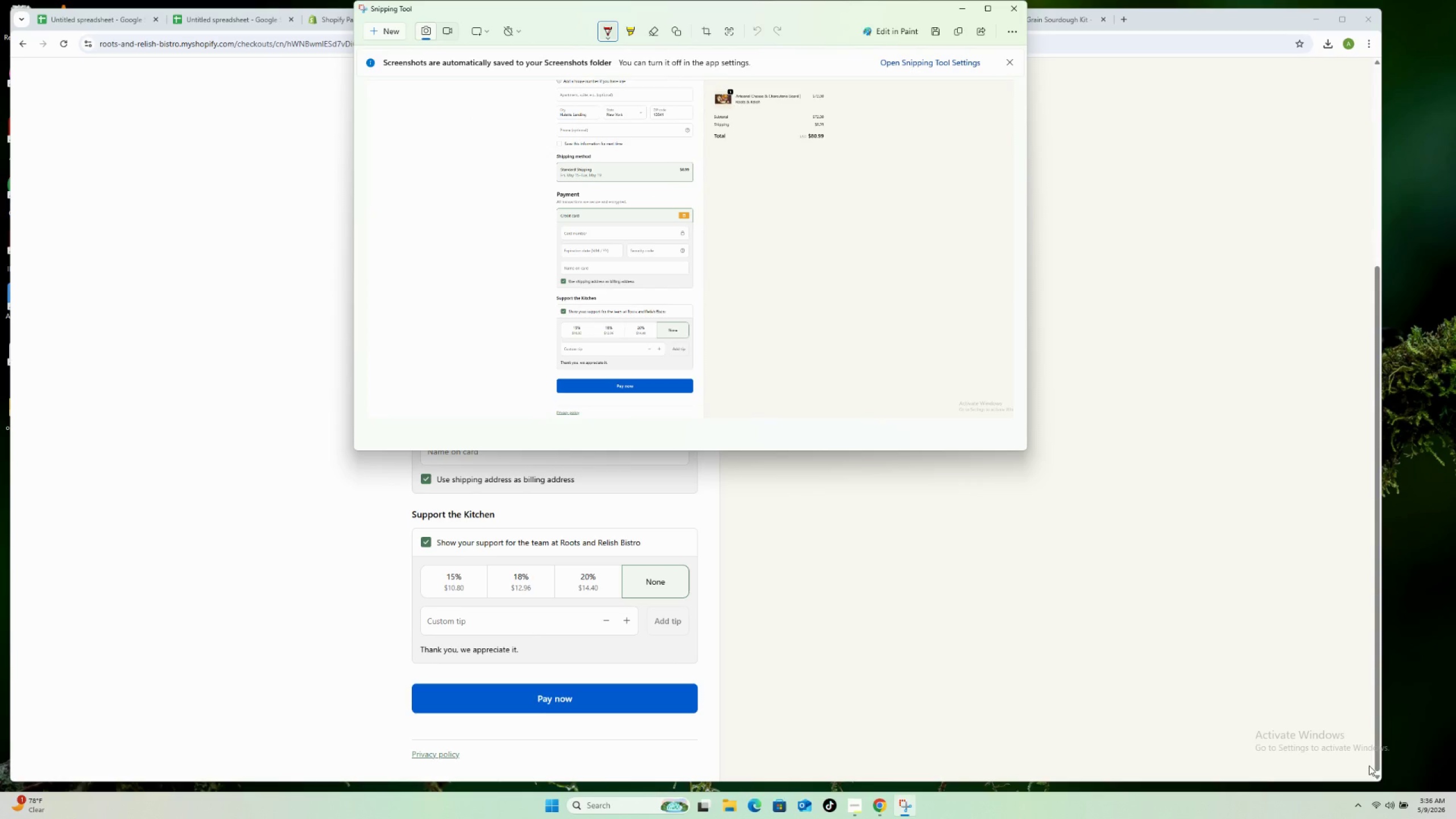 
wait(35.25)
 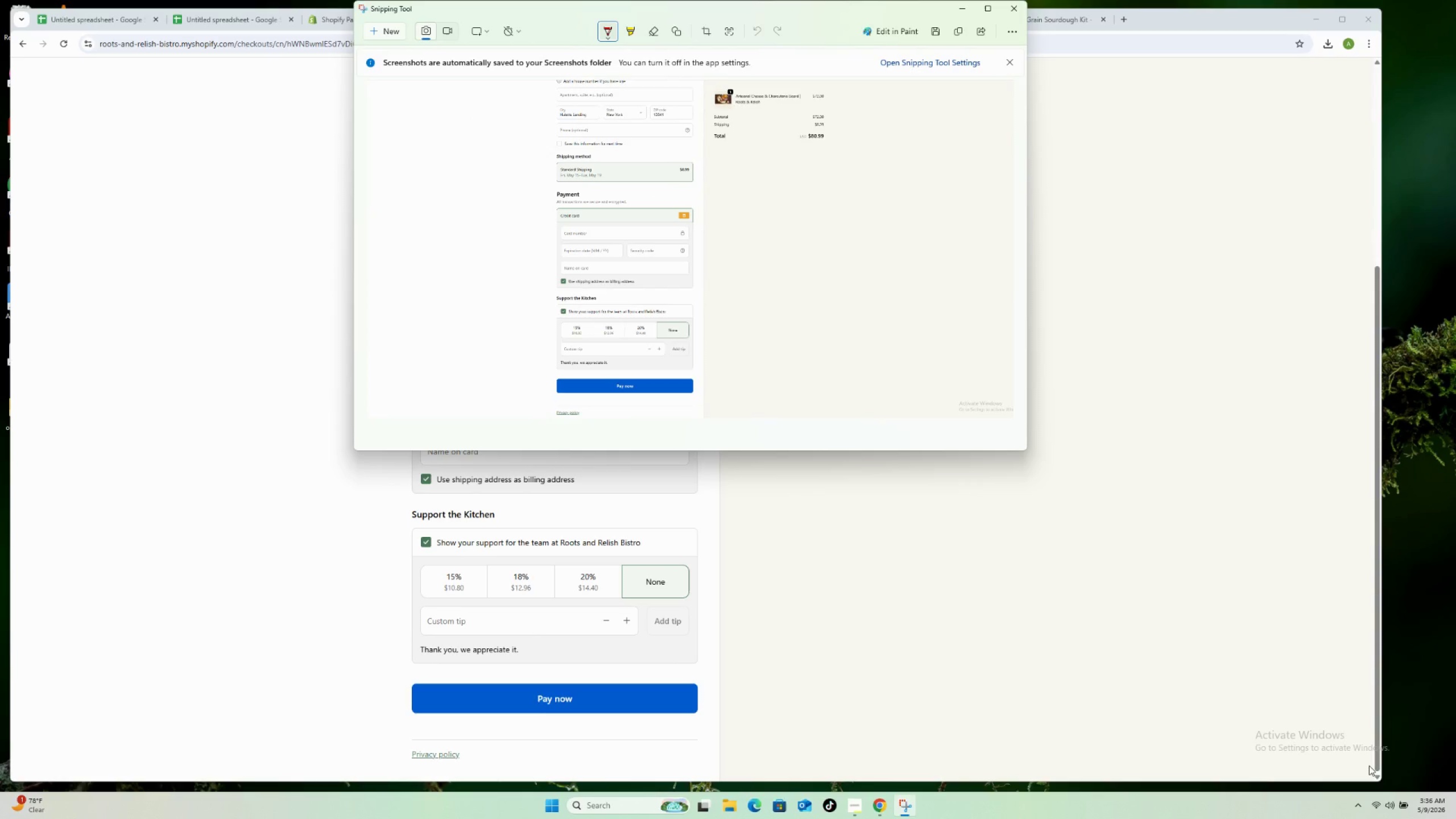 
left_click_drag(start_coordinate=[1433, 640], to_coordinate=[1413, 639])
 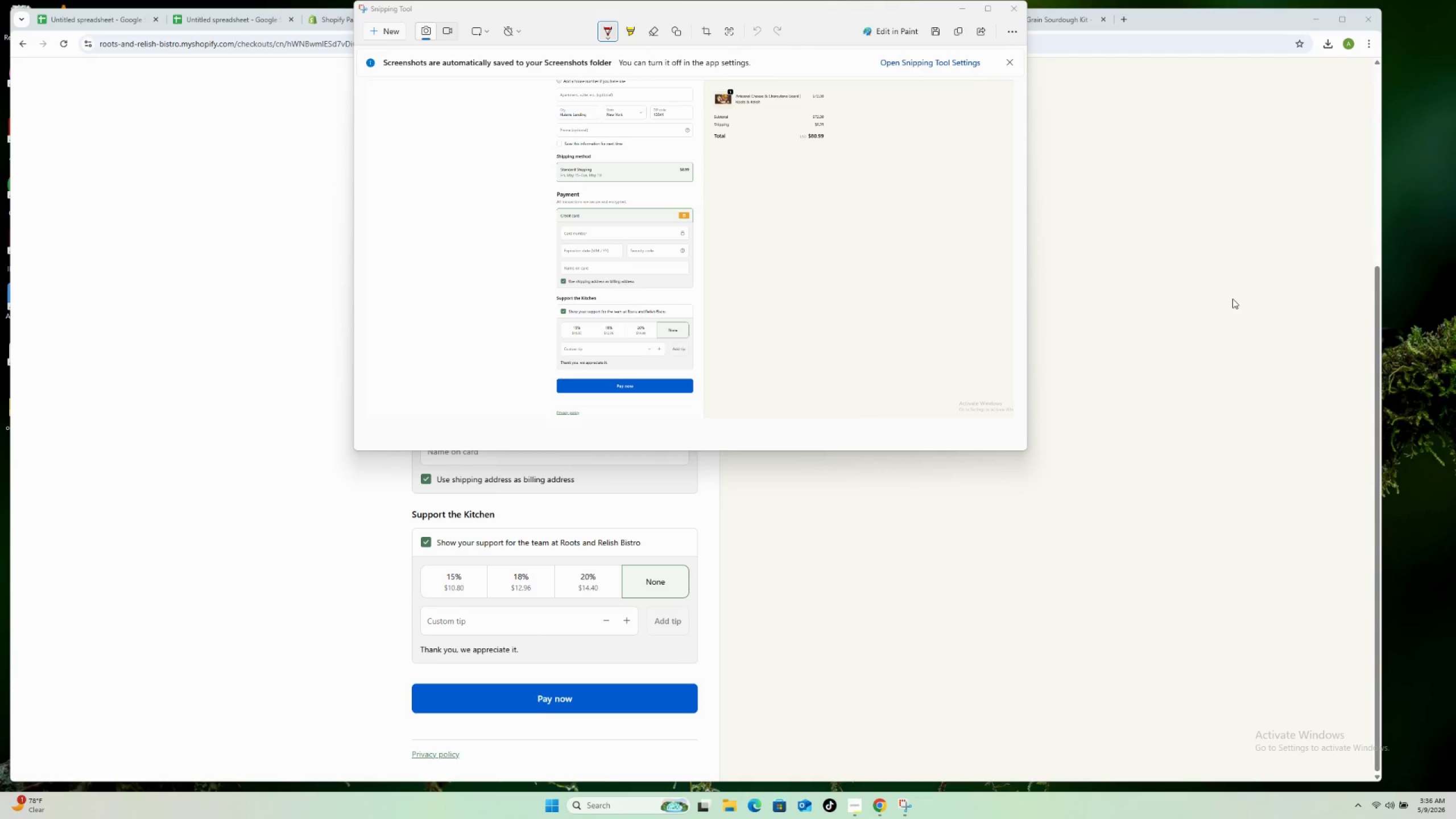 
left_click_drag(start_coordinate=[1221, 298], to_coordinate=[1202, 286])
 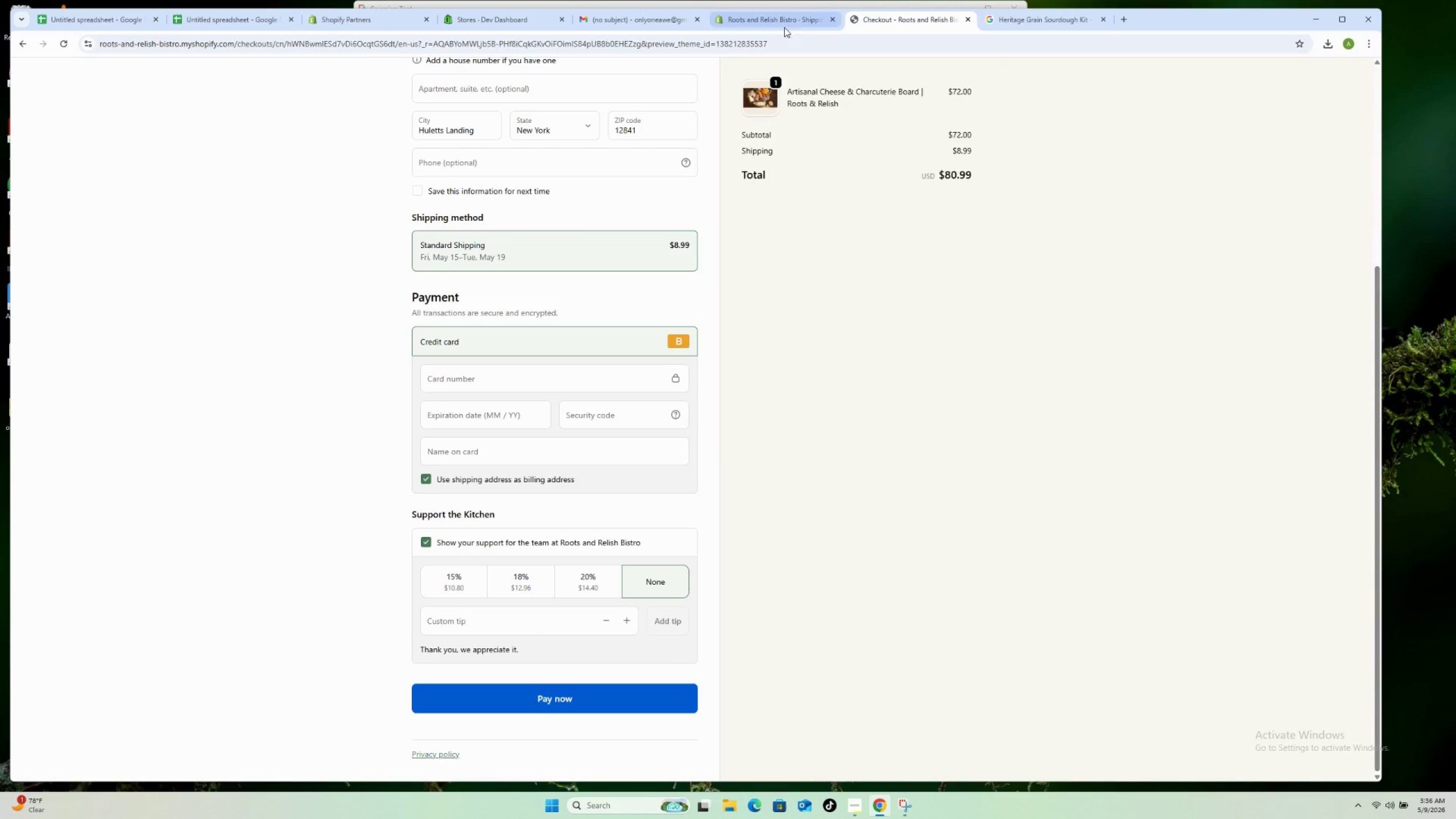 
left_click([776, 23])
 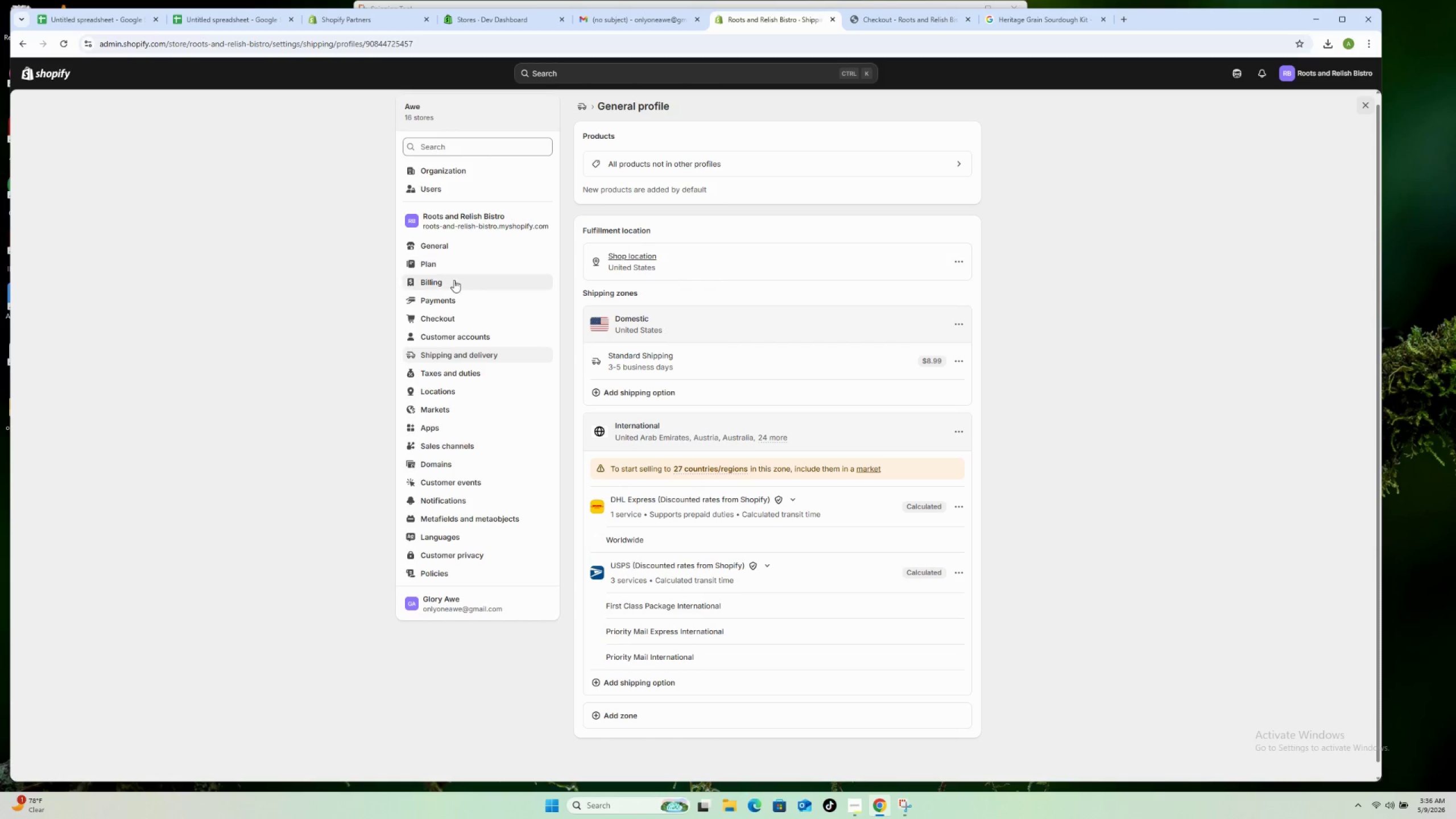 
left_click([445, 302])
 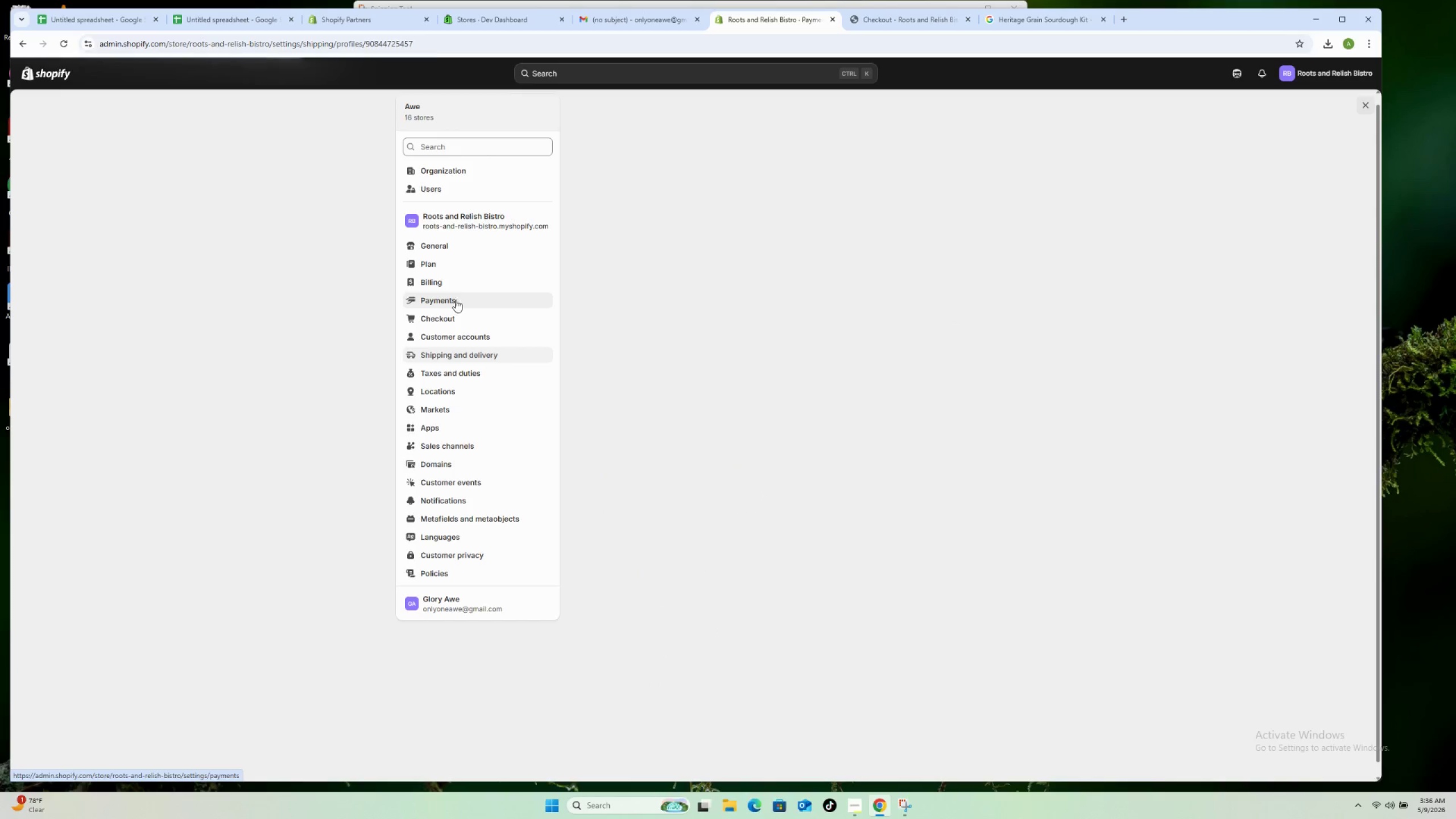 
mouse_move([626, 312])
 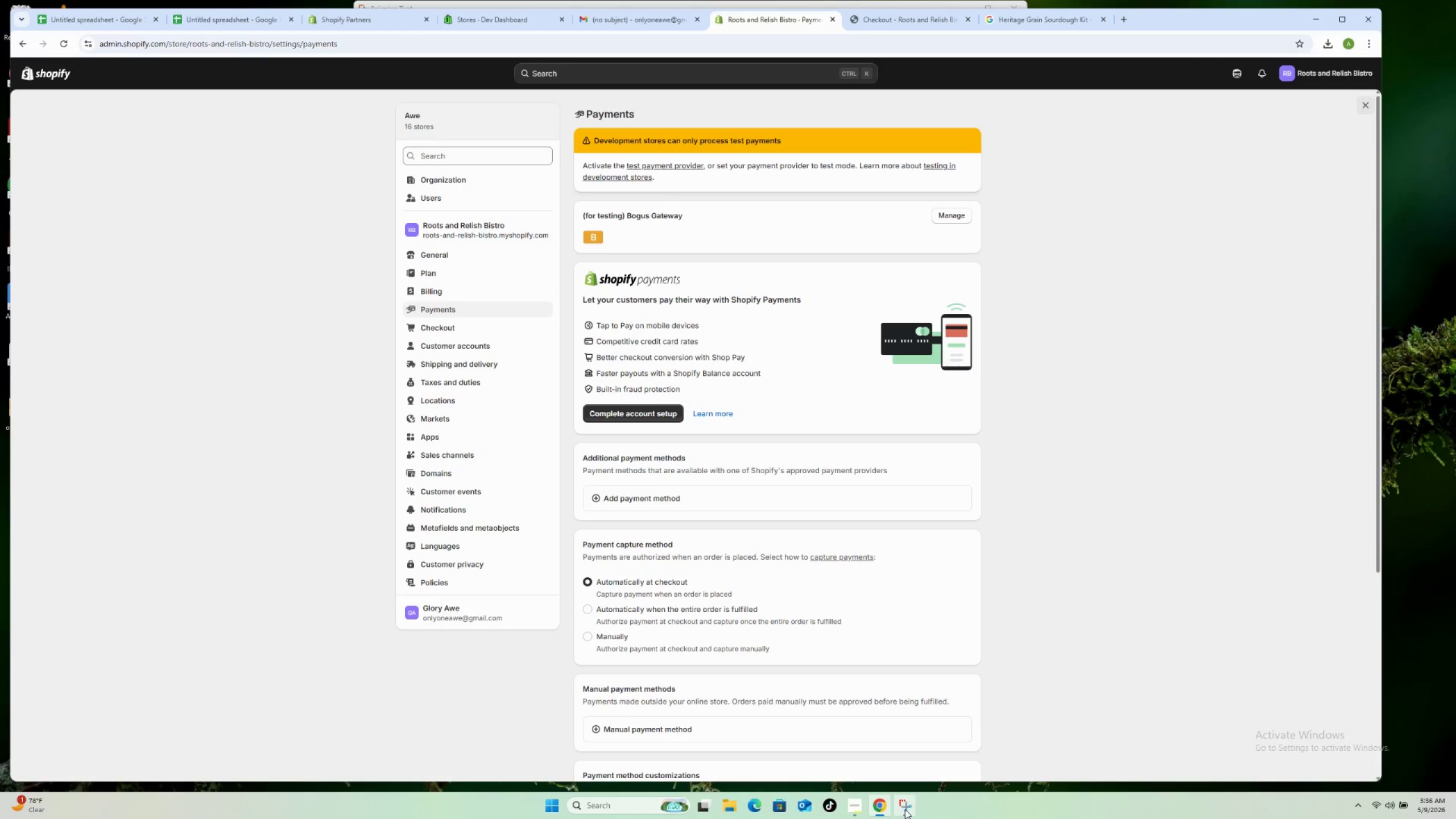 
left_click([908, 803])
 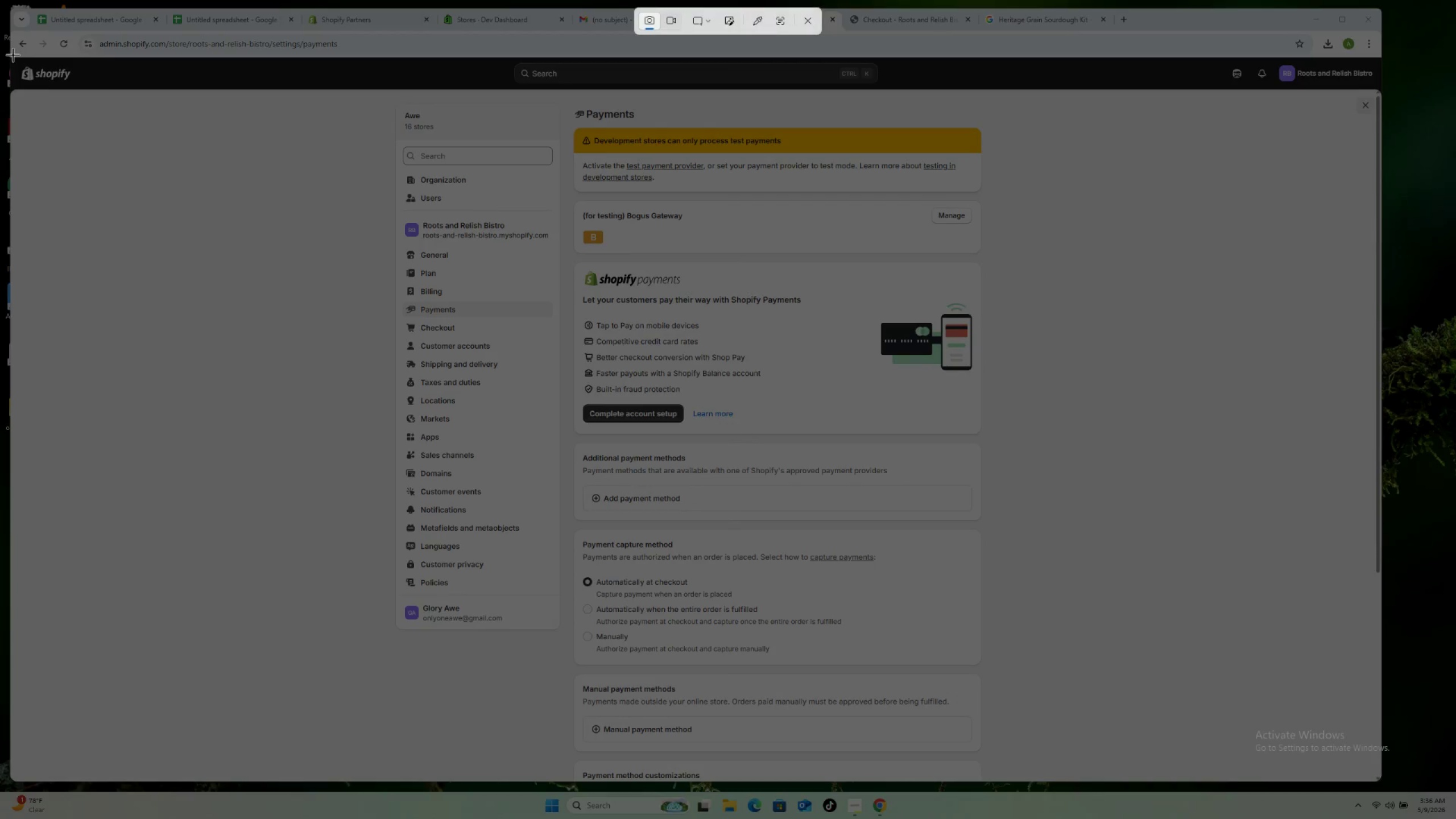 
left_click_drag(start_coordinate=[11, 59], to_coordinate=[1368, 772])
 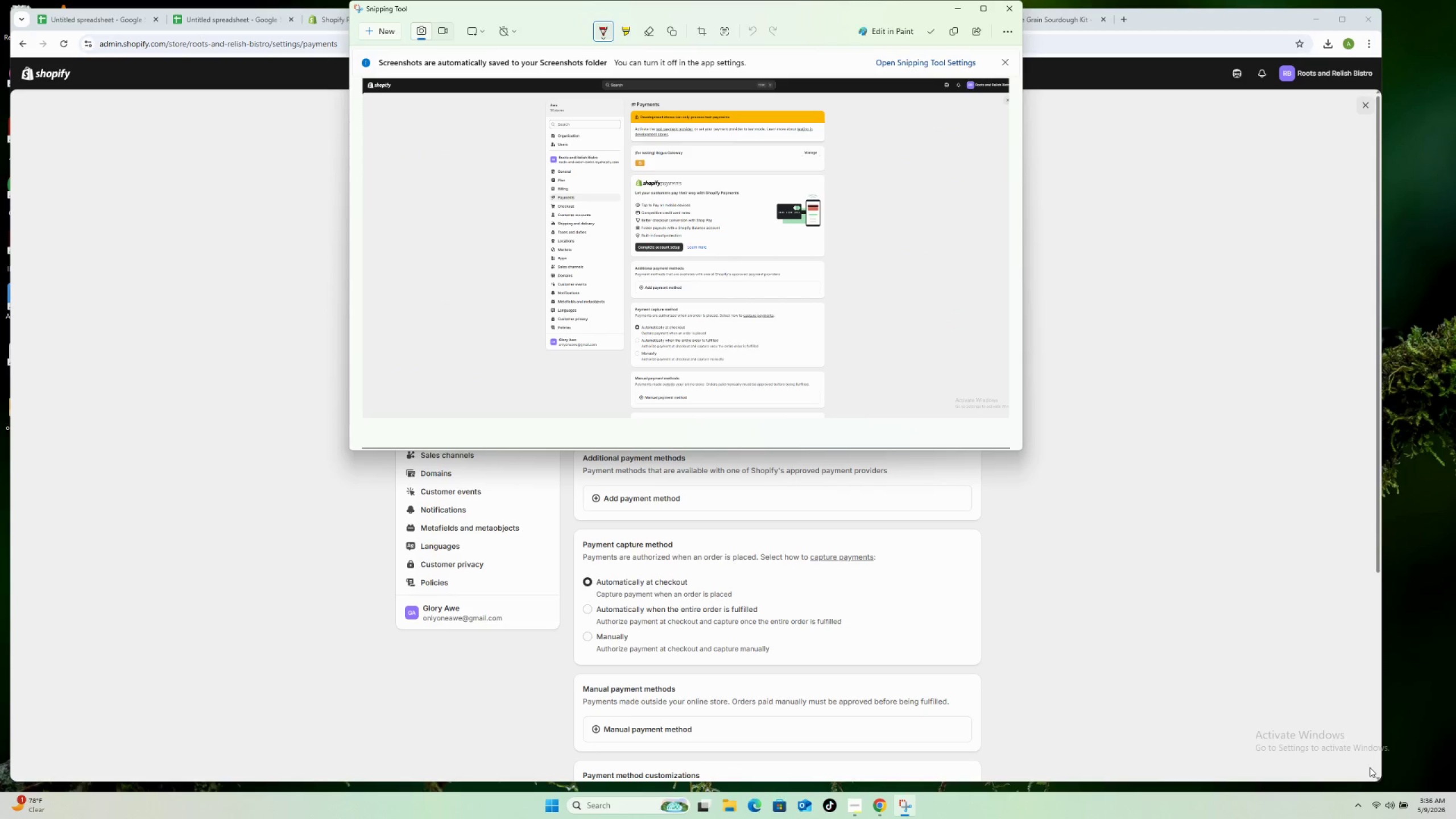 
key(Control+S)
 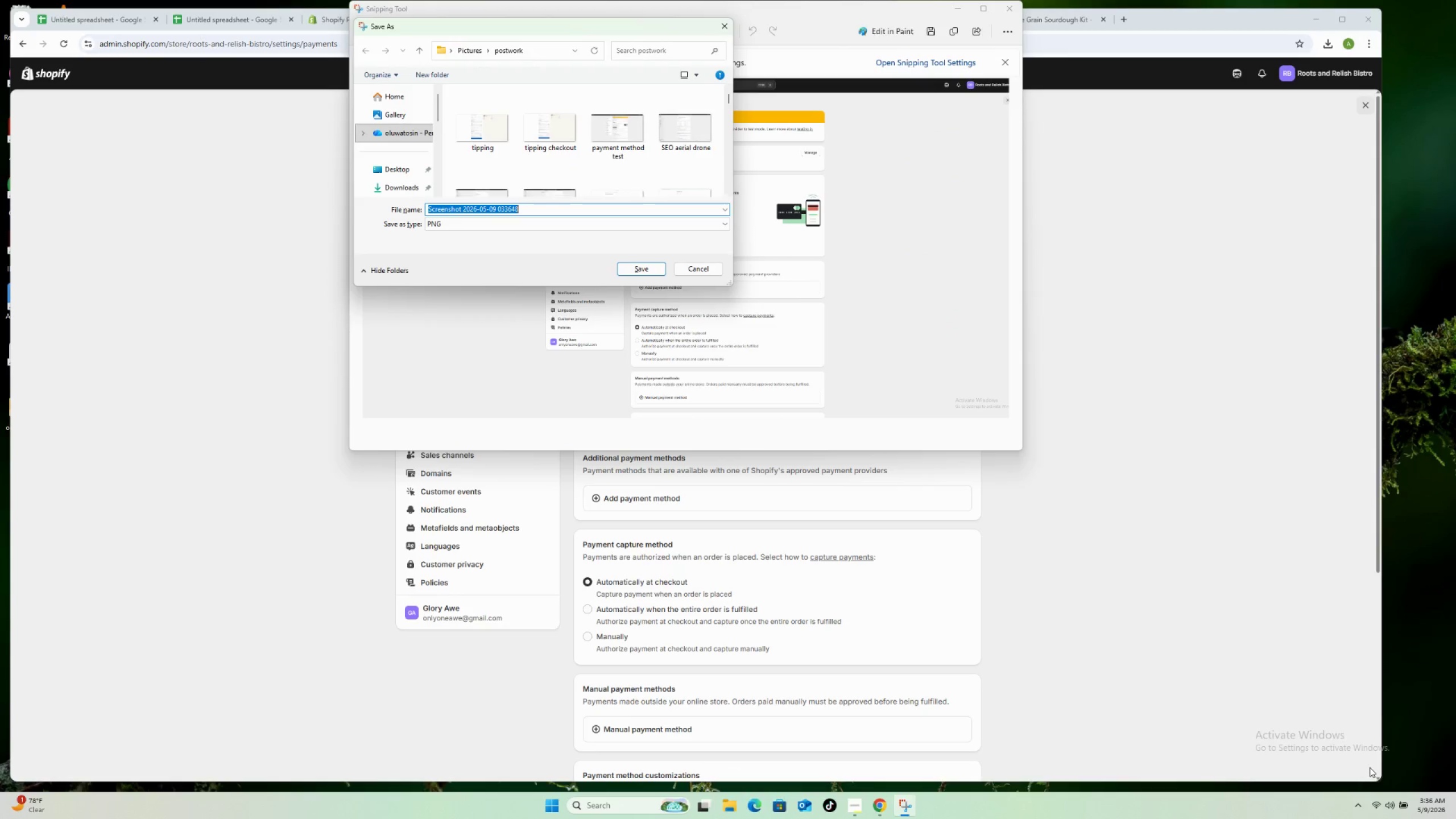 
wait(6.34)
 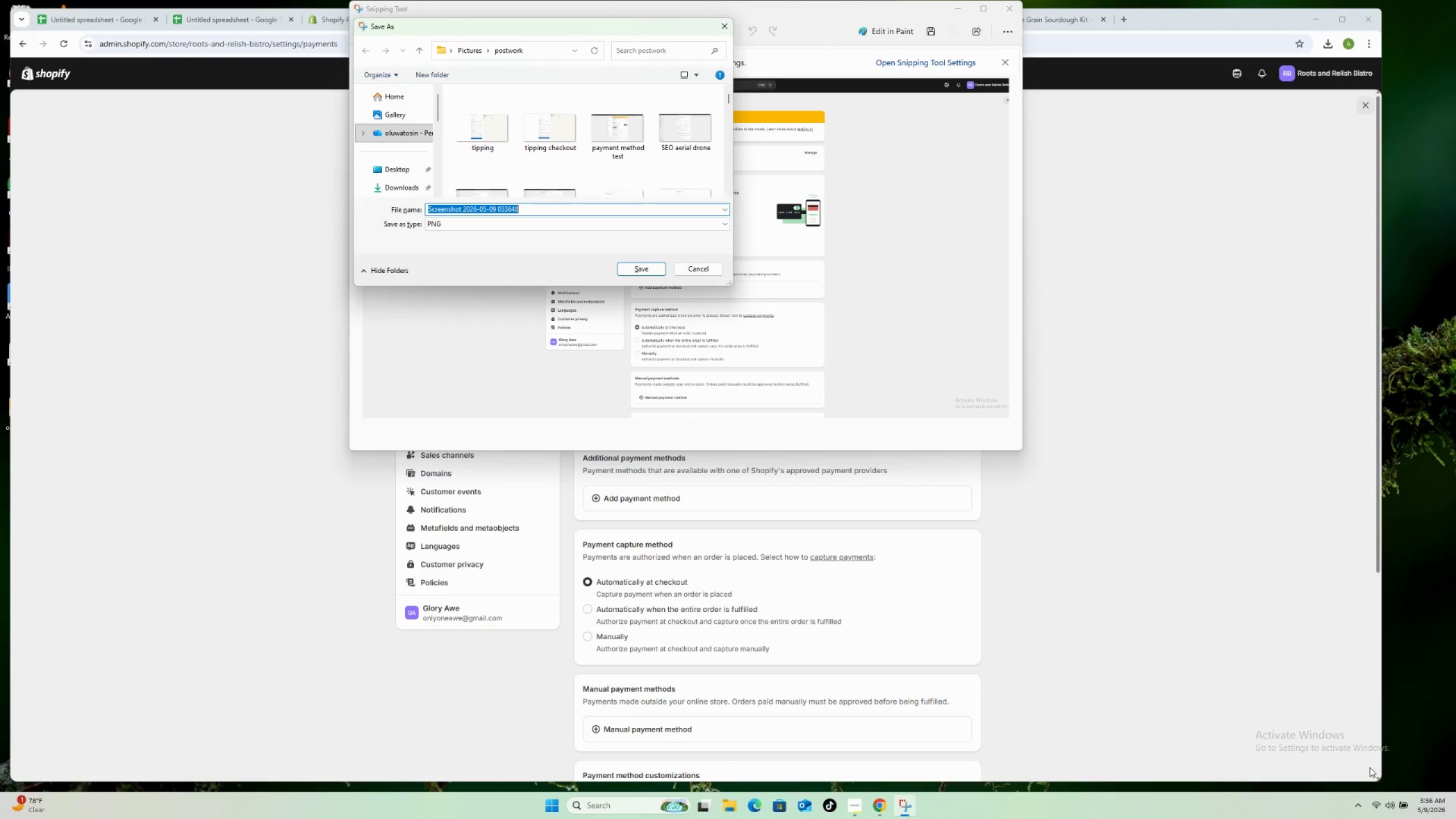 
type(pa)
 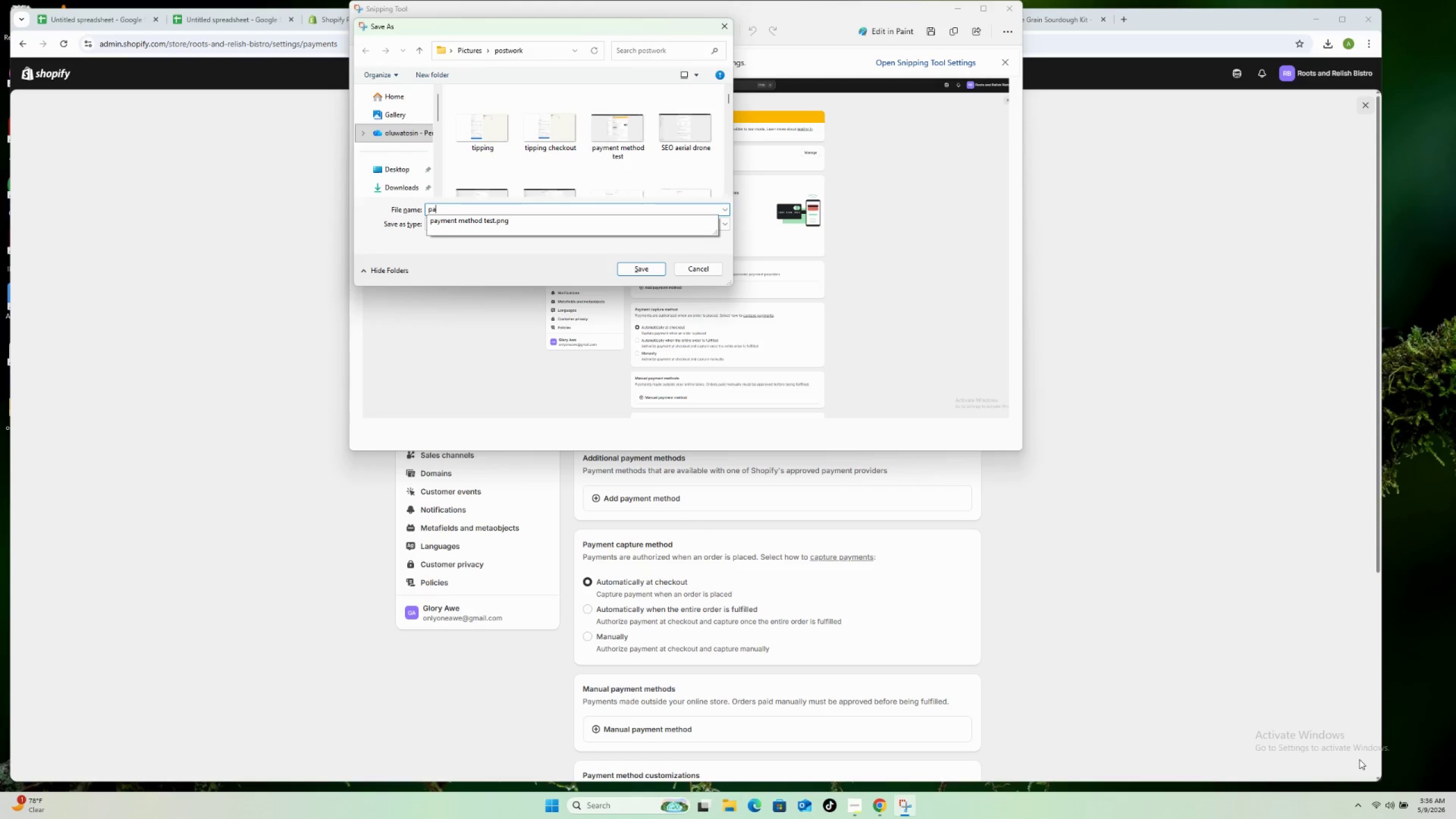 
wait(5.72)
 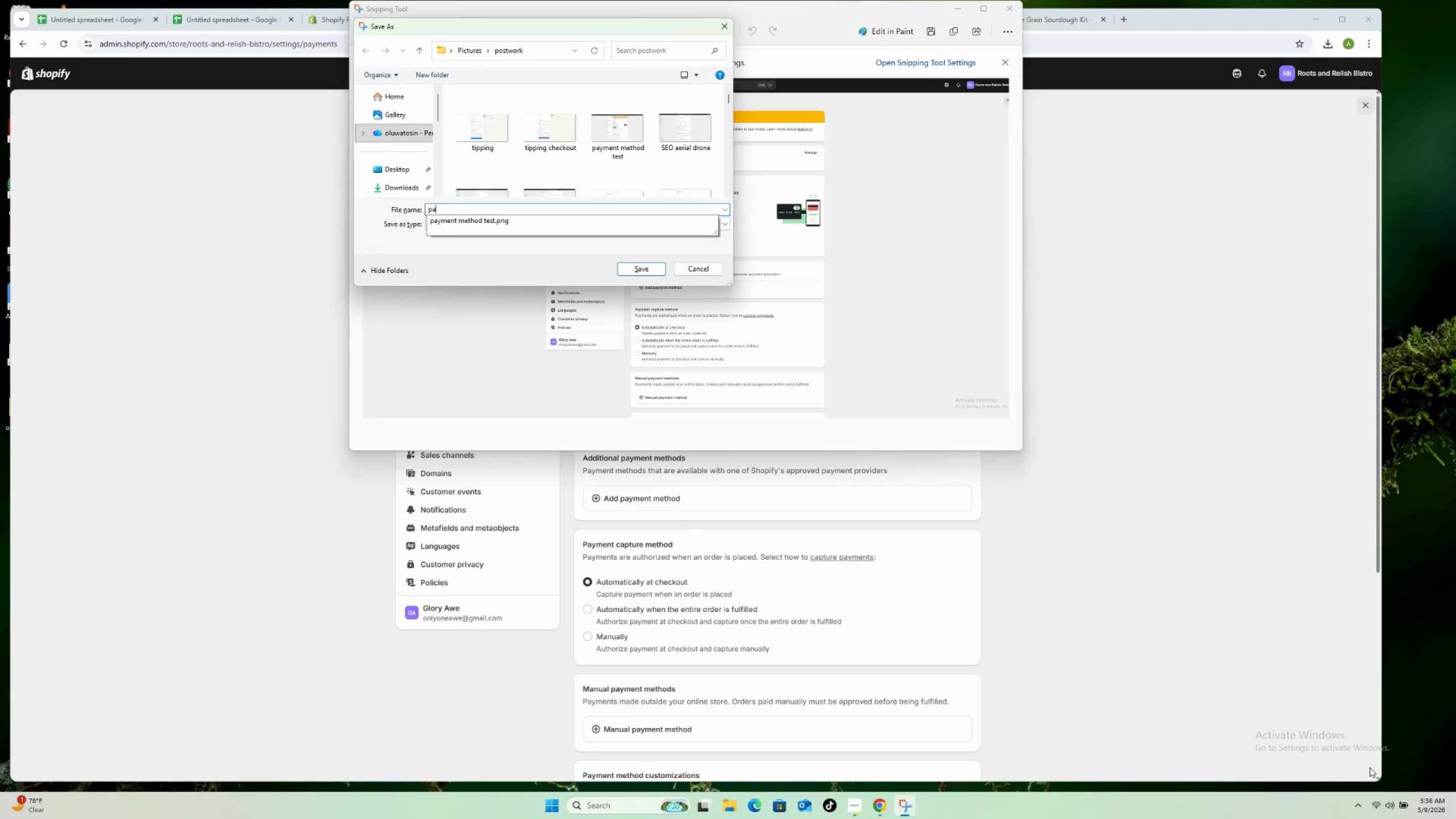 
type(yments)
 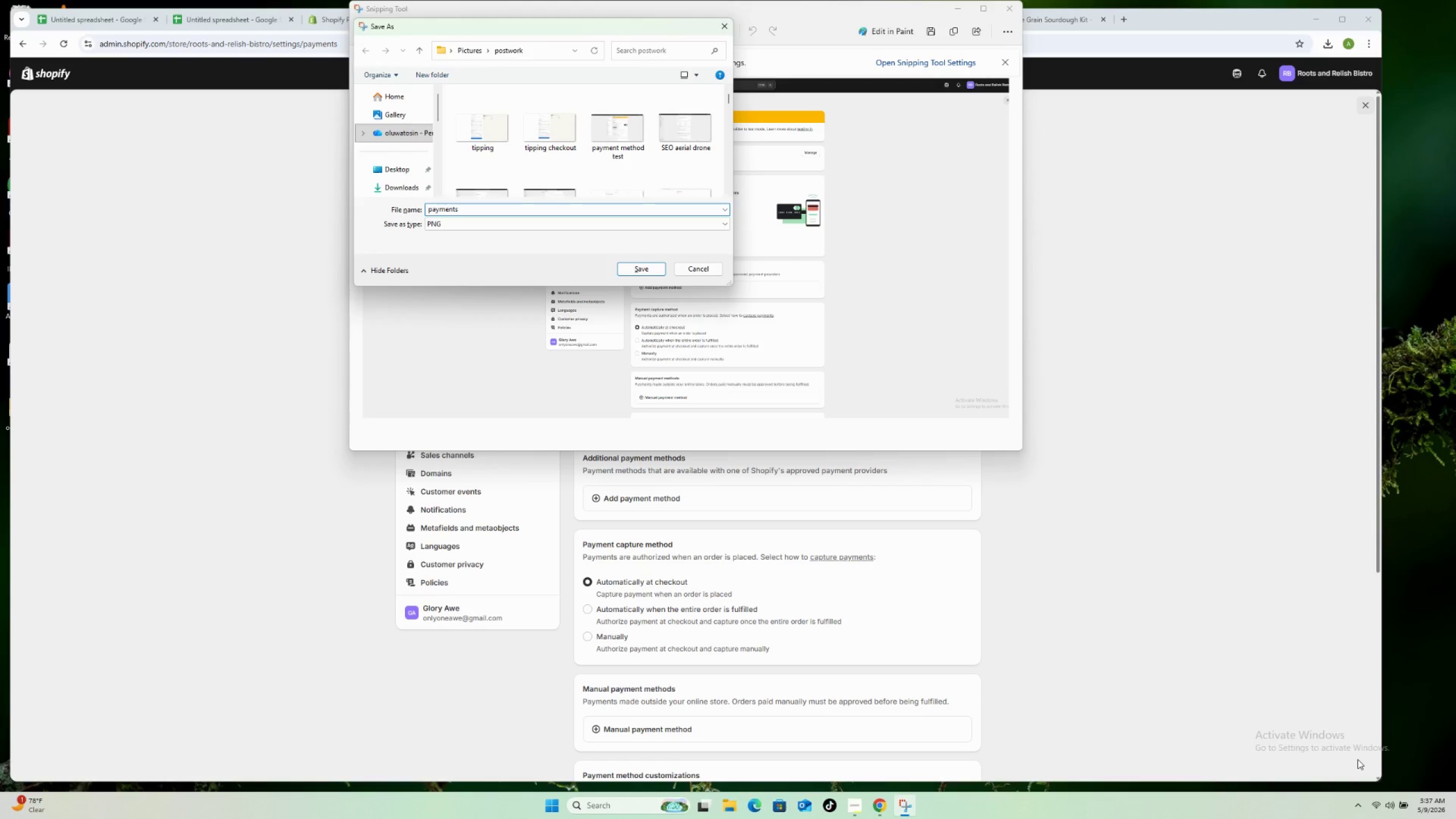 
hold_key(key=Enter, duration=0.36)
 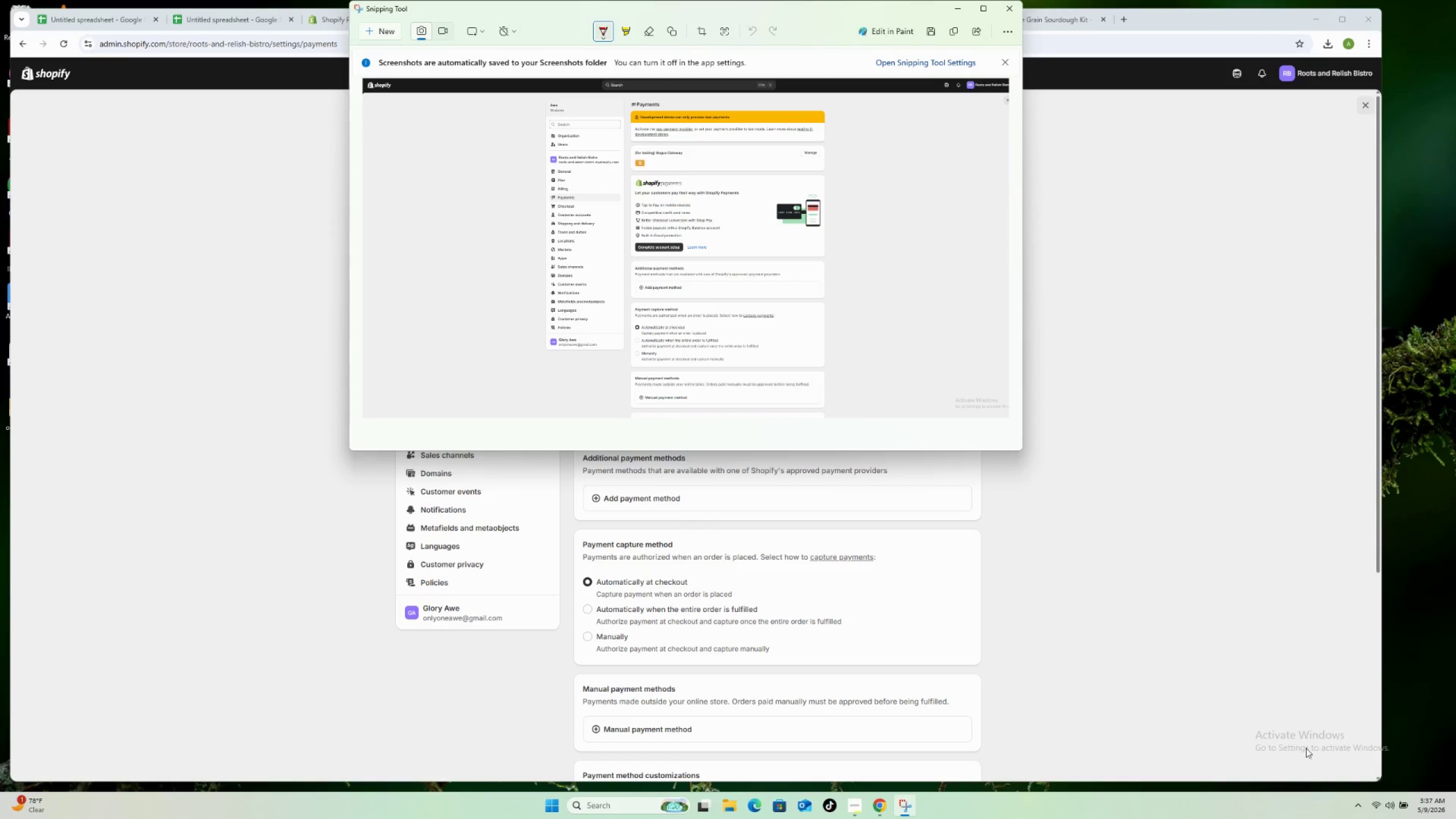 
mouse_move([867, 810])
 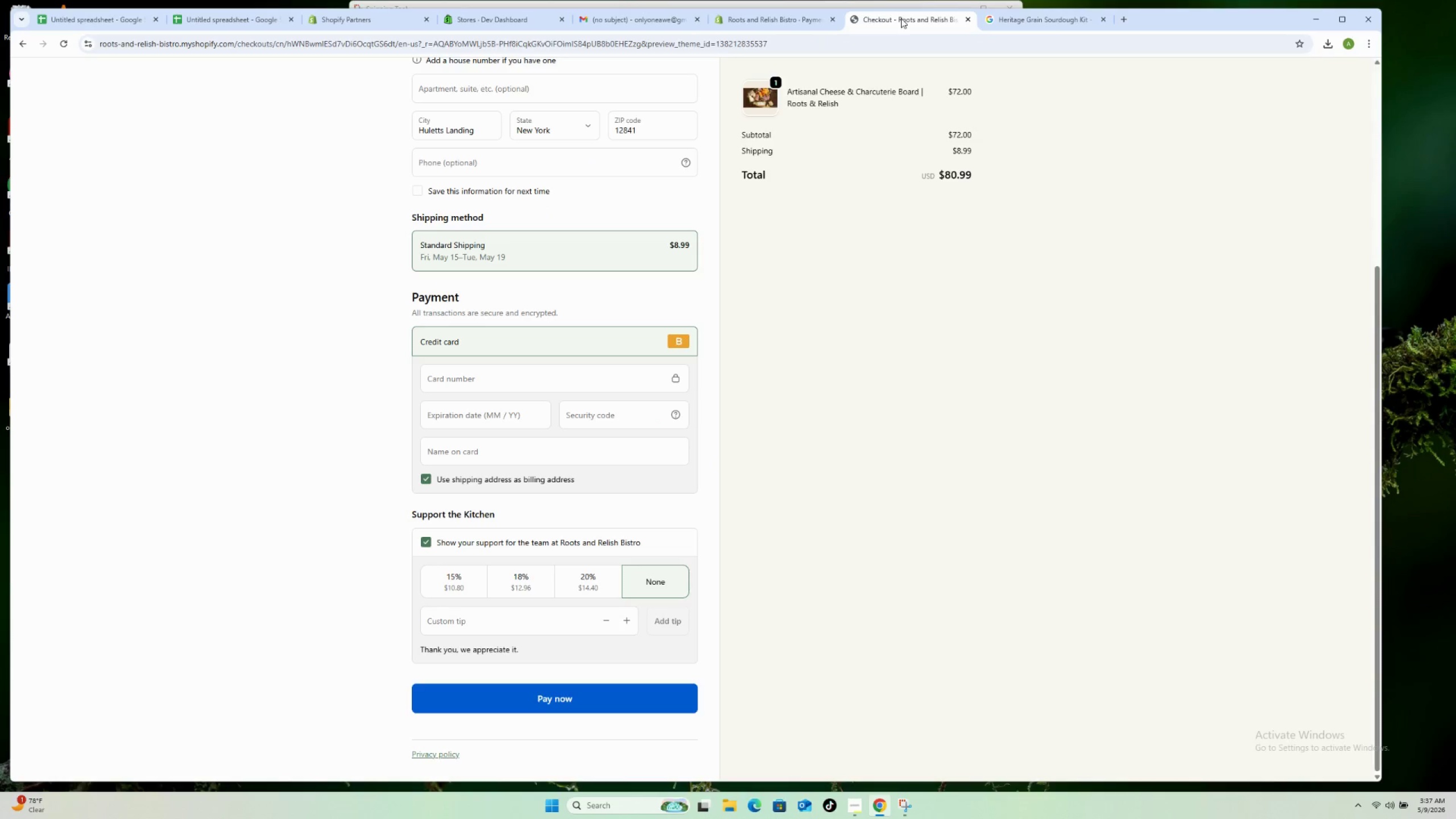 
scroll: coordinate [823, 306], scroll_direction: up, amount: 11.0
 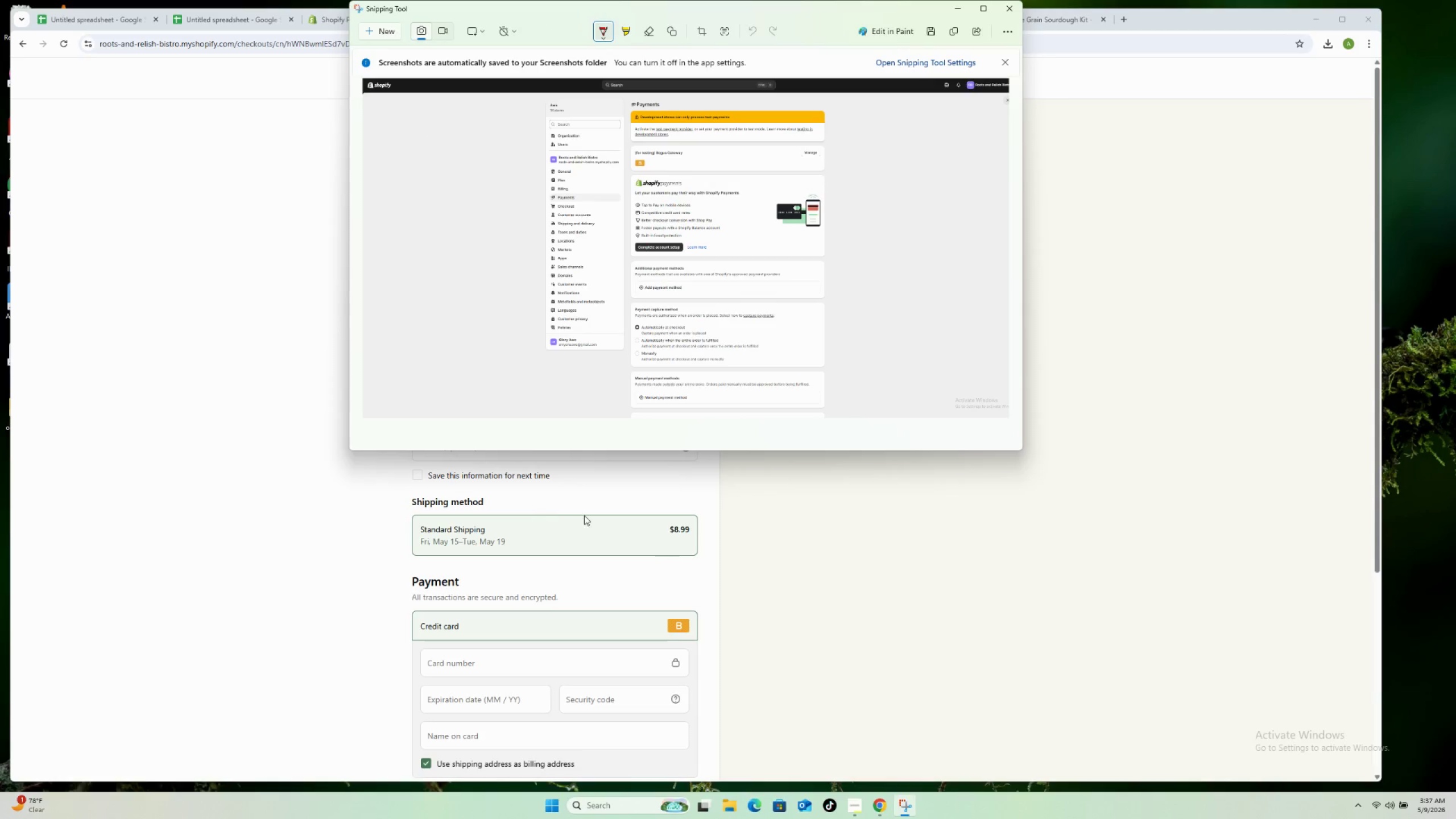 
left_click([380, 31])
 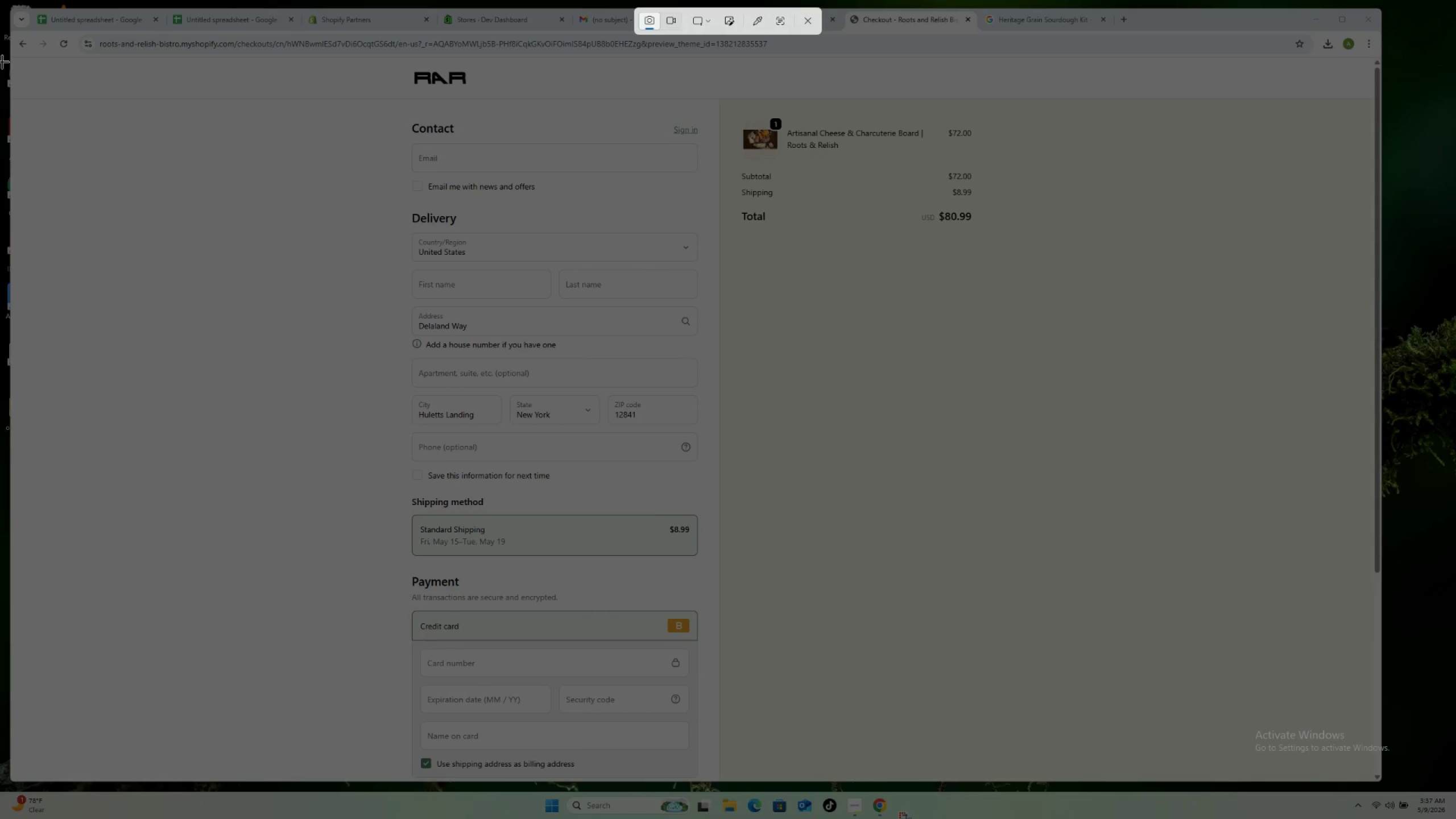 
left_click_drag(start_coordinate=[18, 59], to_coordinate=[1367, 772])
 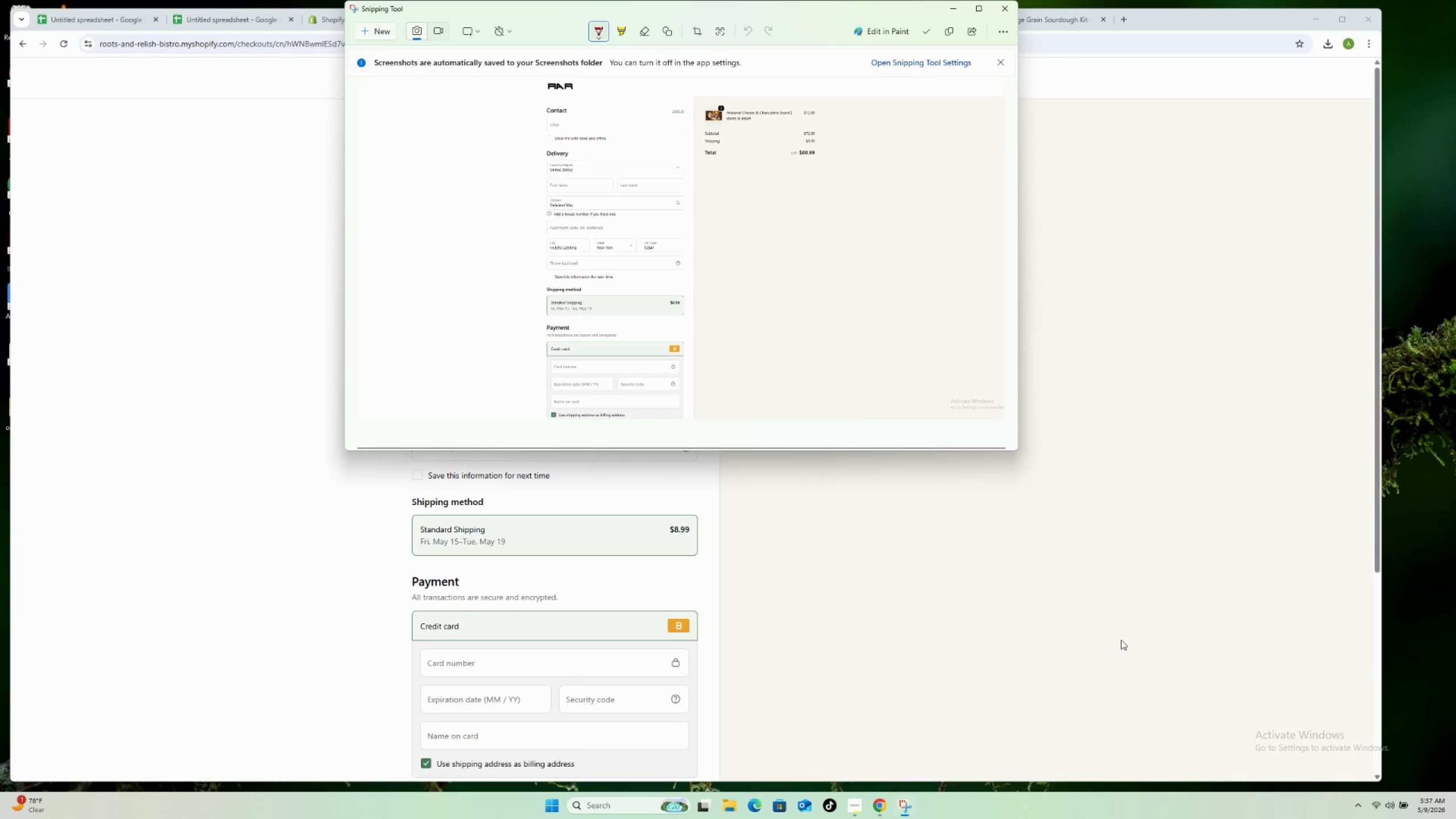 
hold_key(key=ControlLeft, duration=0.53)
 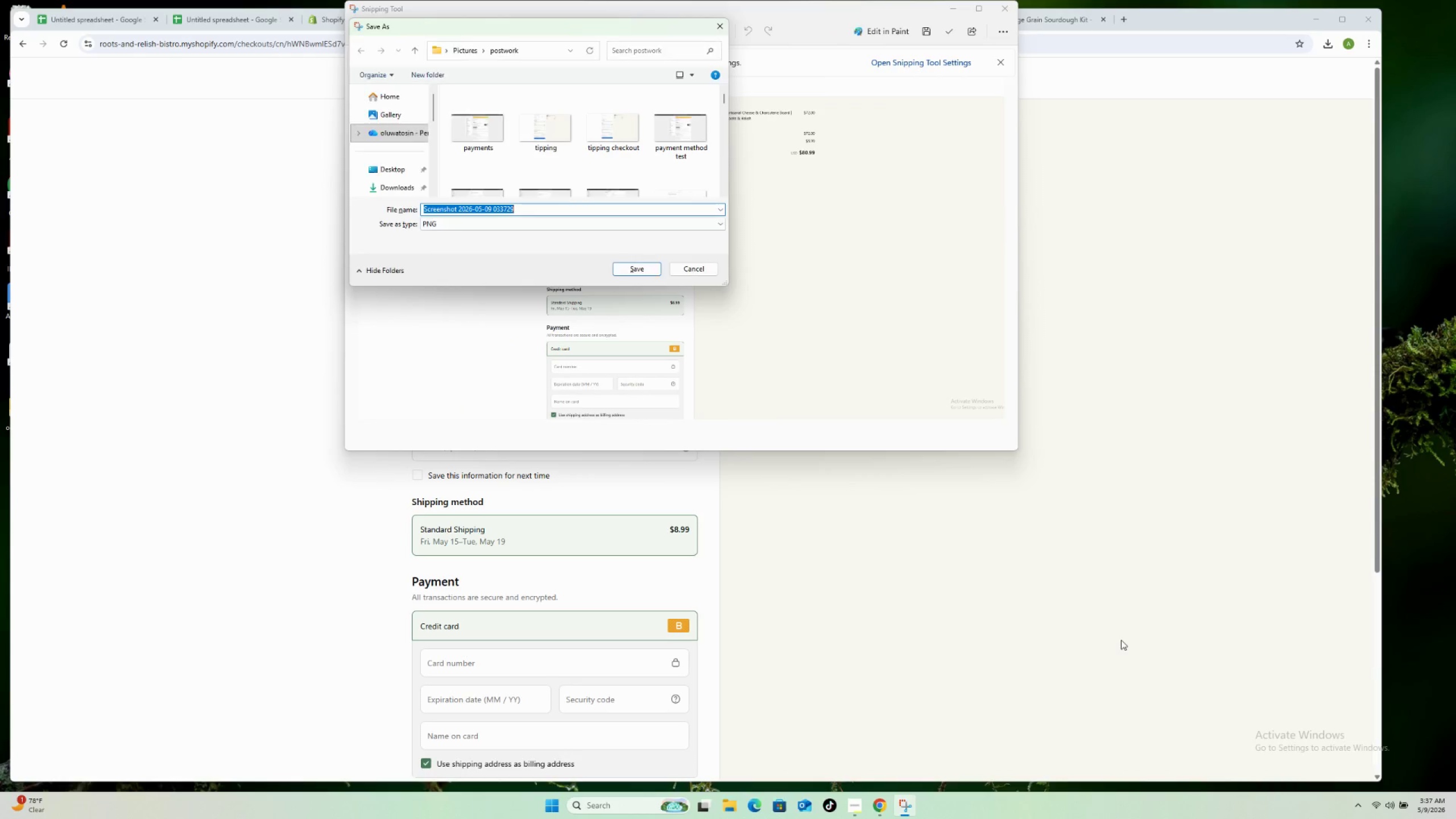 
hold_key(key=S, duration=0.31)
 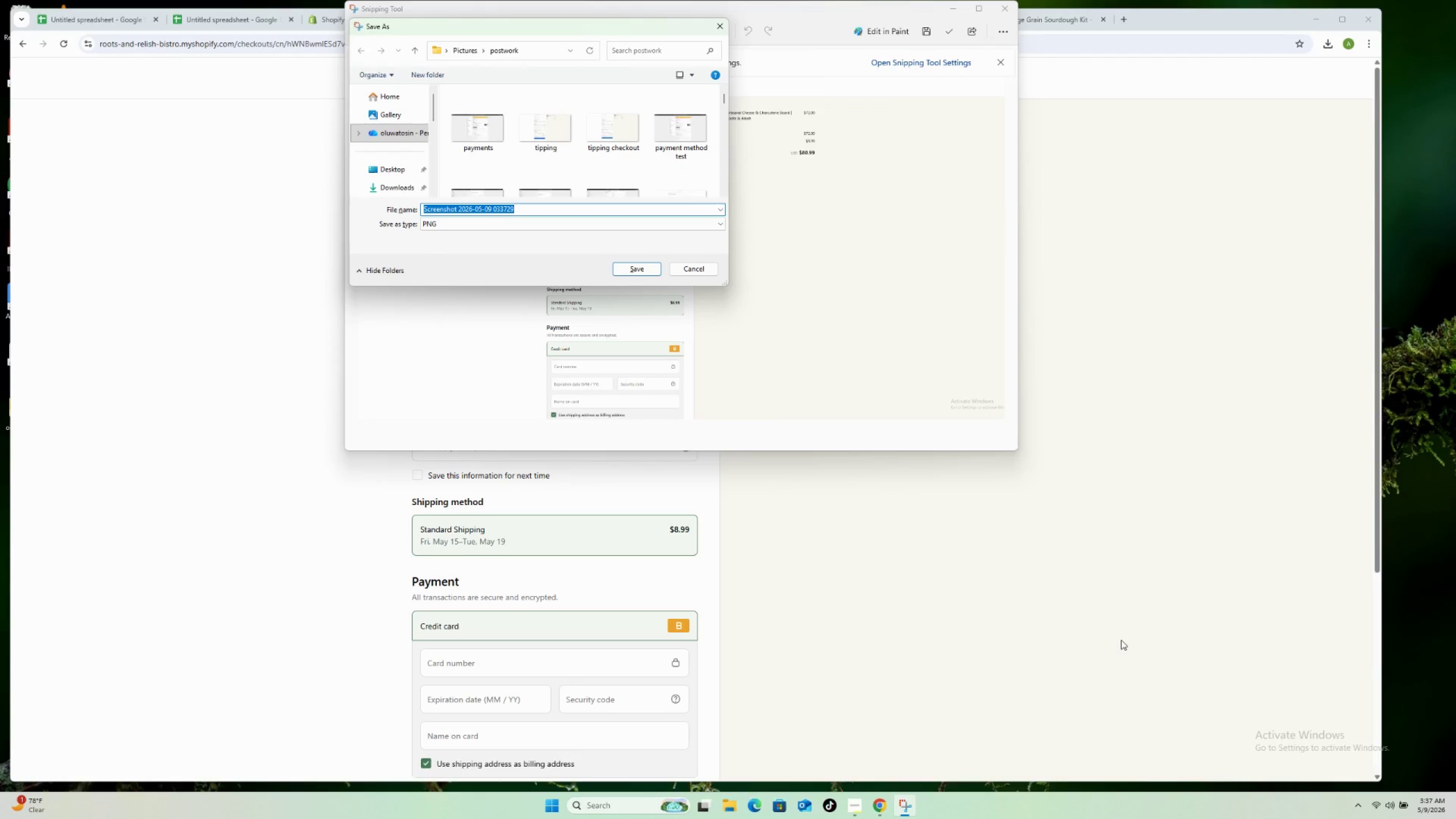 
type(checkout branding)
 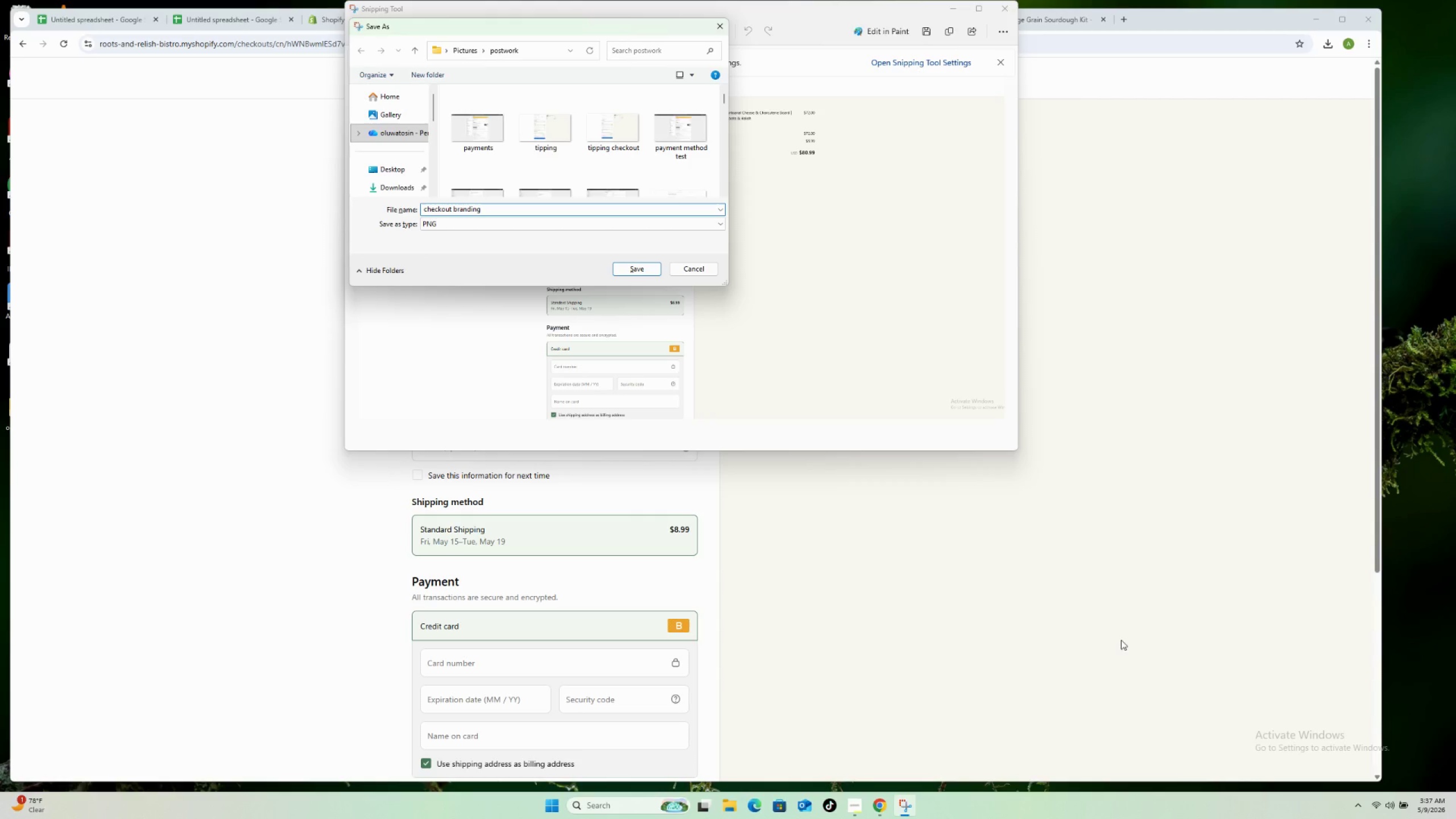 
key(Enter)
 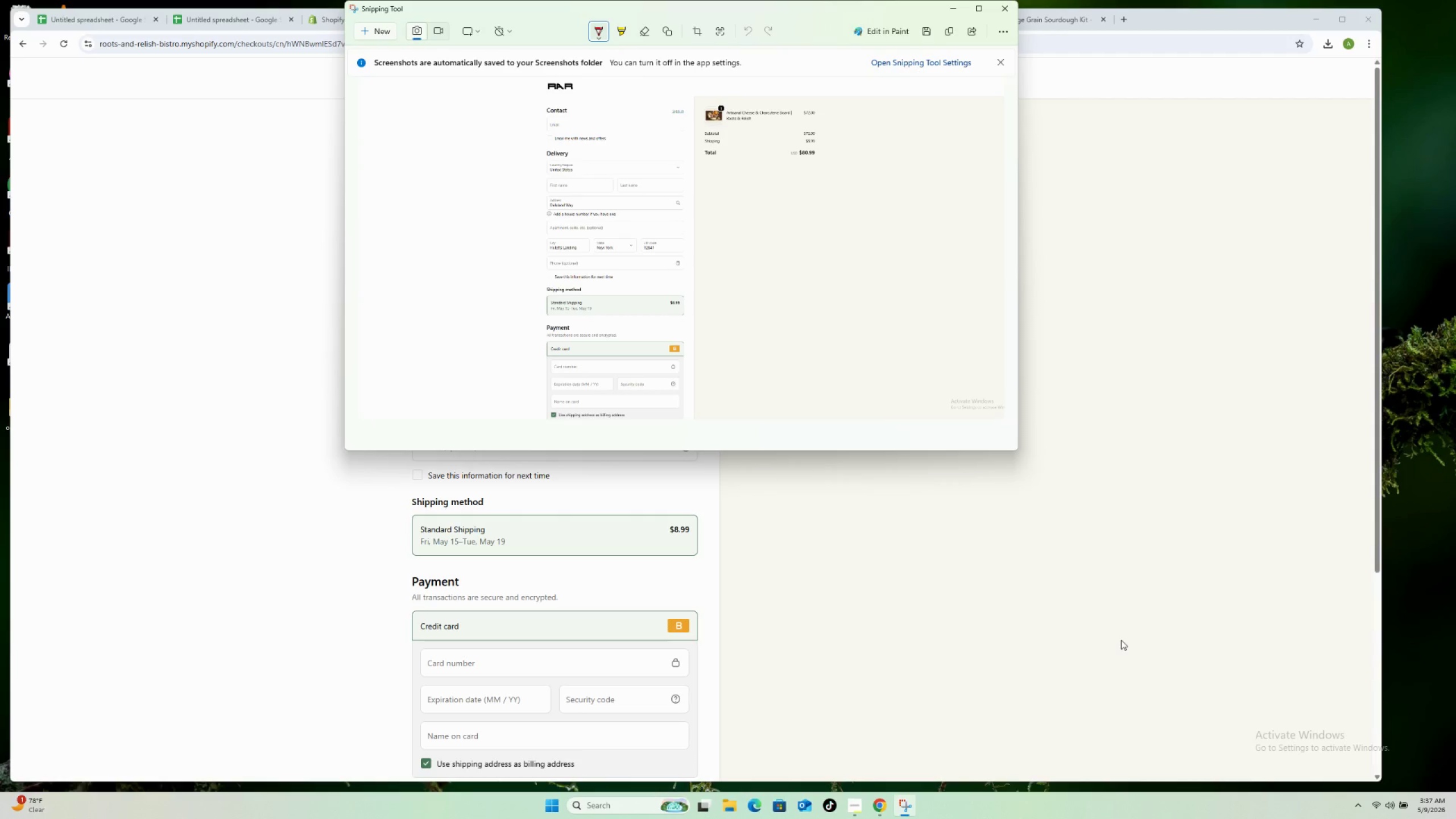 
wait(13.98)
 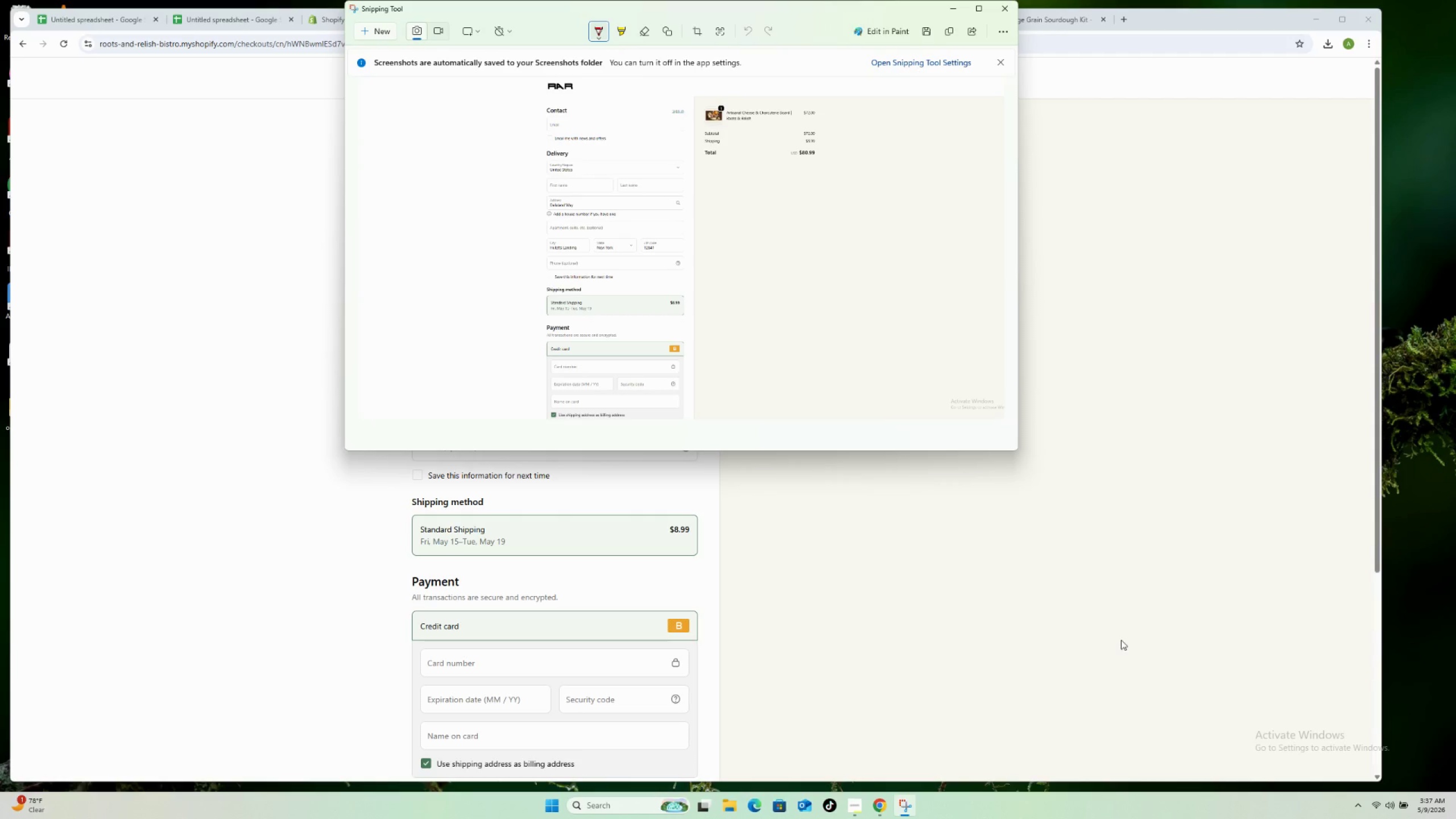 
left_click([286, 151])
 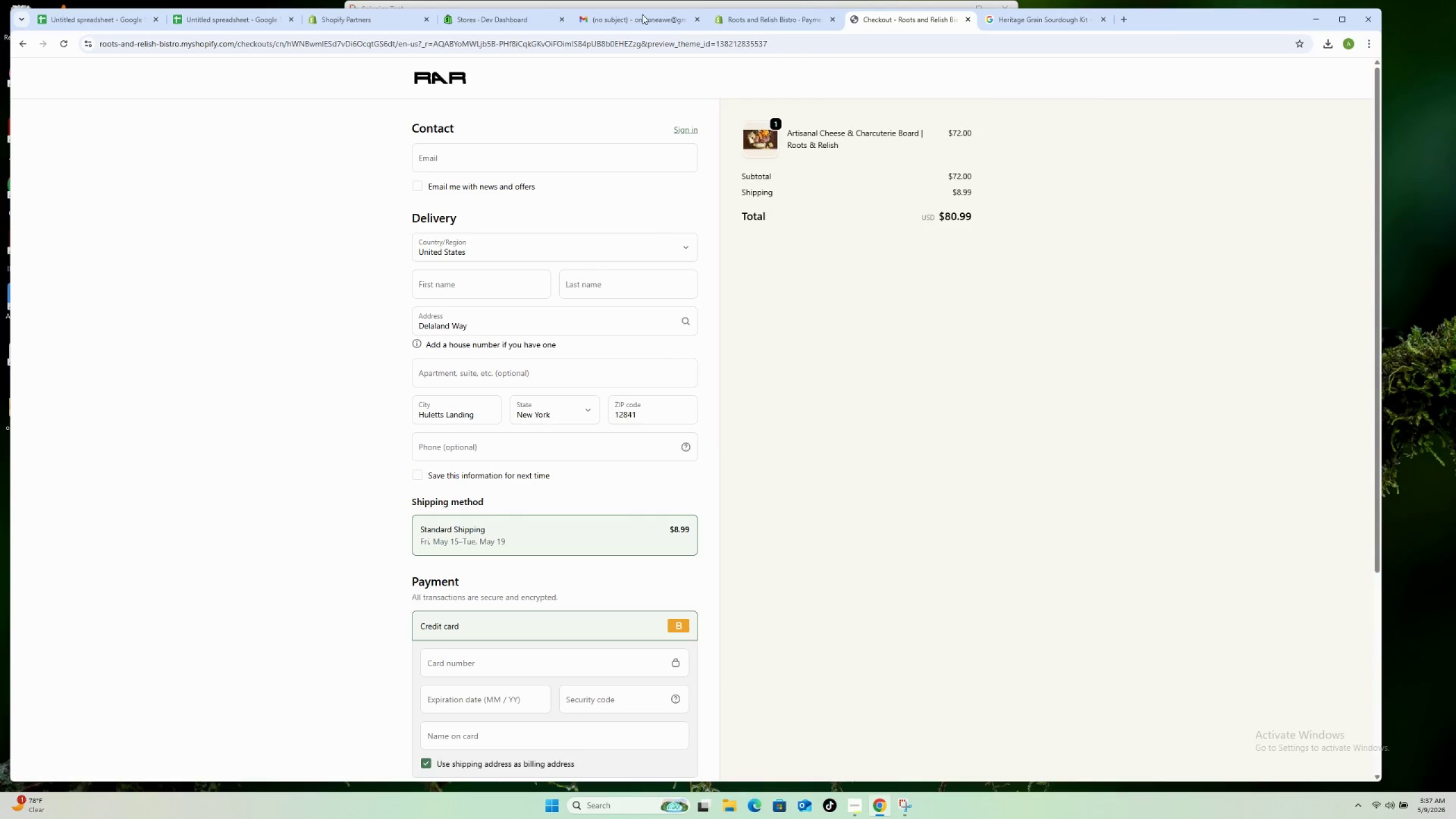 
left_click([736, 26])
 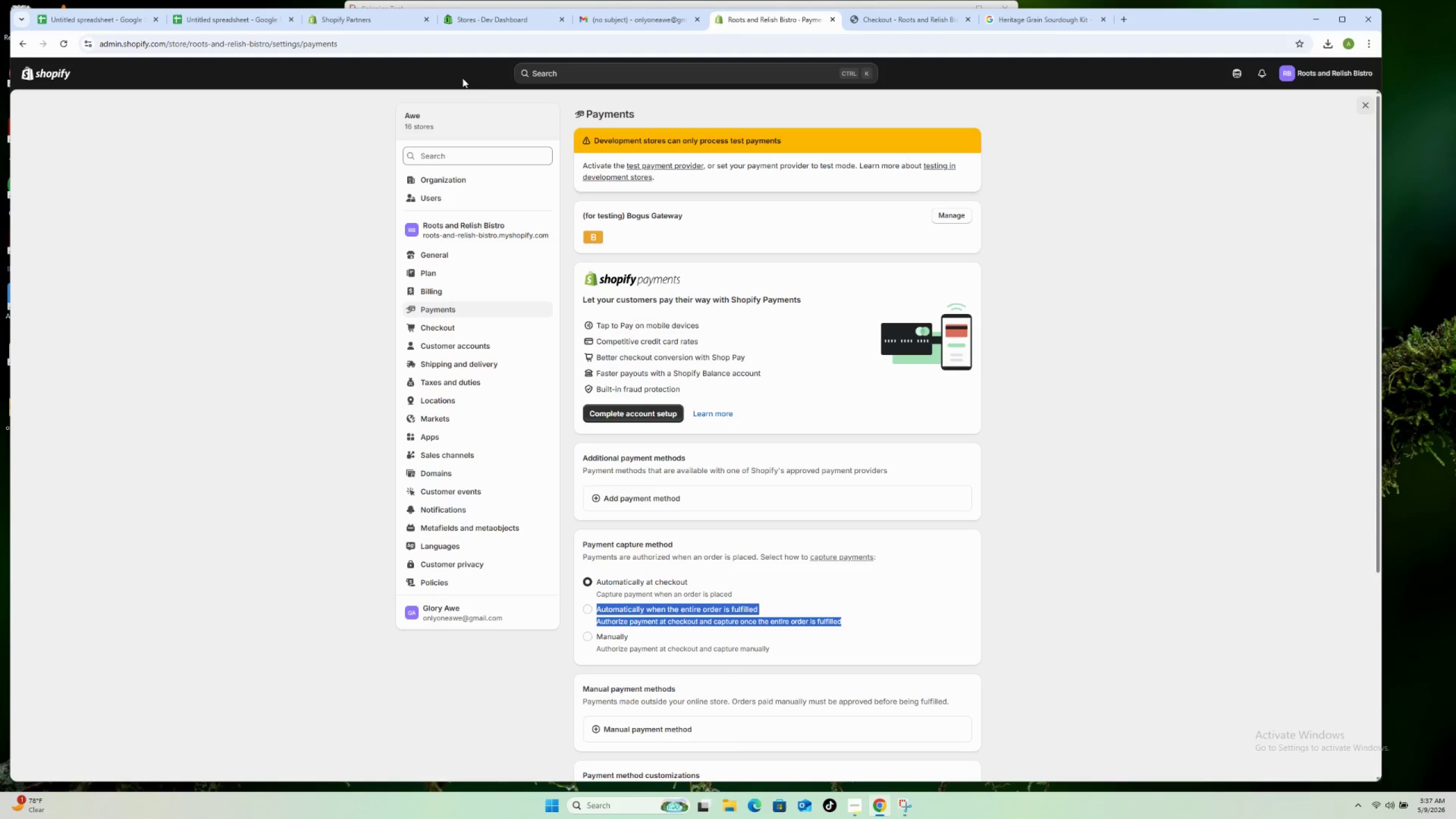 
left_click_drag(start_coordinate=[416, 45], to_coordinate=[274, 72])
 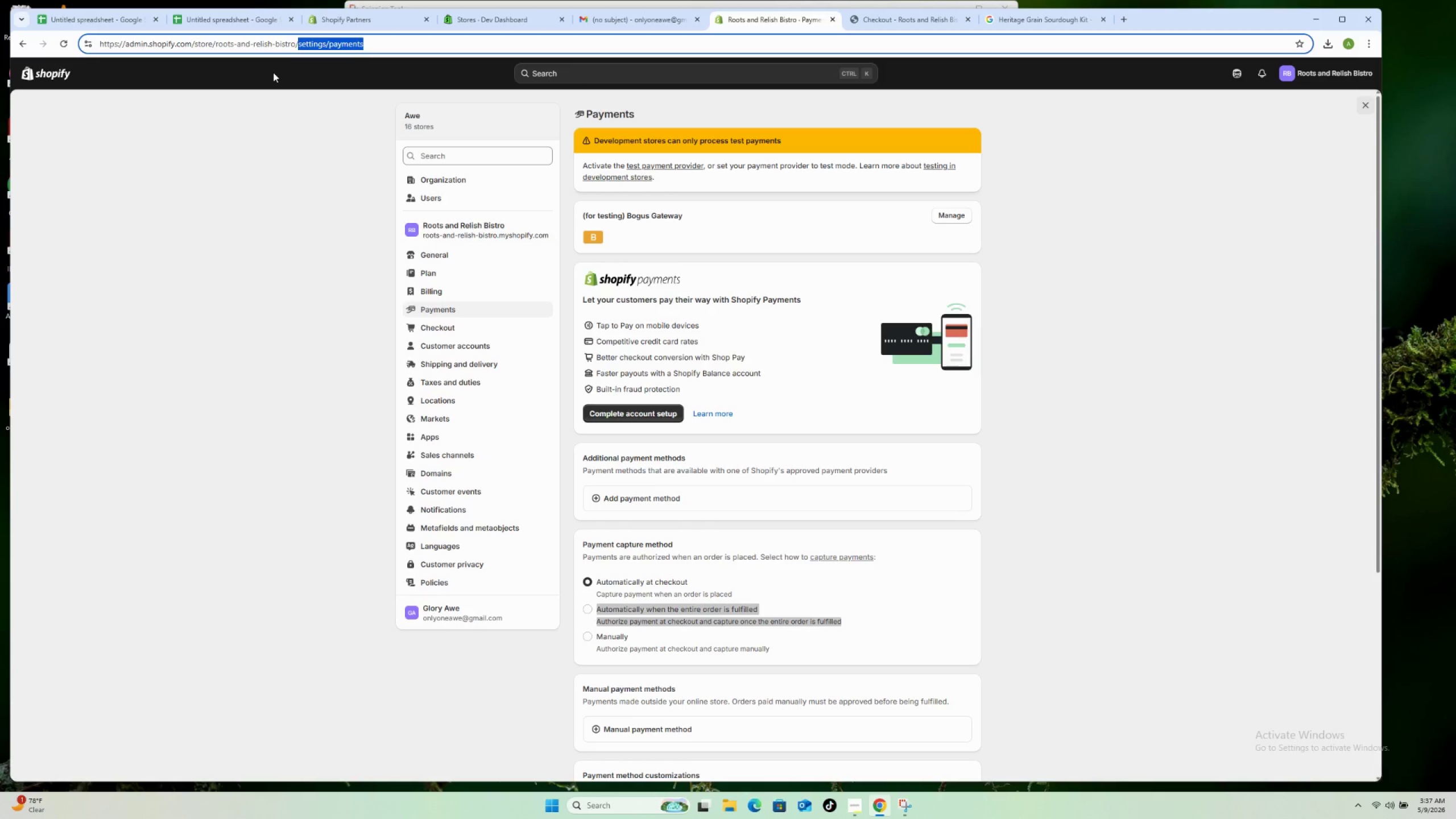 
key(Backspace)
 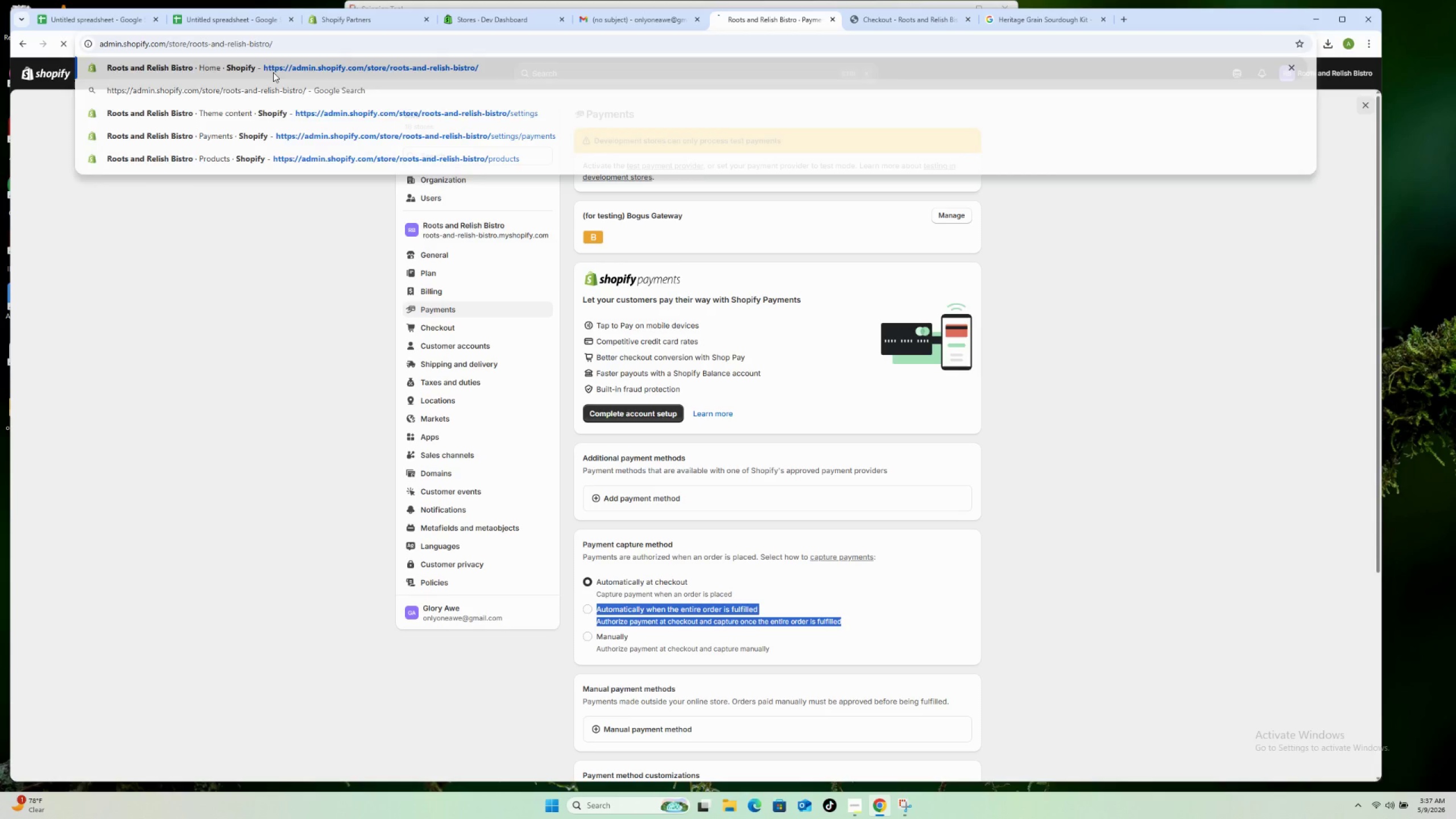 
key(Enter)
 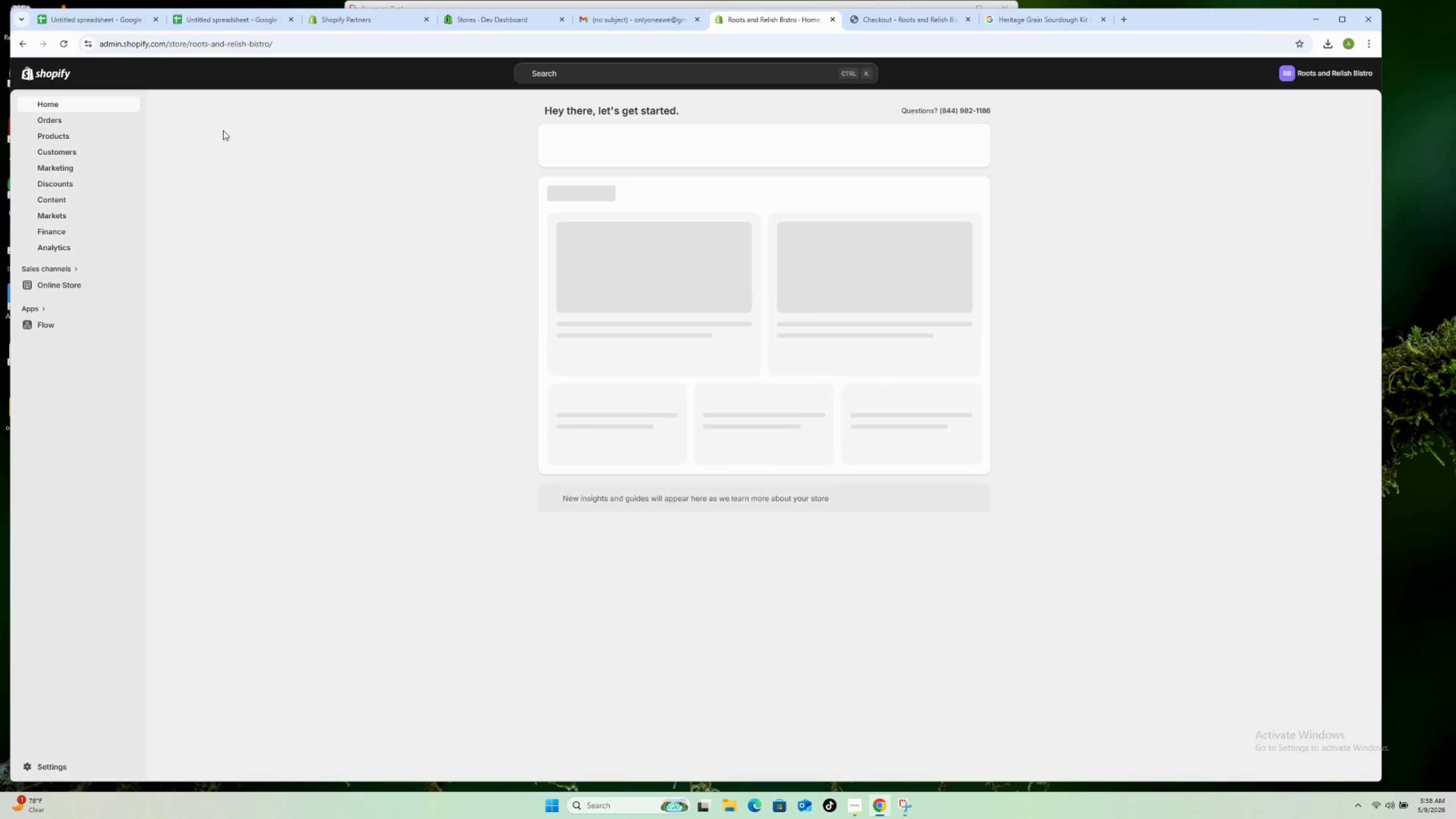 
wait(7.57)
 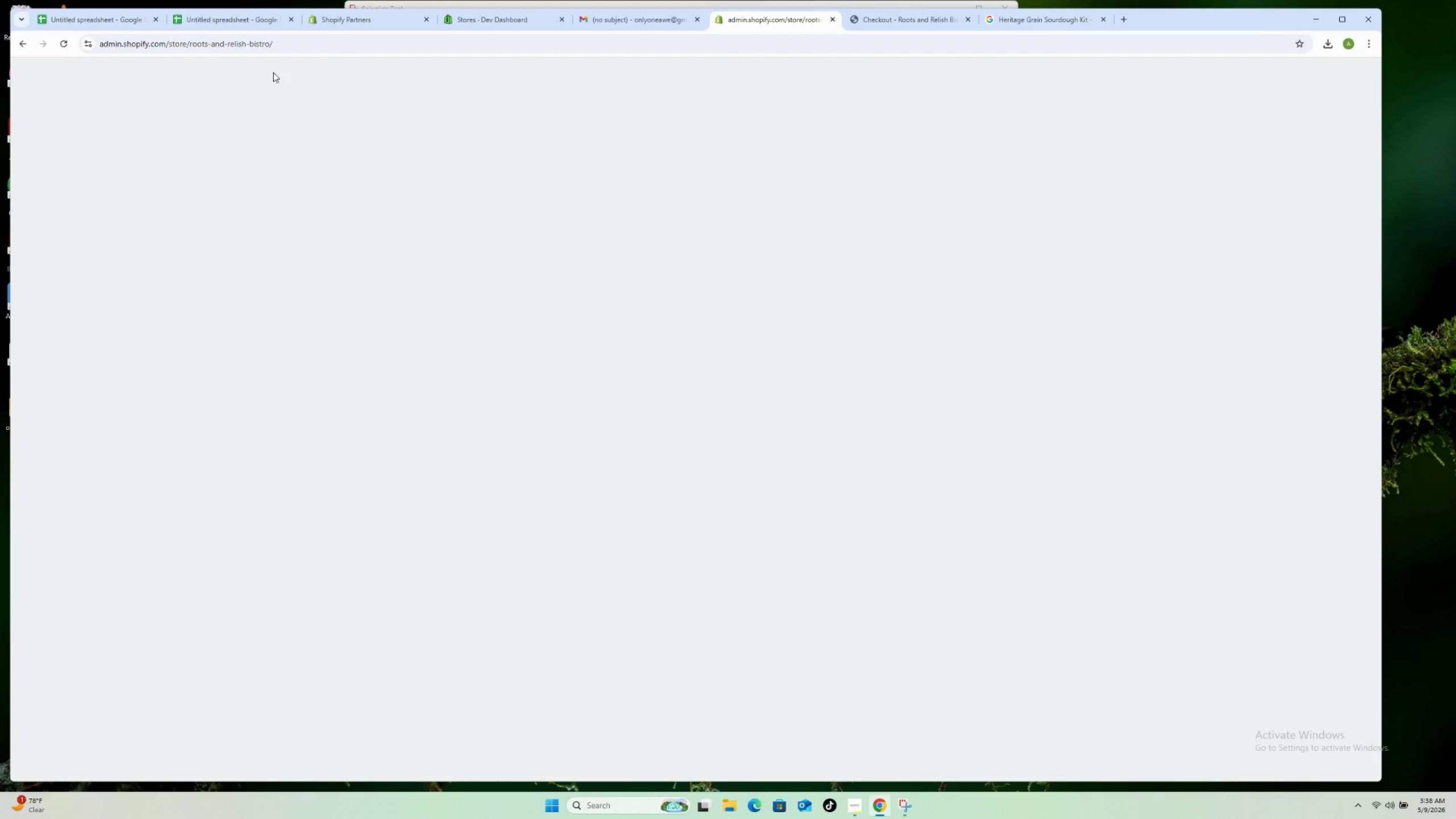 
mouse_move([38, 267])
 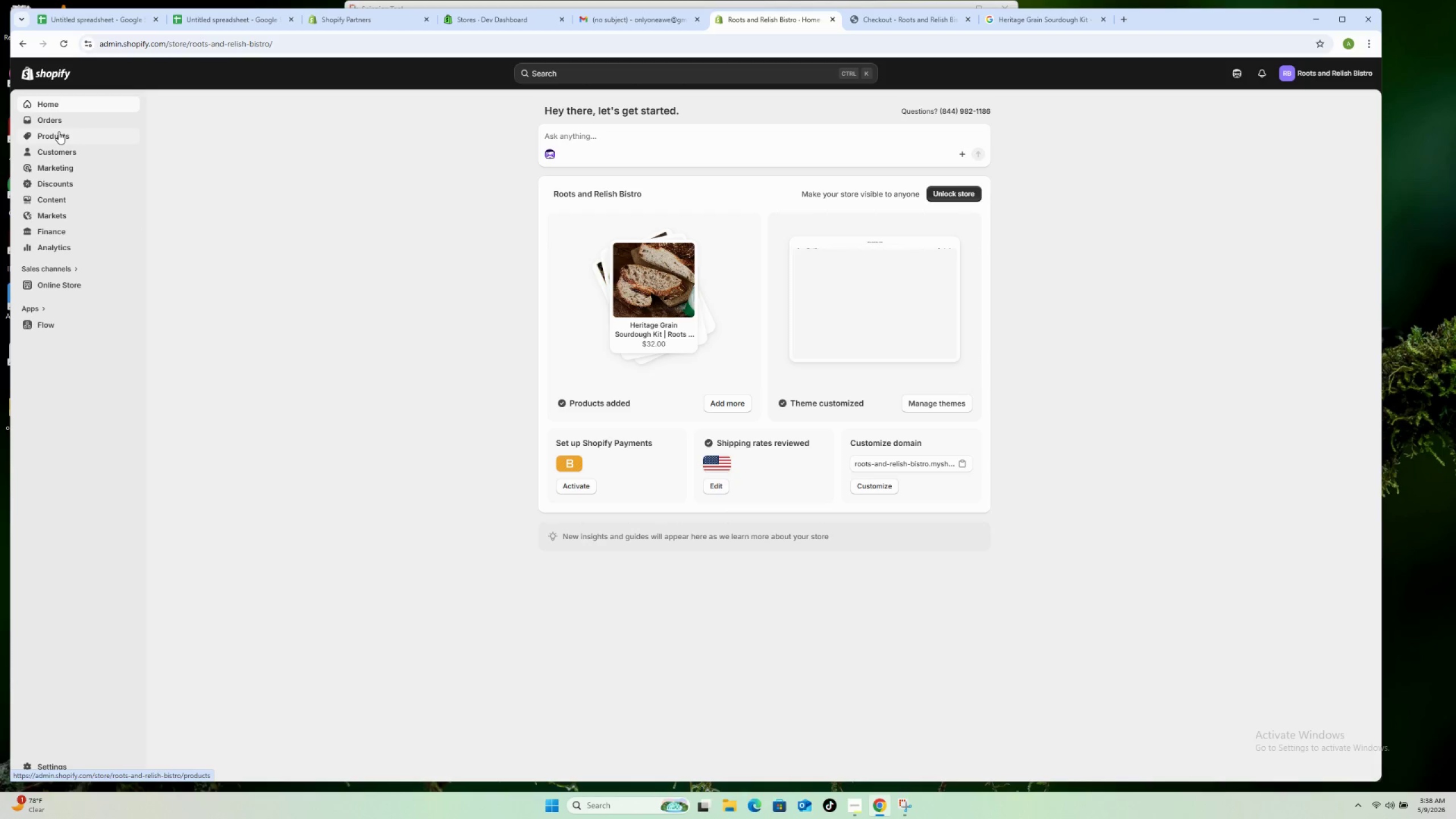 
left_click([57, 134])
 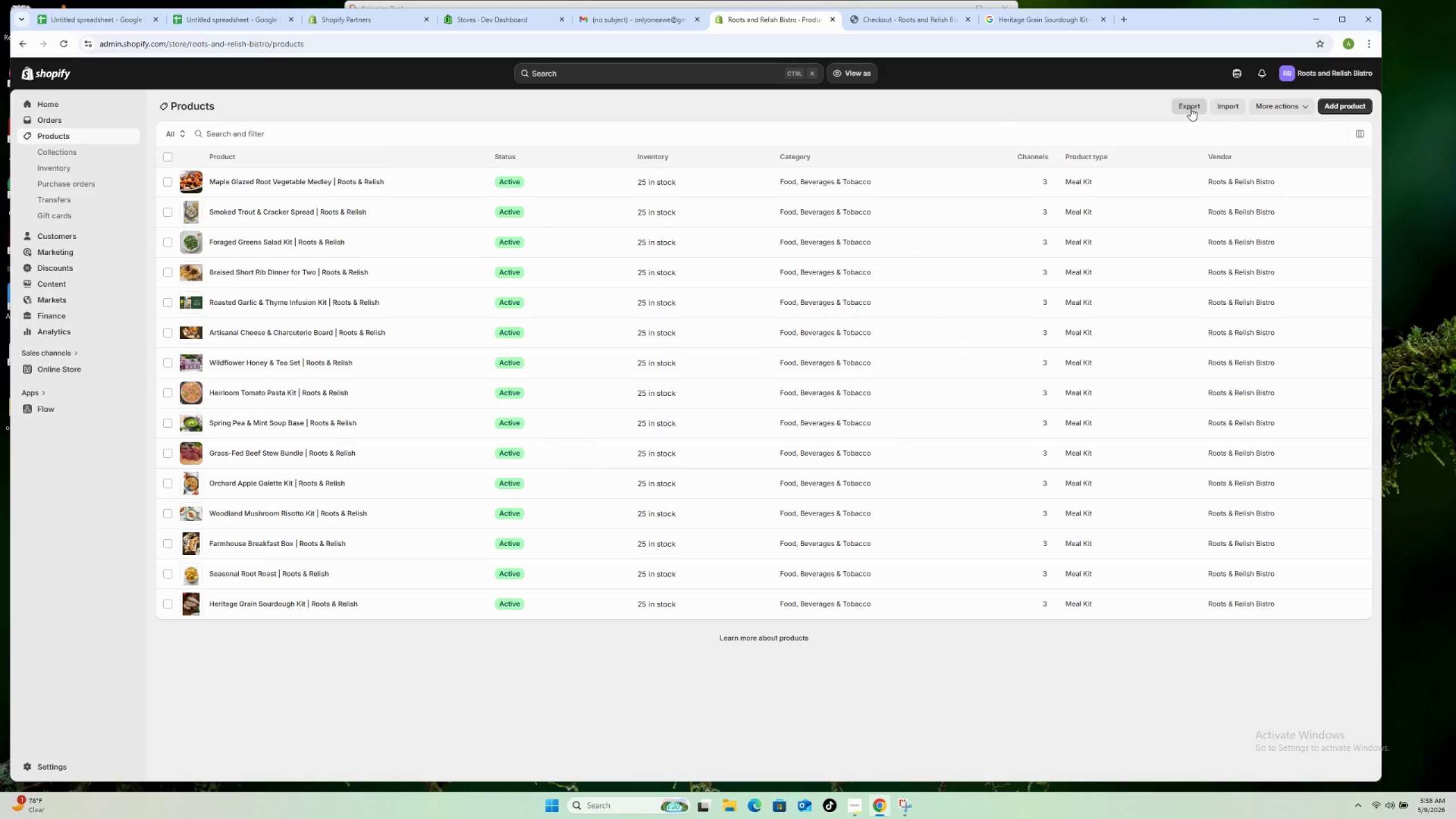 
left_click([1185, 107])
 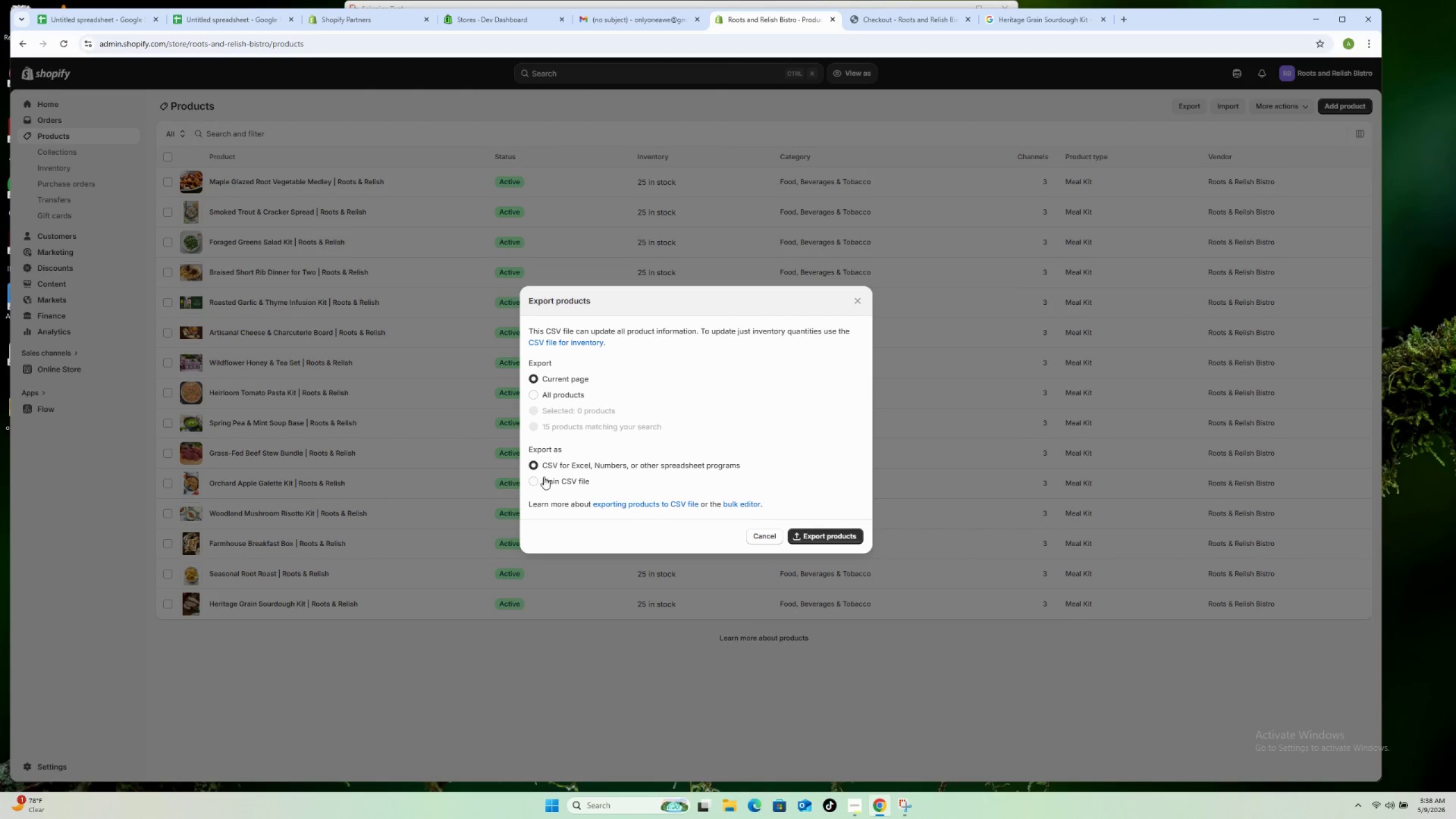 
left_click([553, 399])
 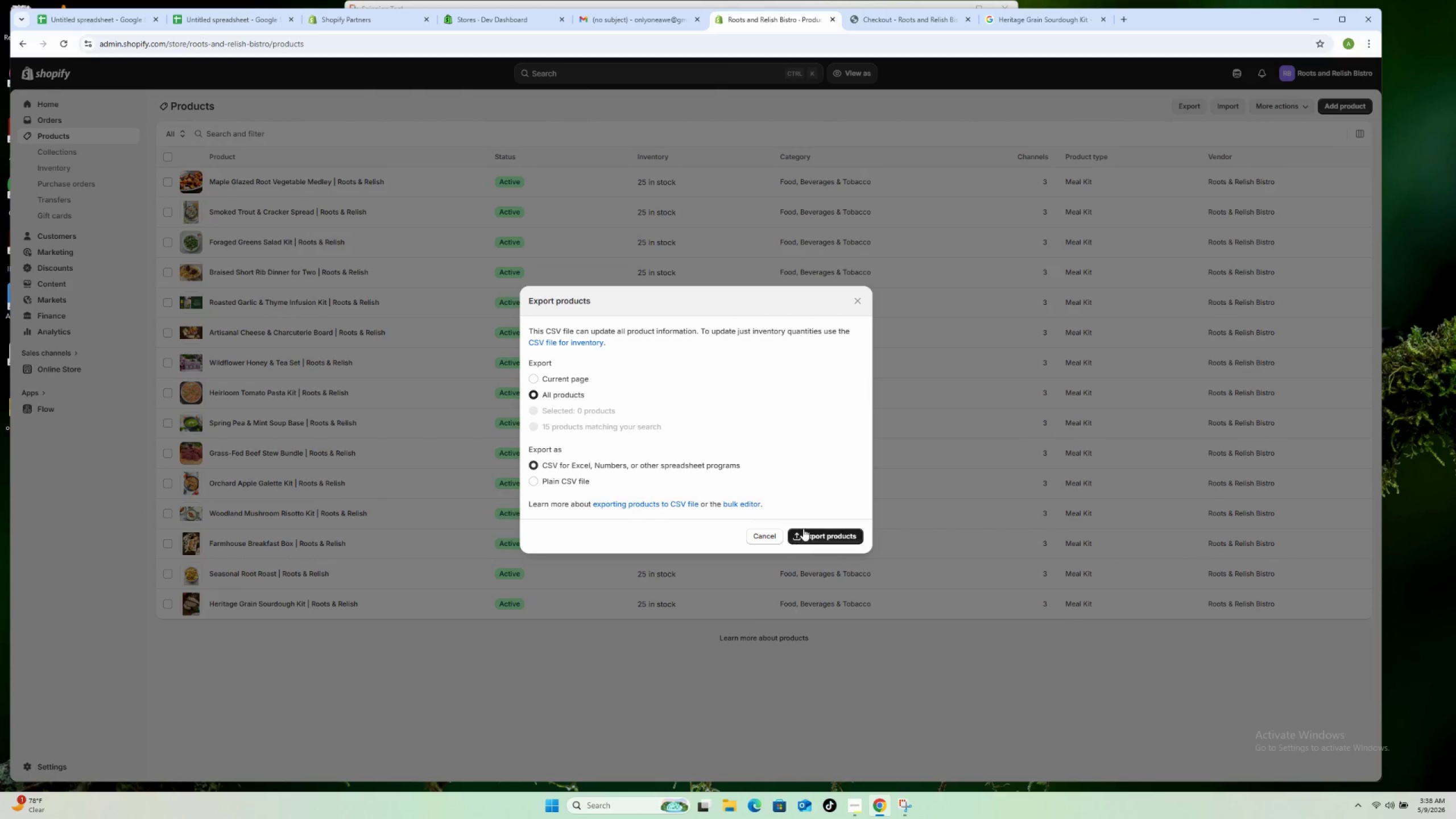 
left_click([806, 530])
 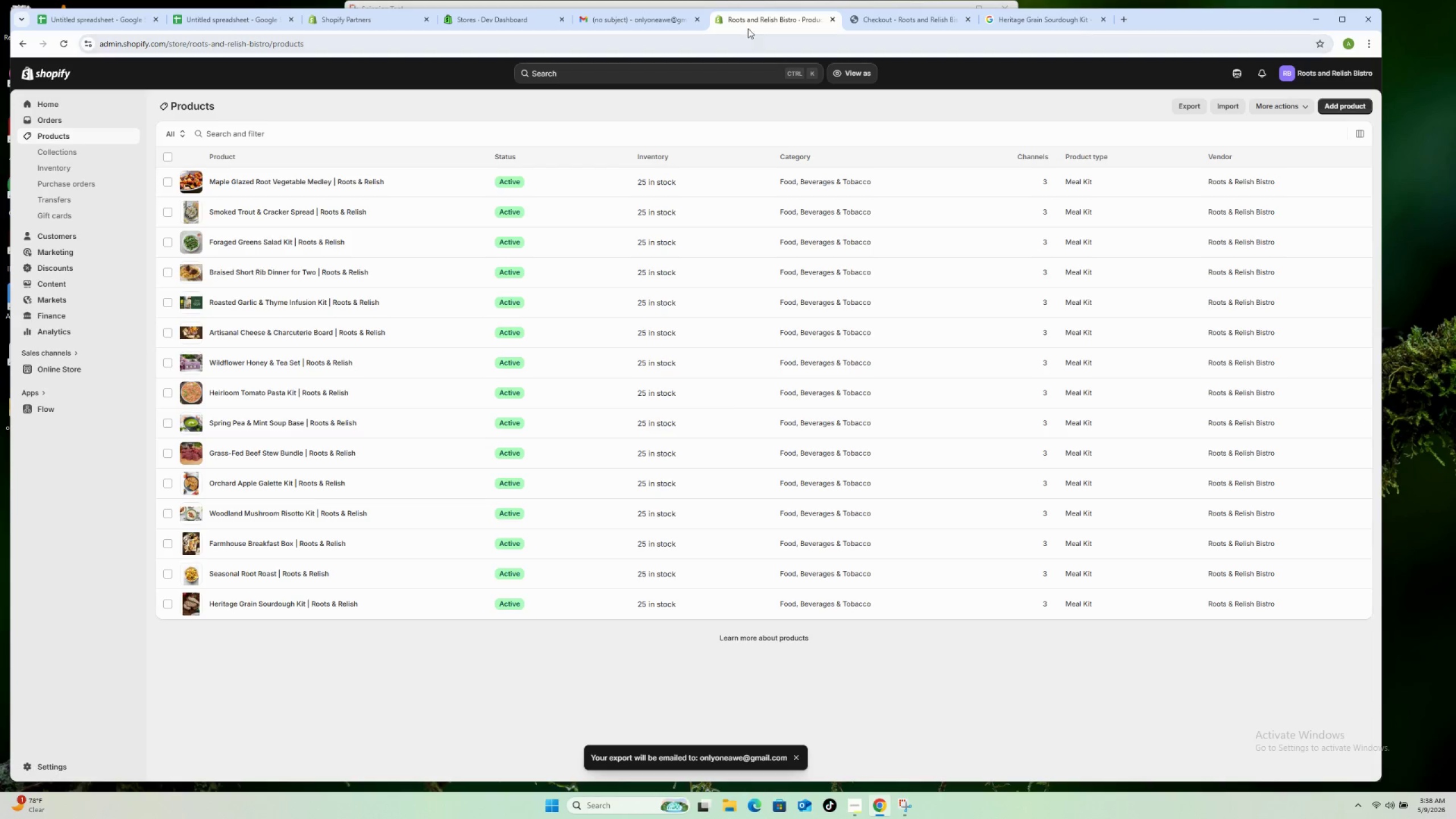 
wait(5.8)
 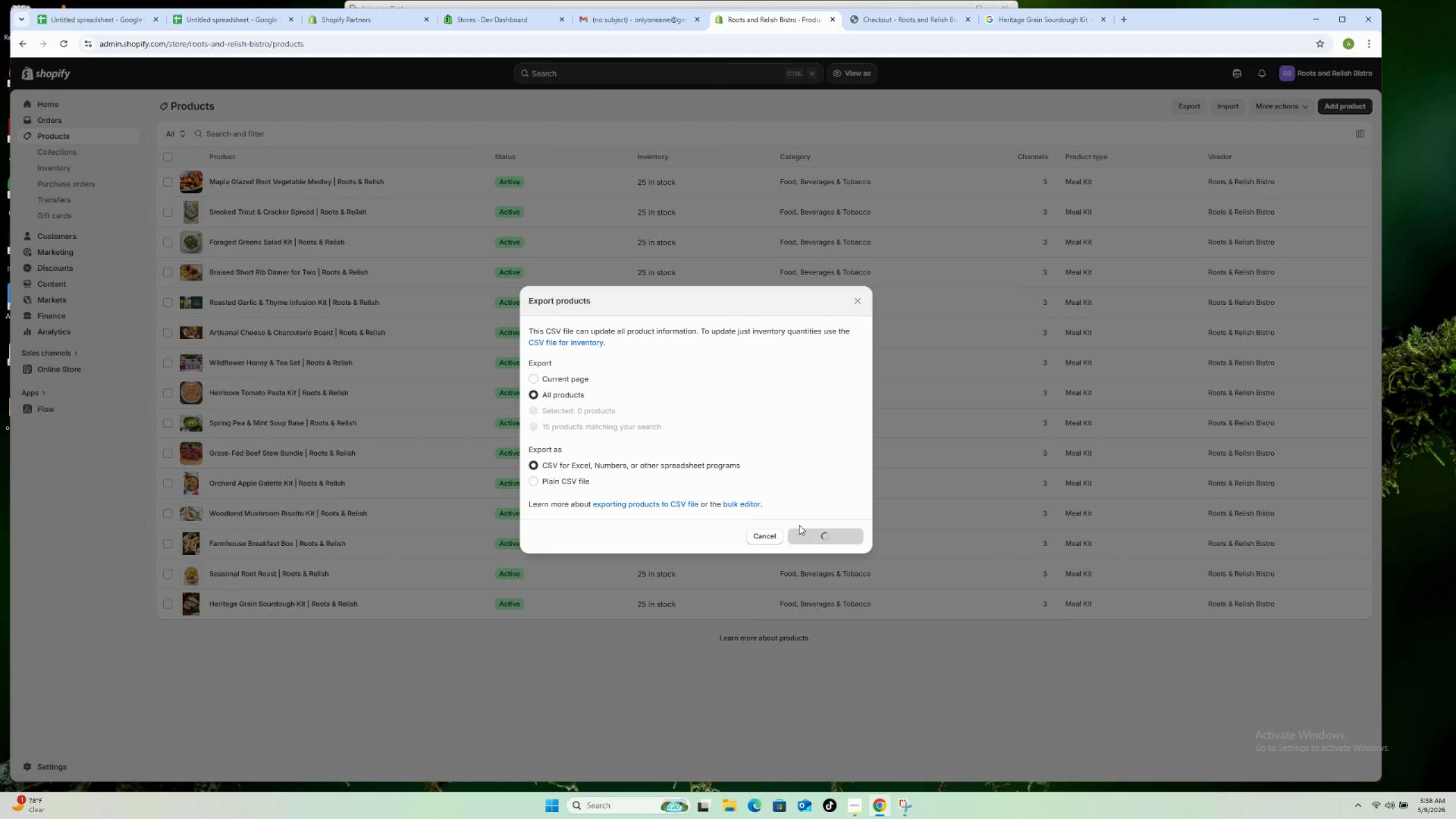 
left_click([99, 146])
 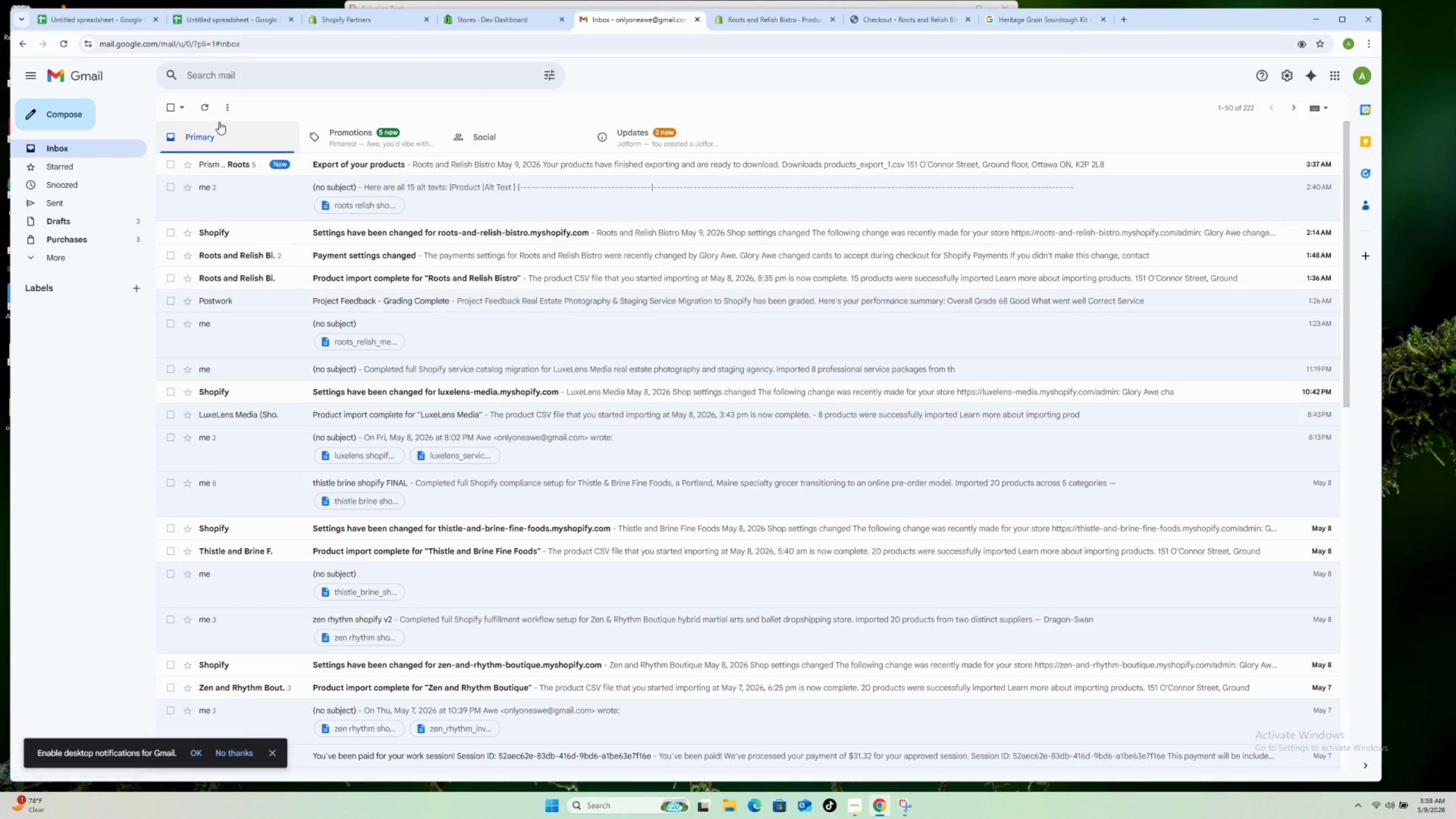 
left_click([395, 163])
 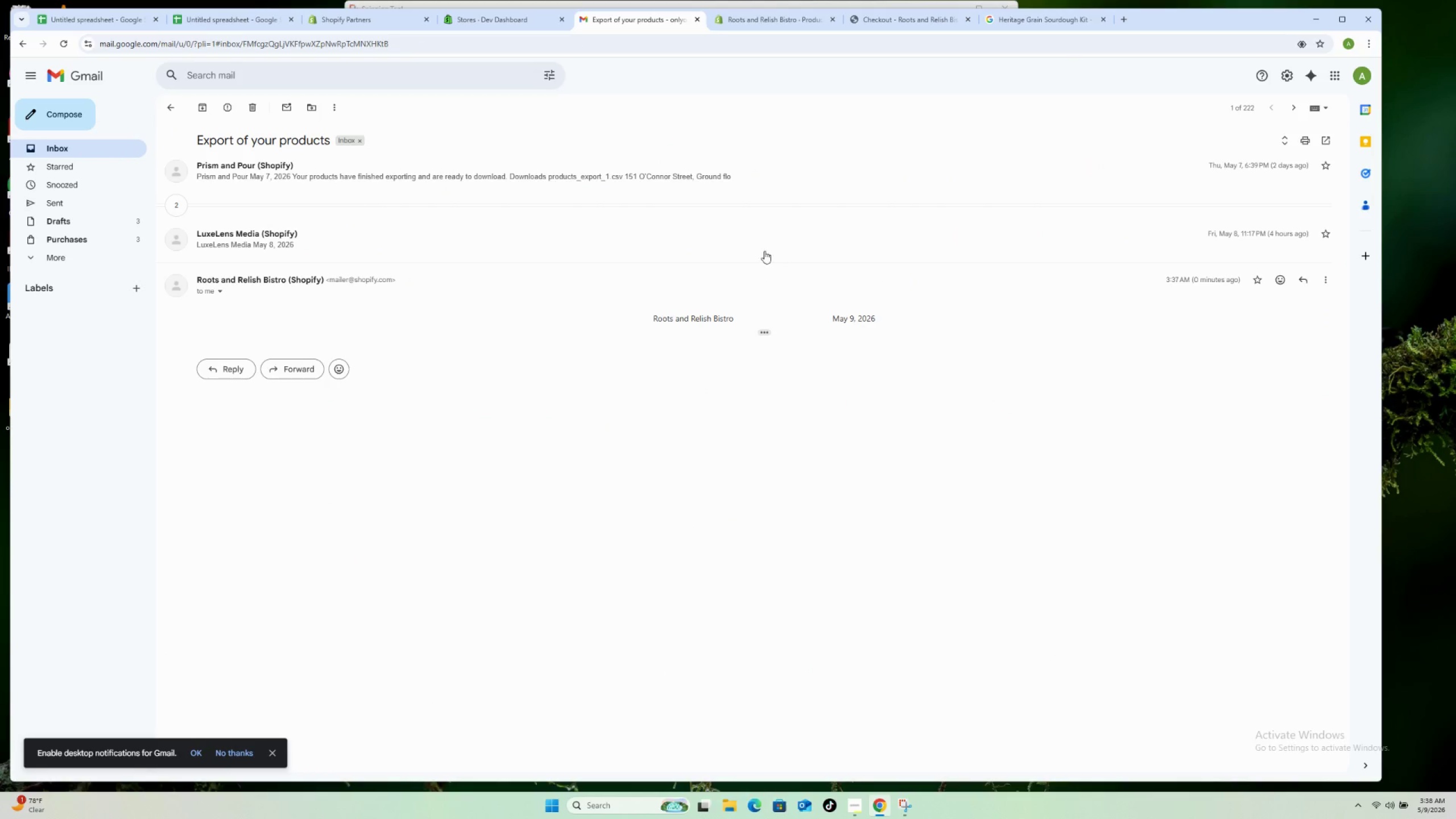 
left_click([765, 330])
 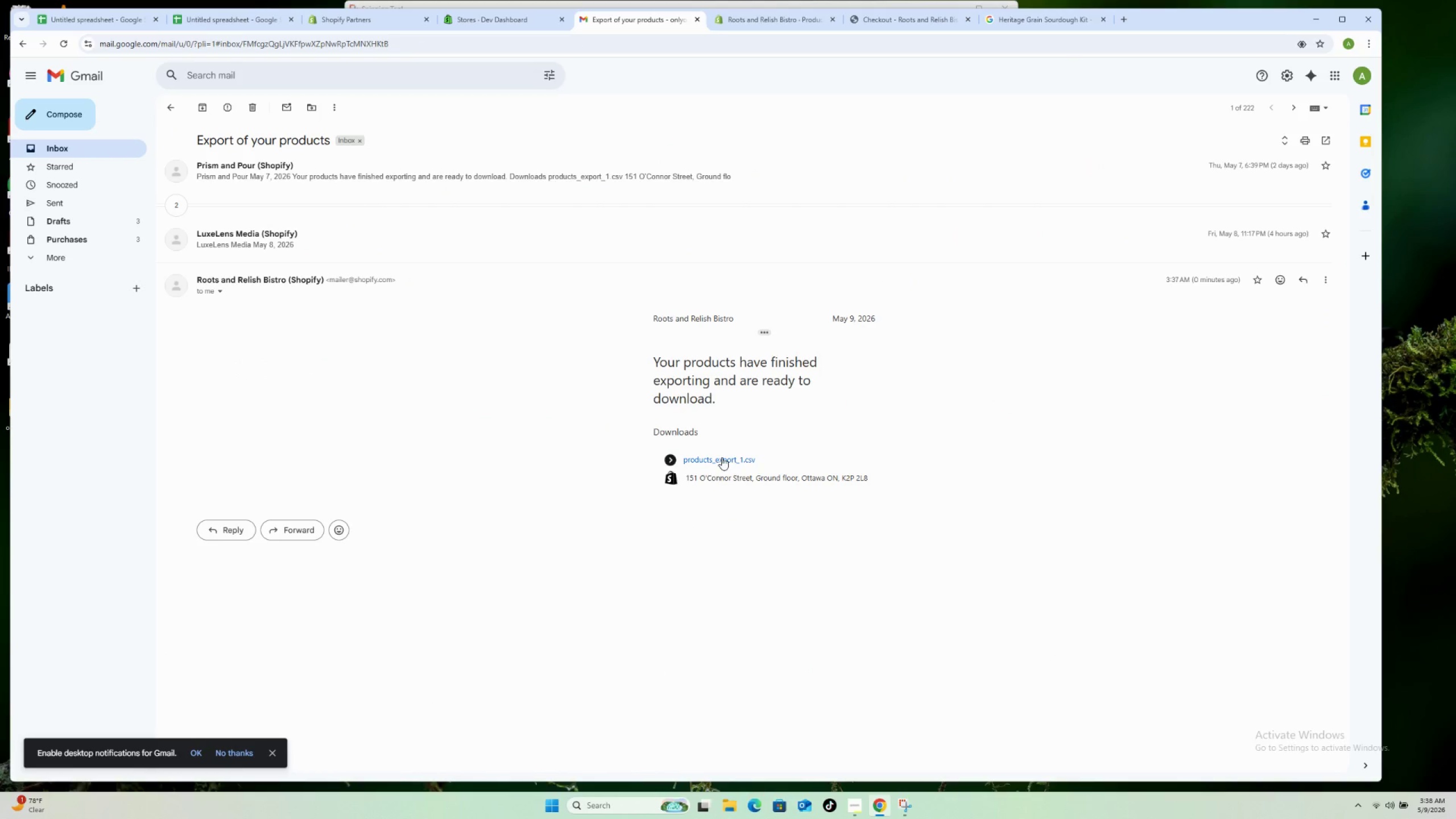 
left_click([720, 459])
 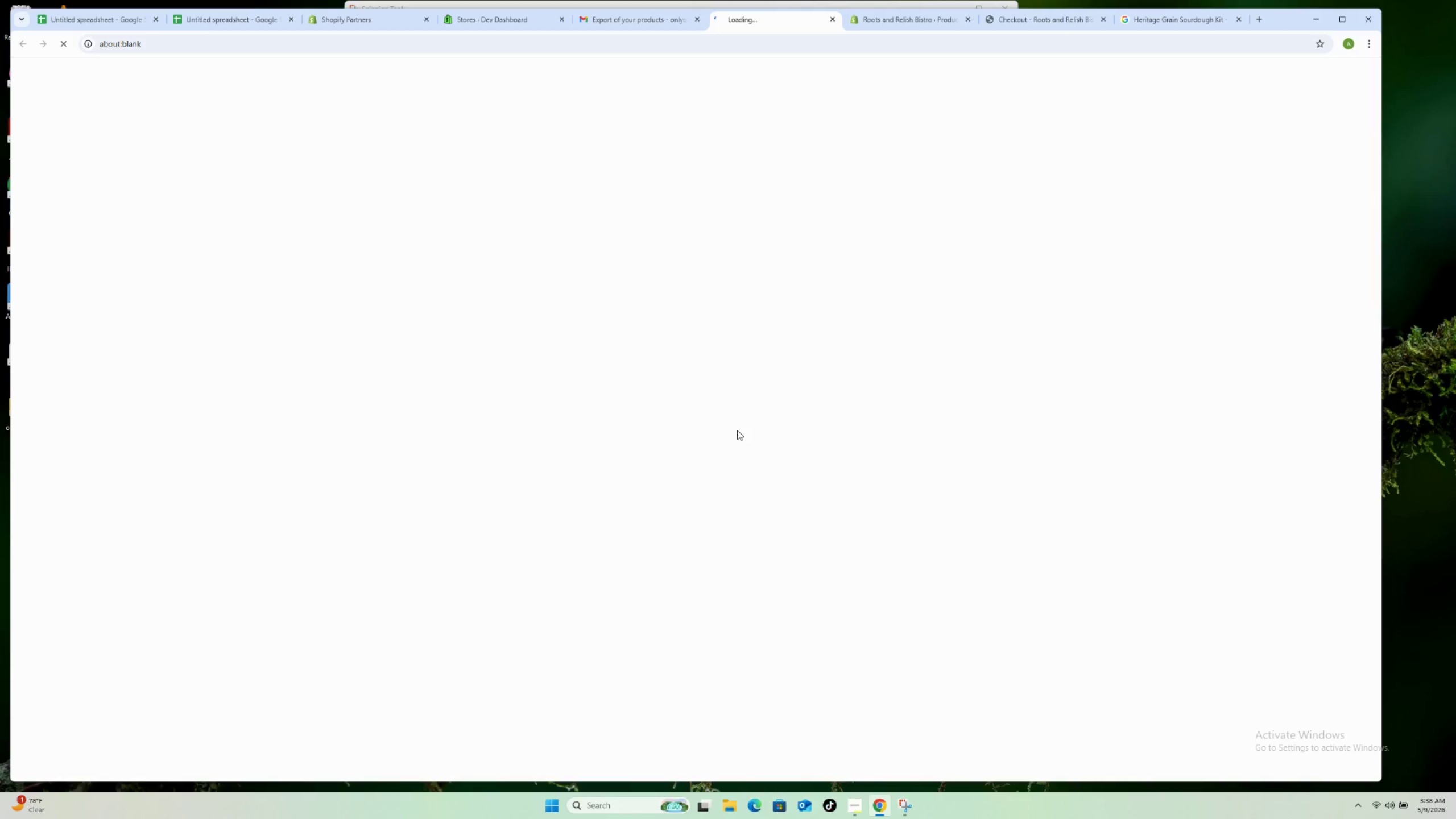 
wait(18.5)
 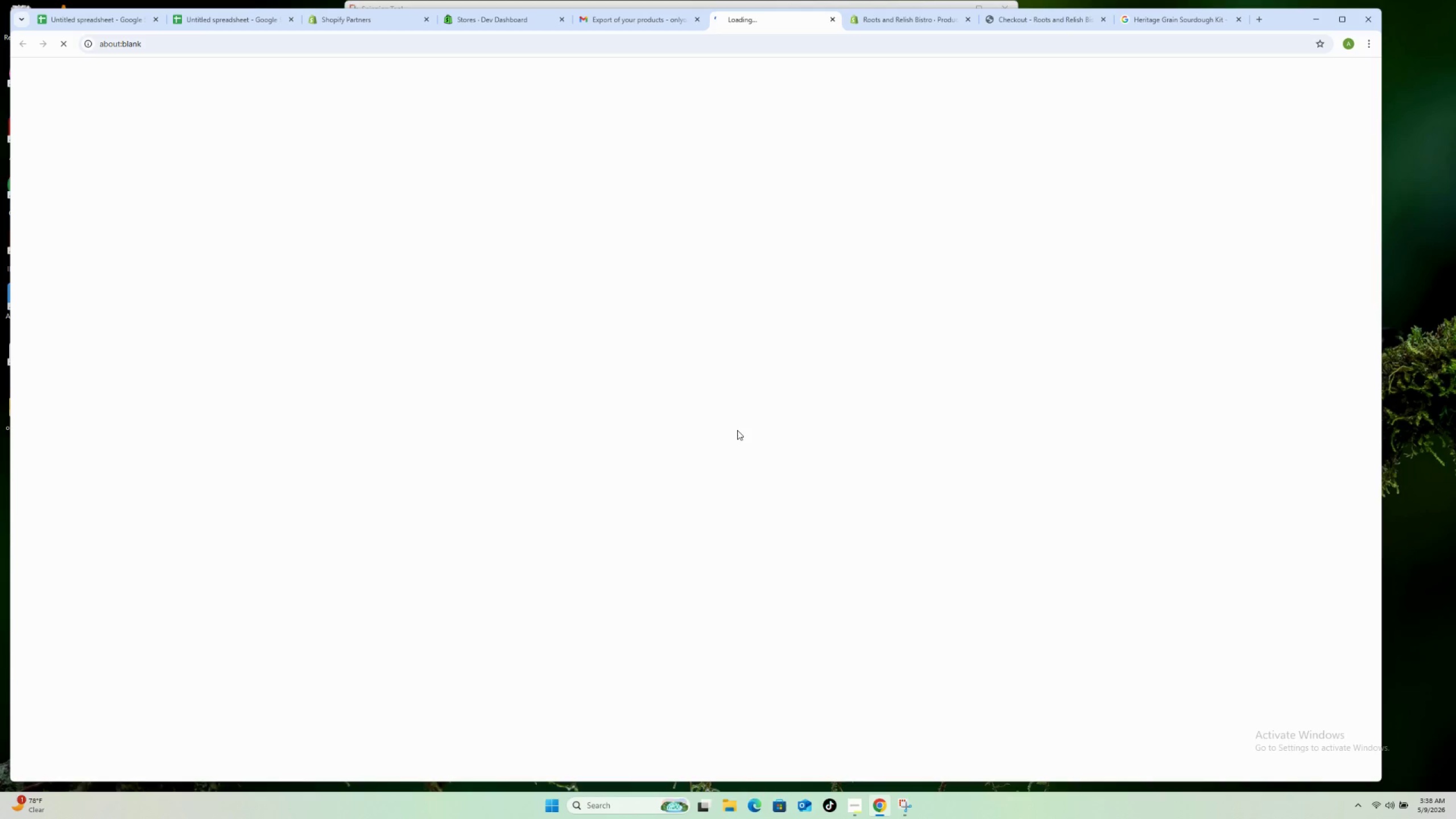 
left_click([1258, 21])
 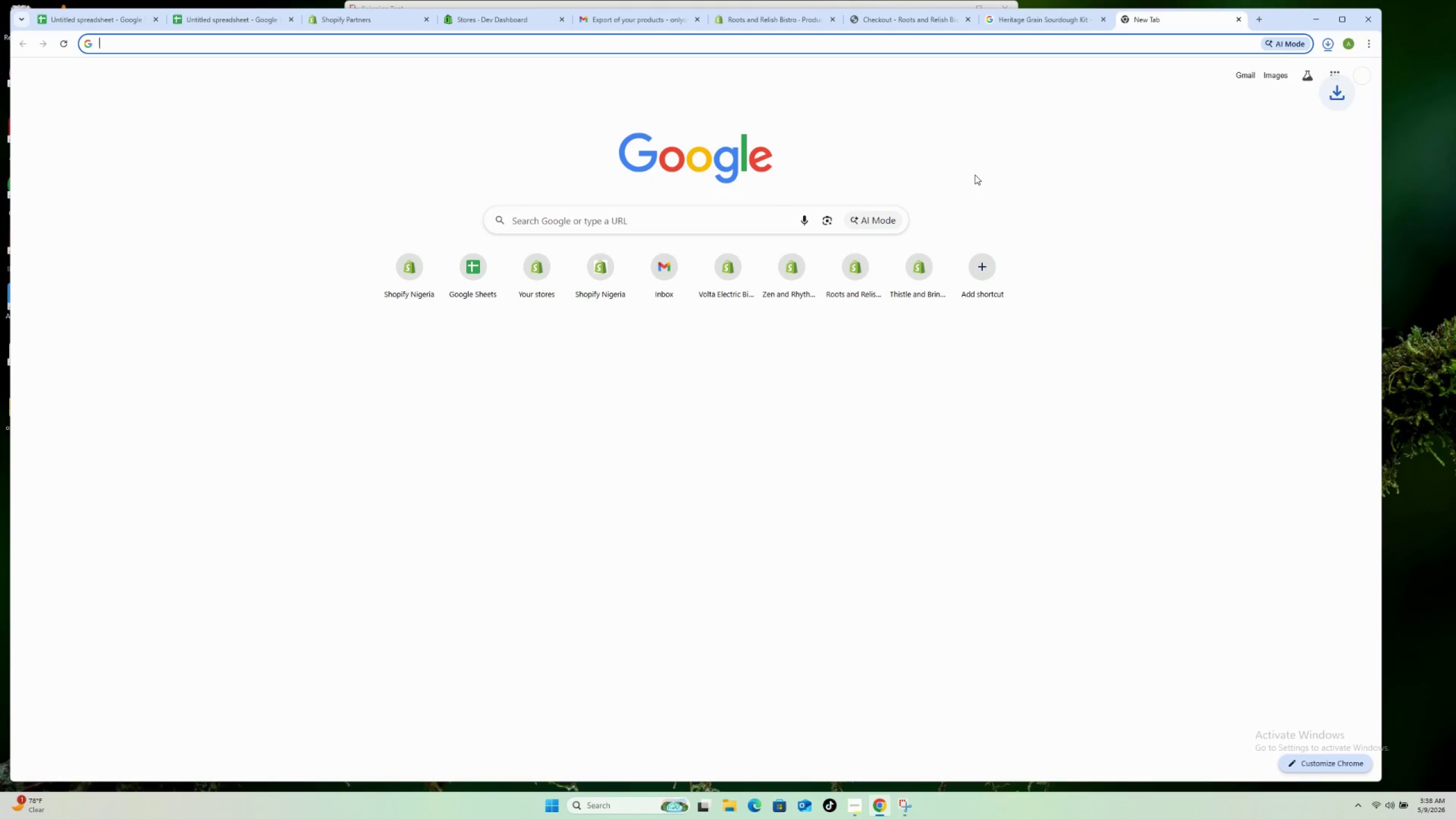 
key(I)
 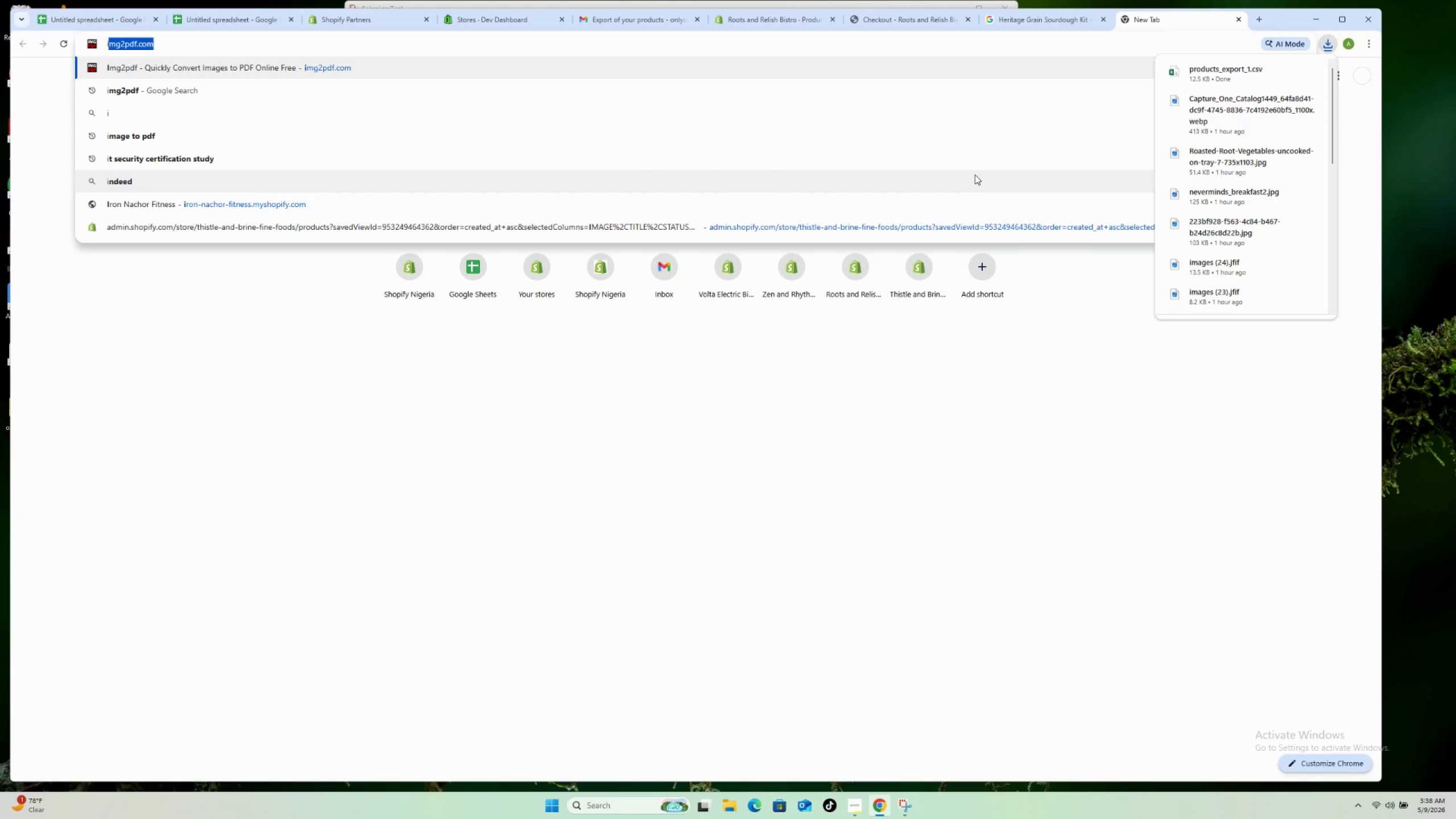 
key(Enter)
 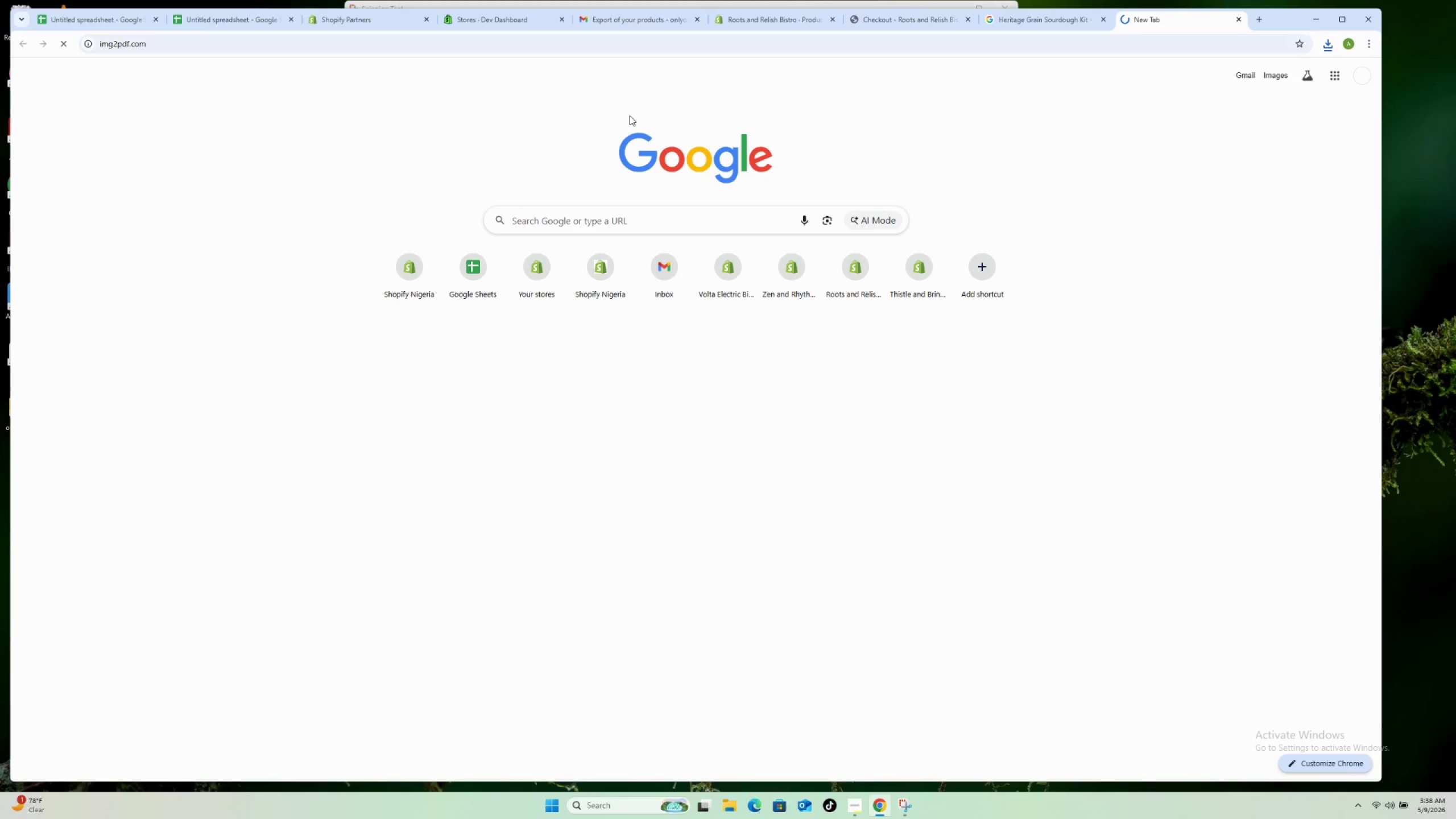 
wait(9.64)
 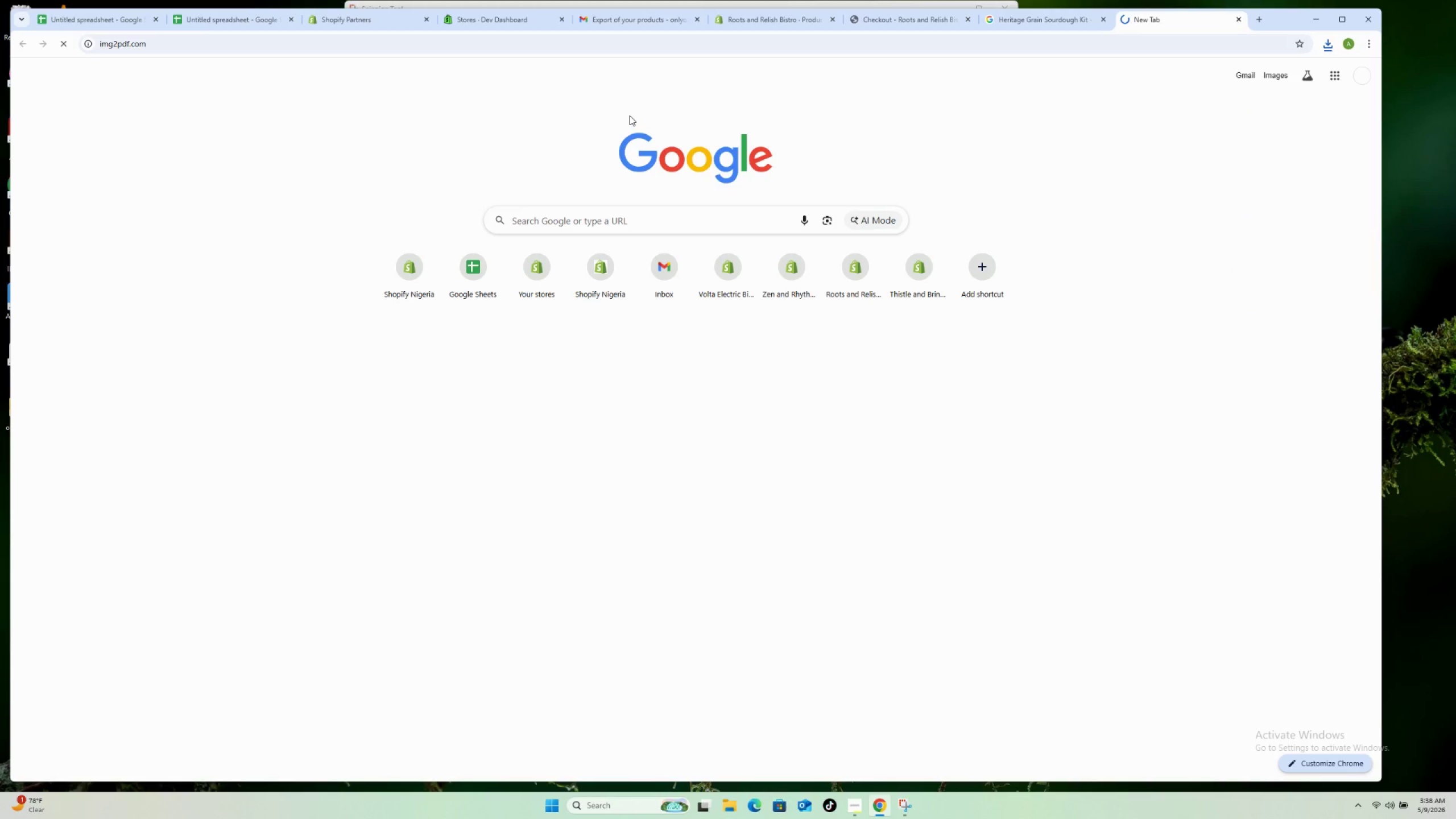 
left_click([858, 807])
 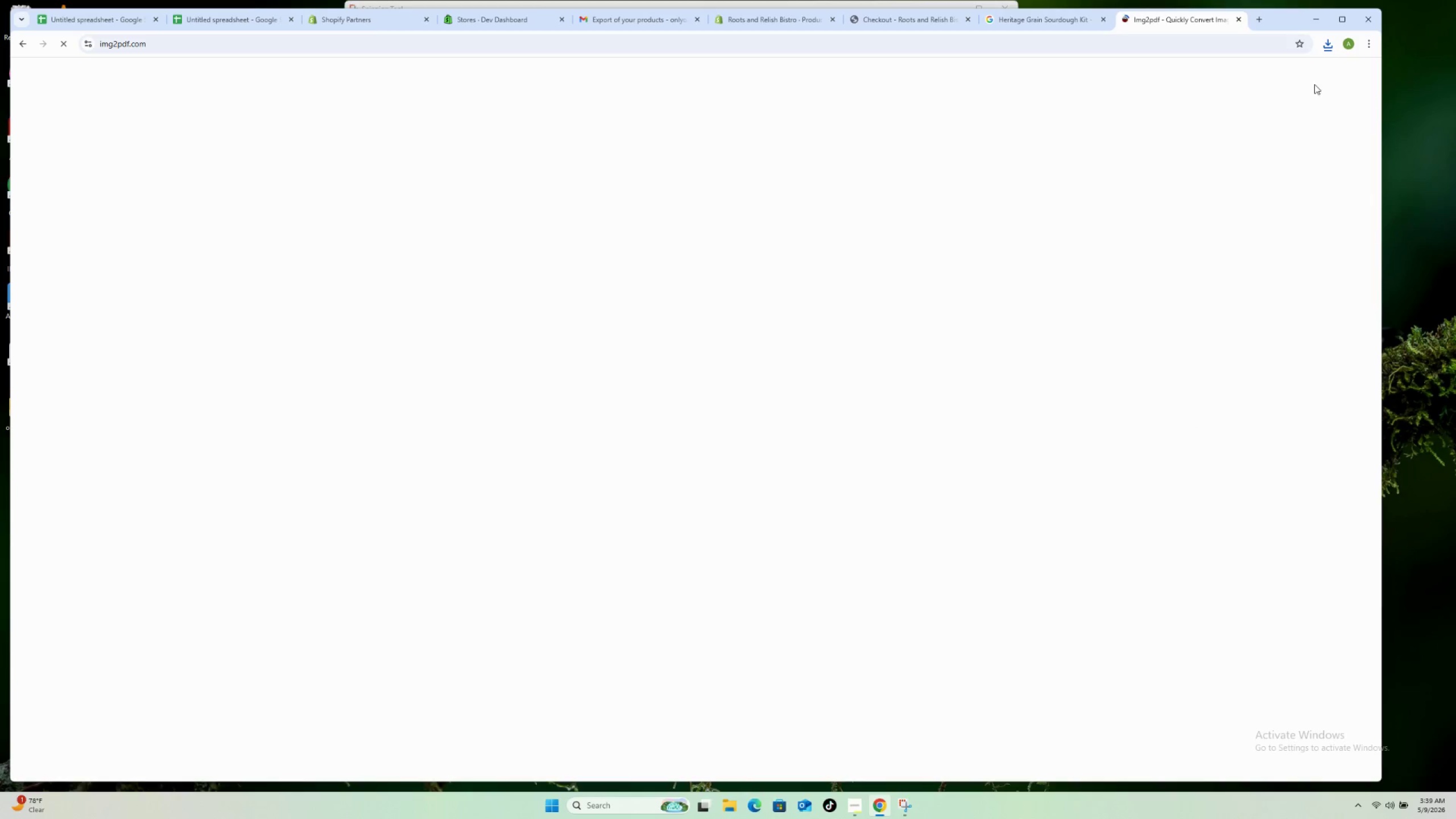 
left_click([1327, 42])
 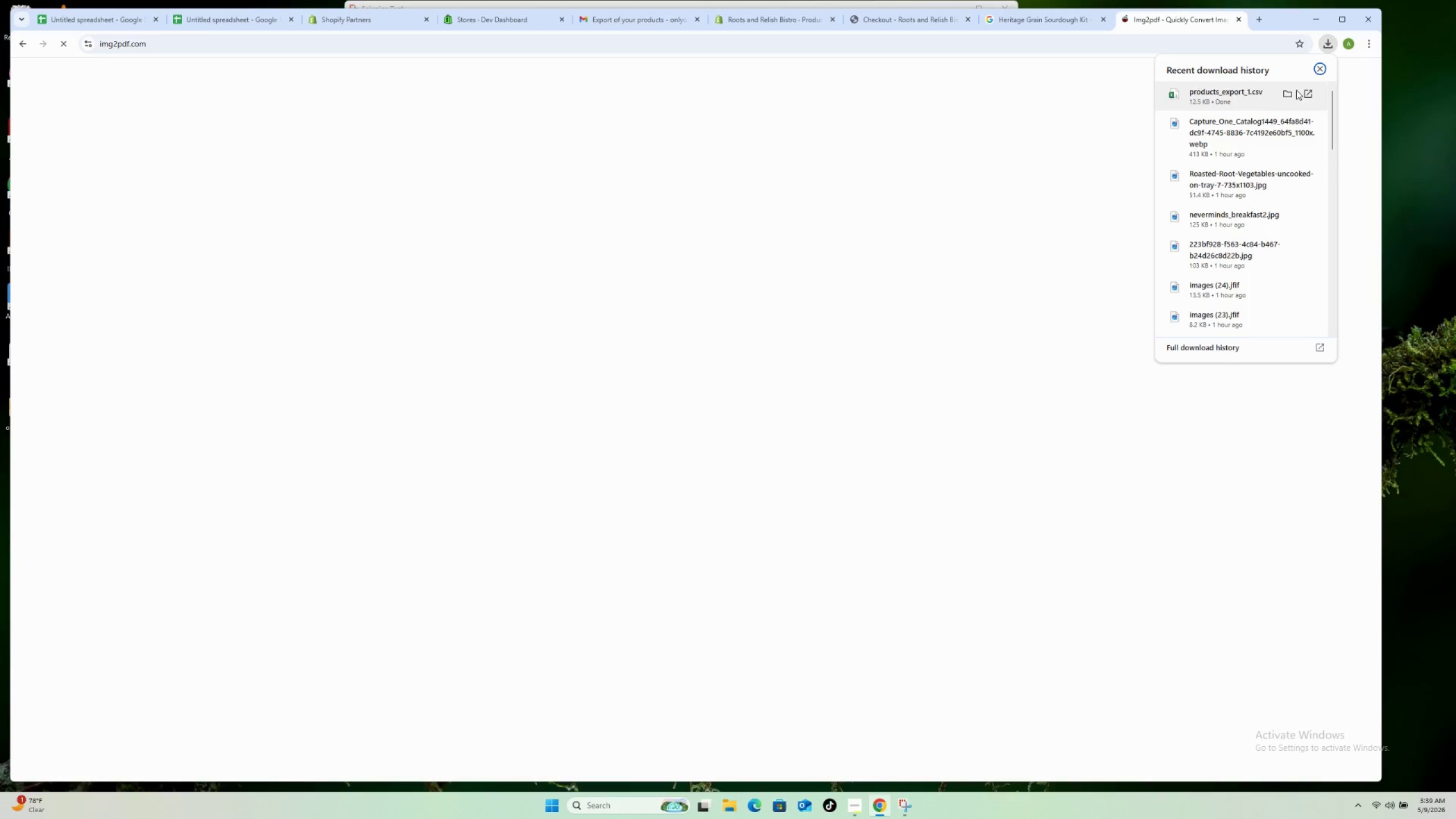 
left_click([1292, 92])
 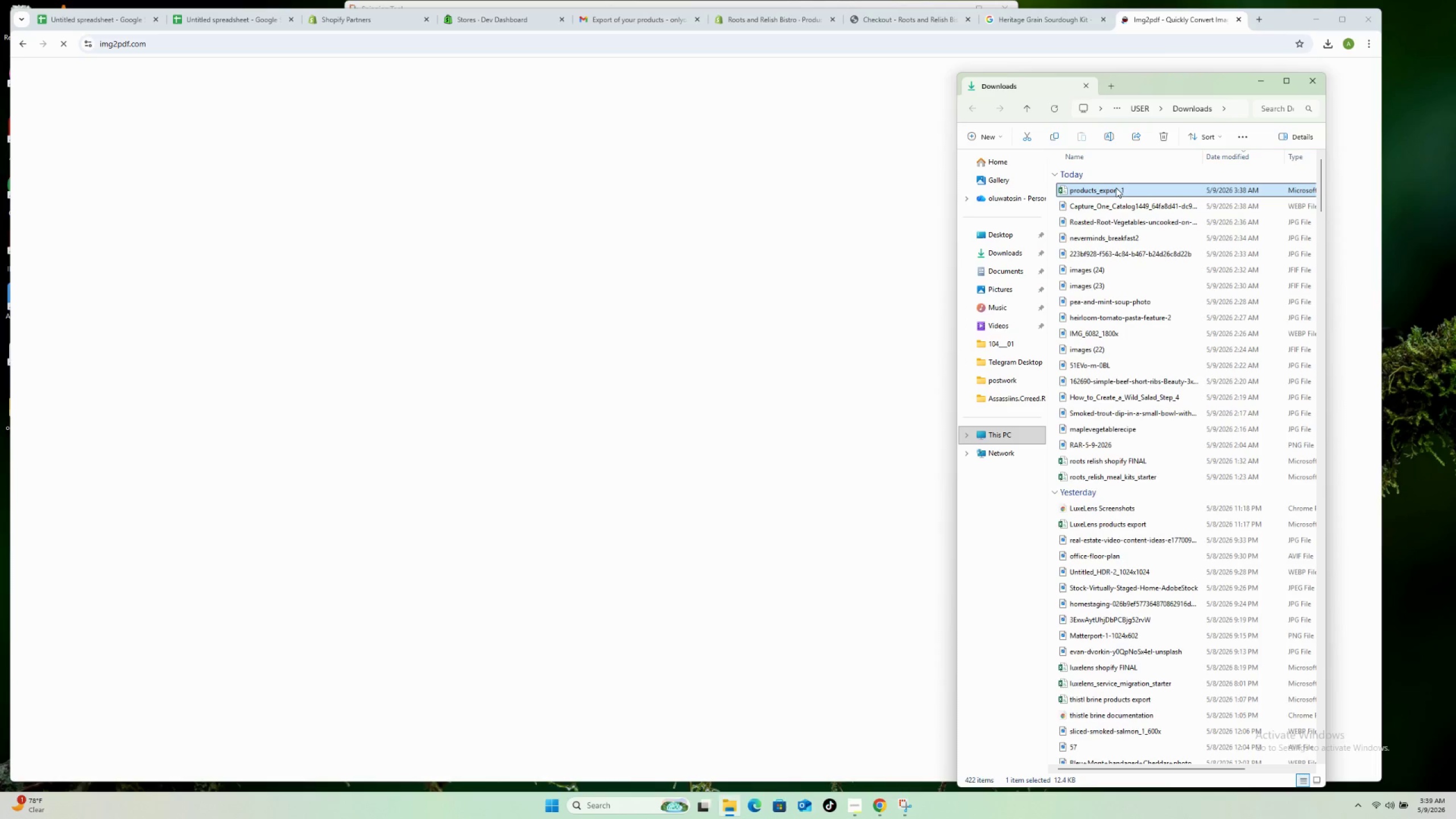 
type([F2]product export roots and relish bio)
key(Backspace)
type(stro)
 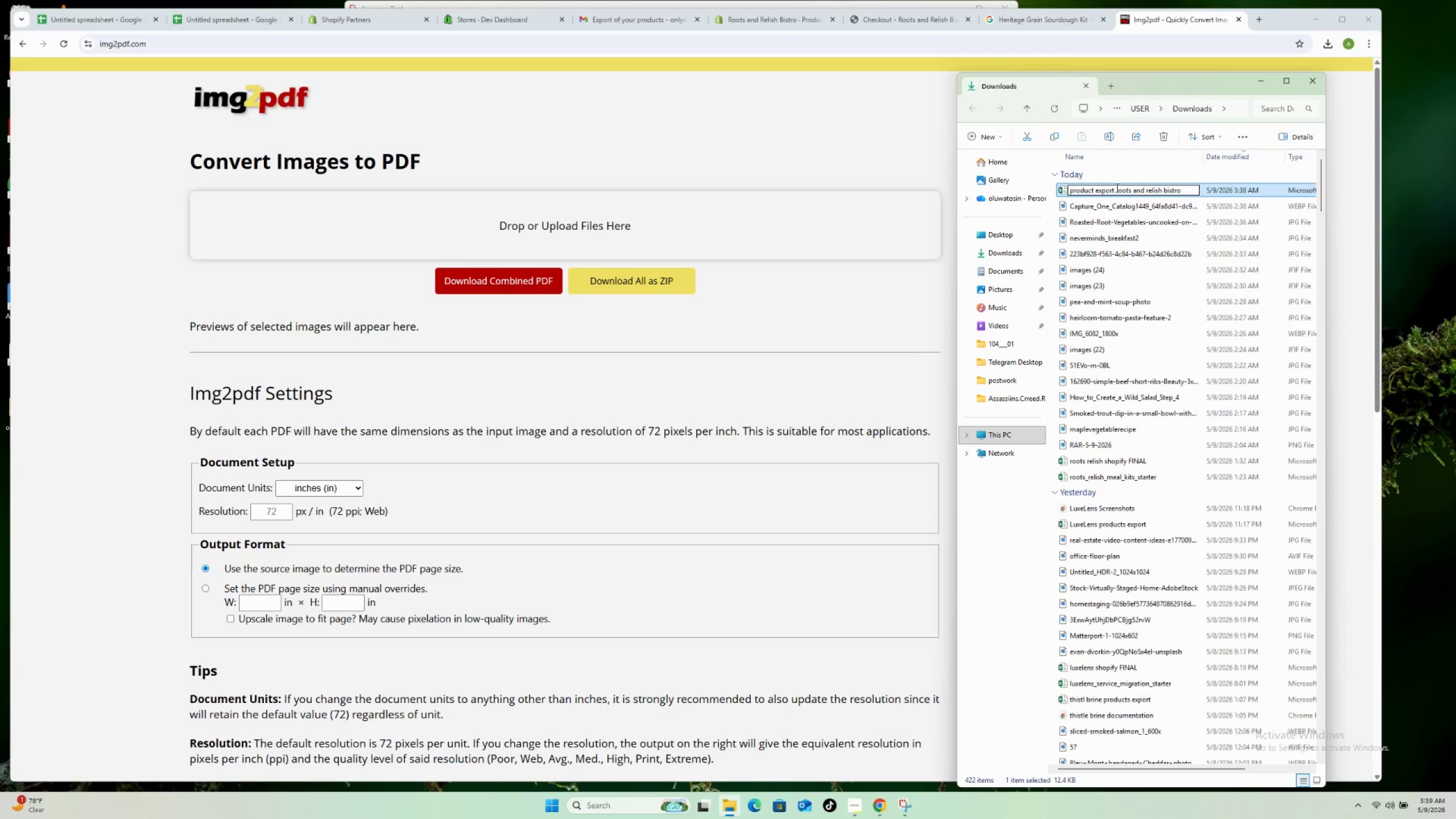 
key(Enter)
 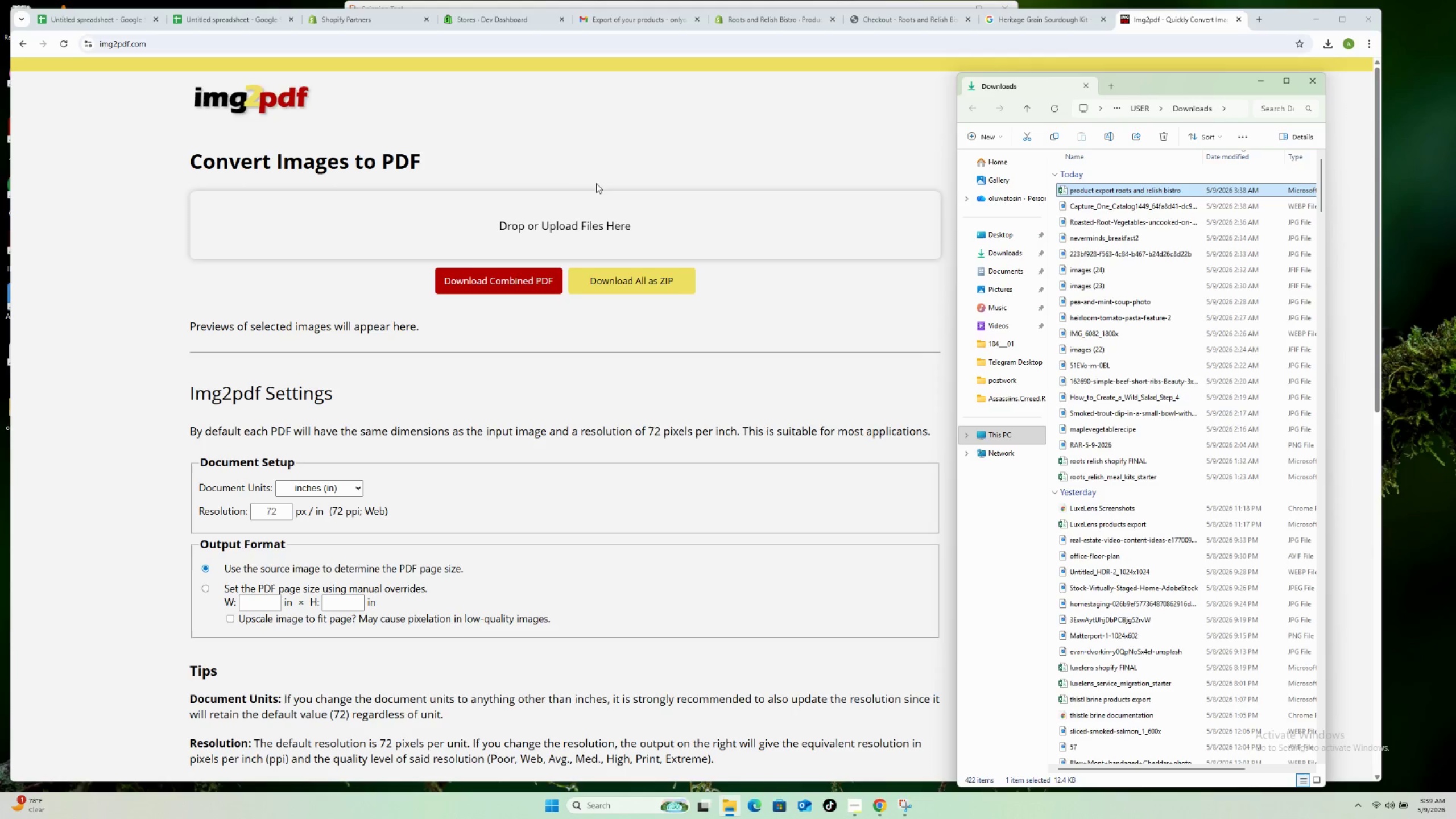 
left_click([544, 229])
 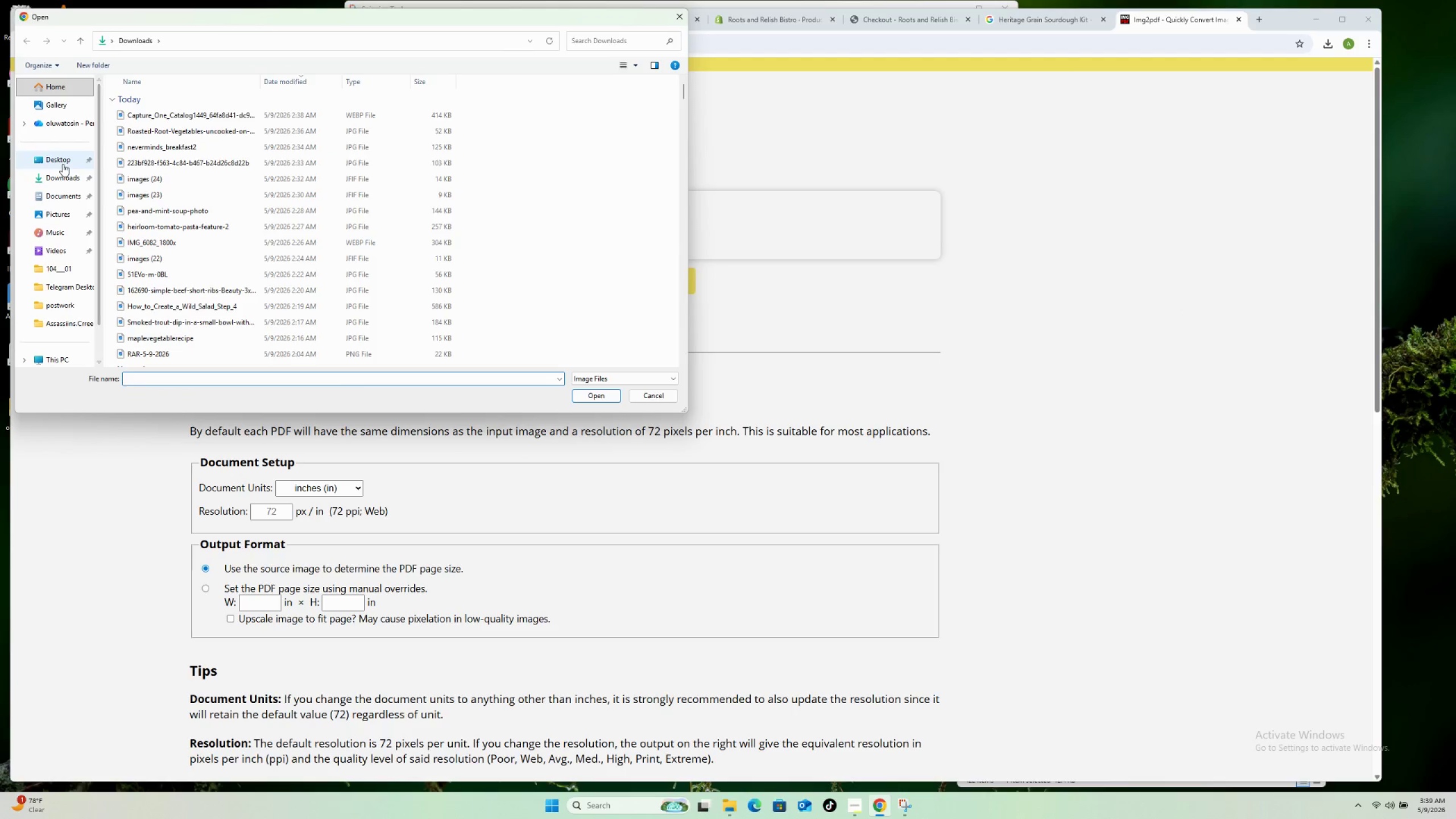 
left_click([63, 164])
 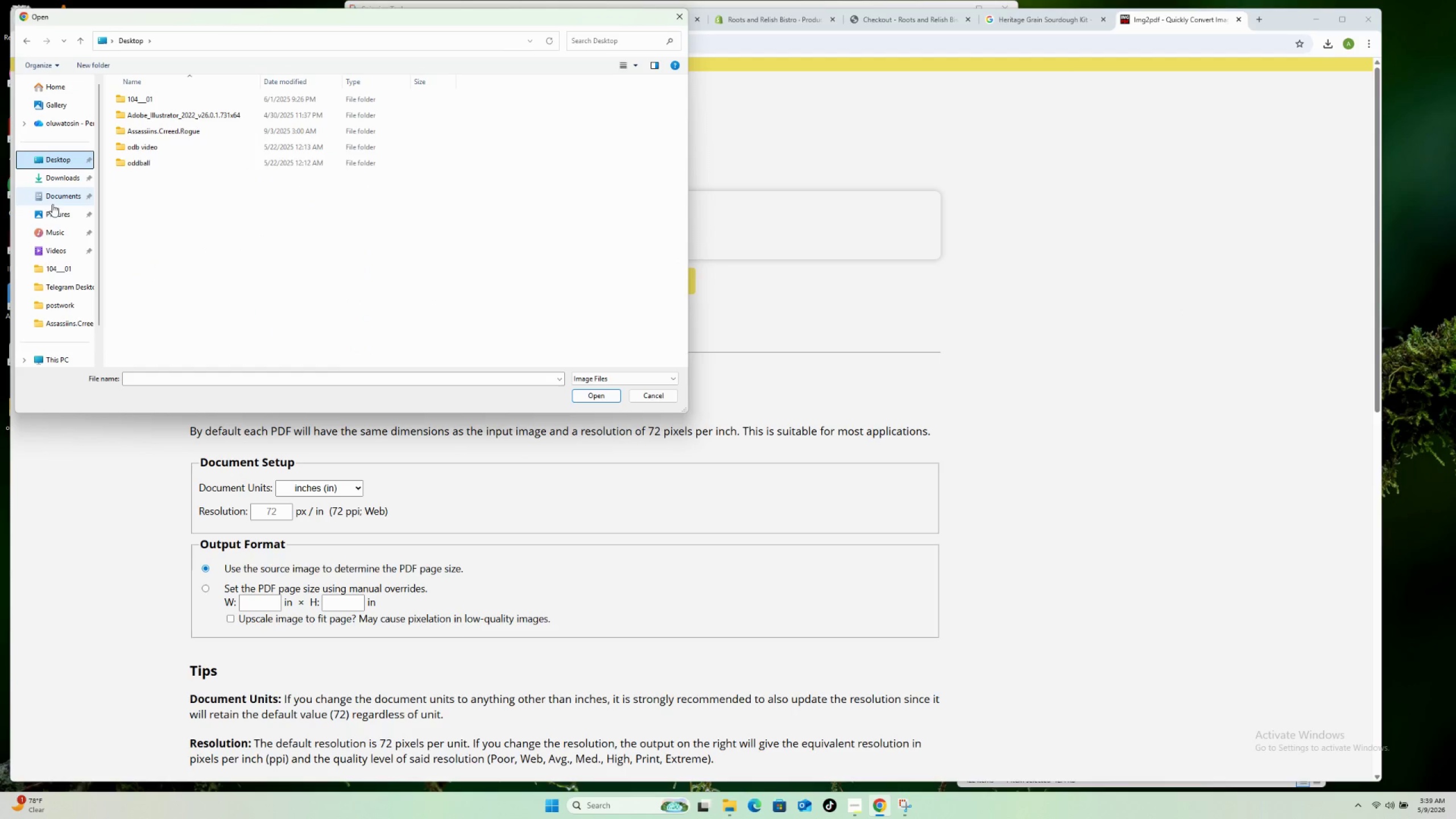 
left_click([49, 209])
 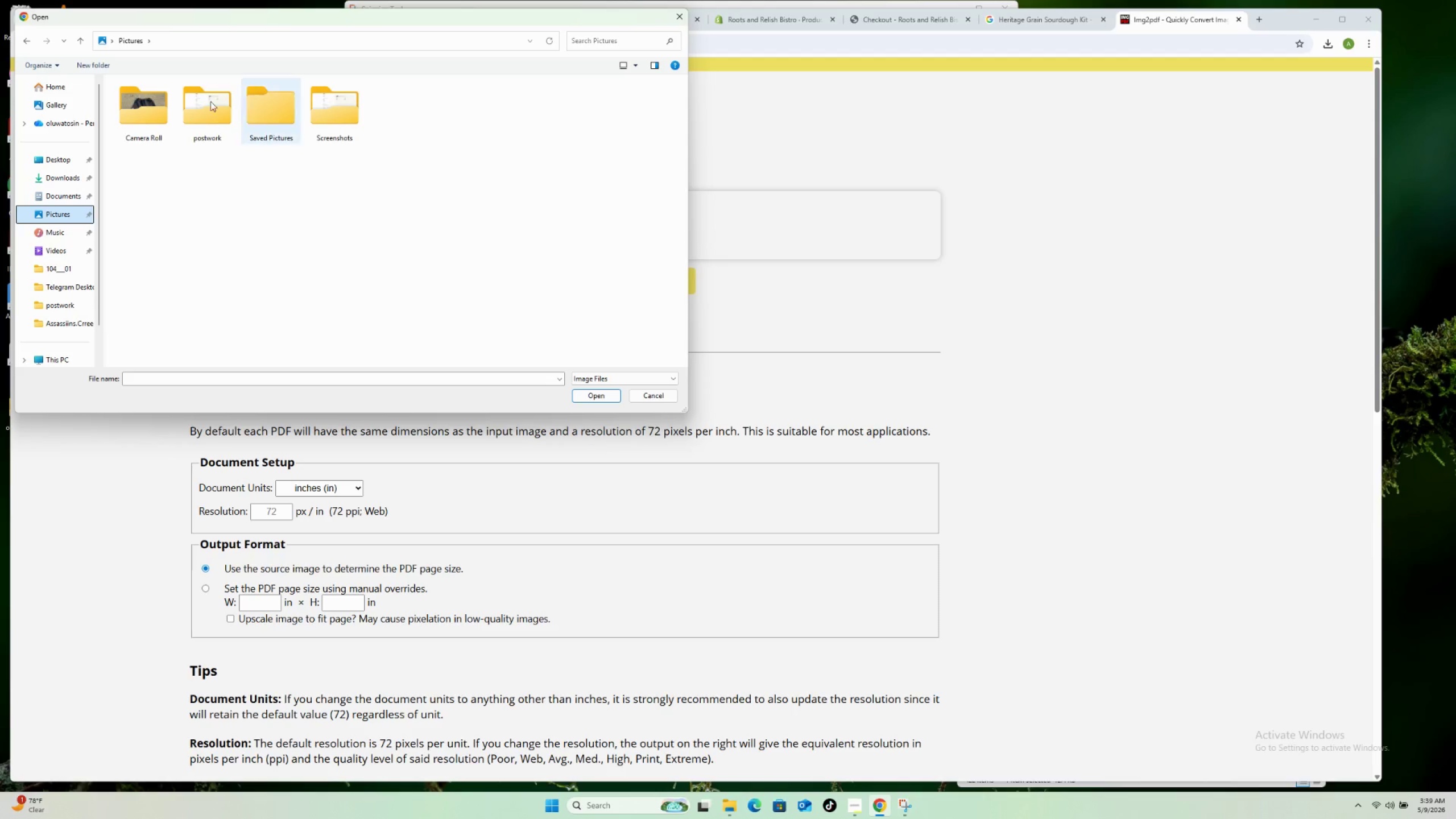 
double_click([201, 106])
 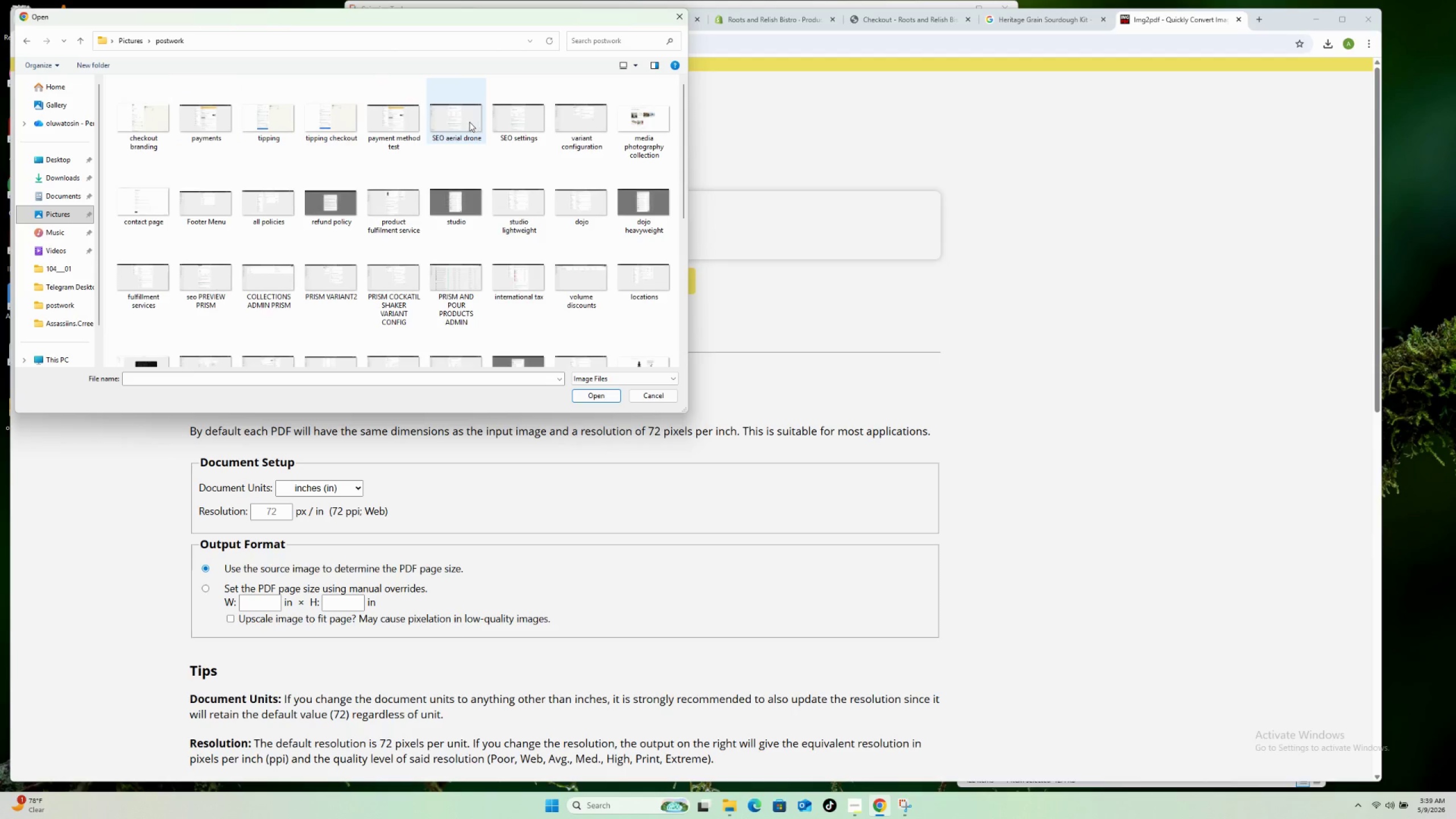 
mouse_move([434, 121])
 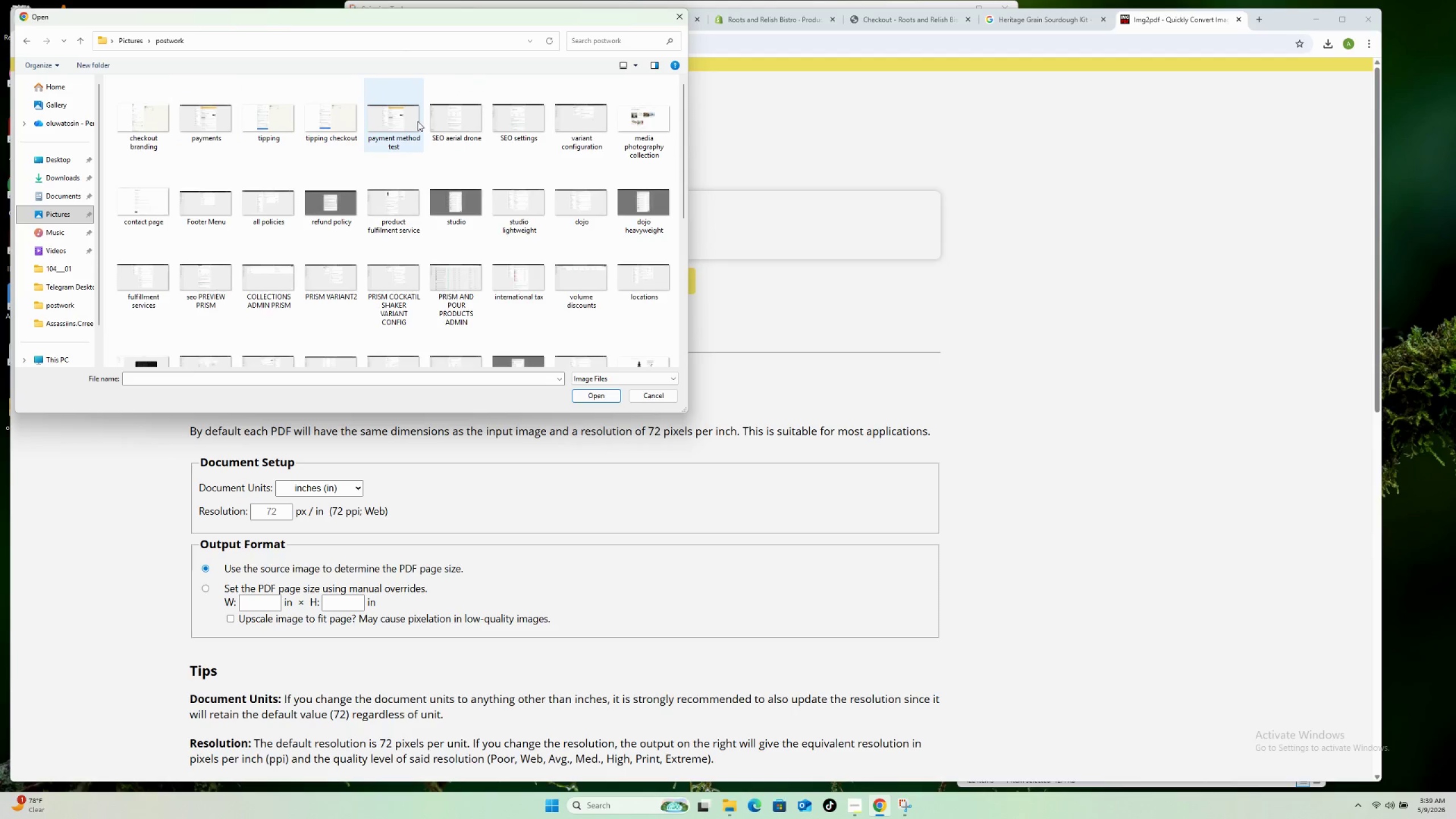 
left_click([417, 121])
 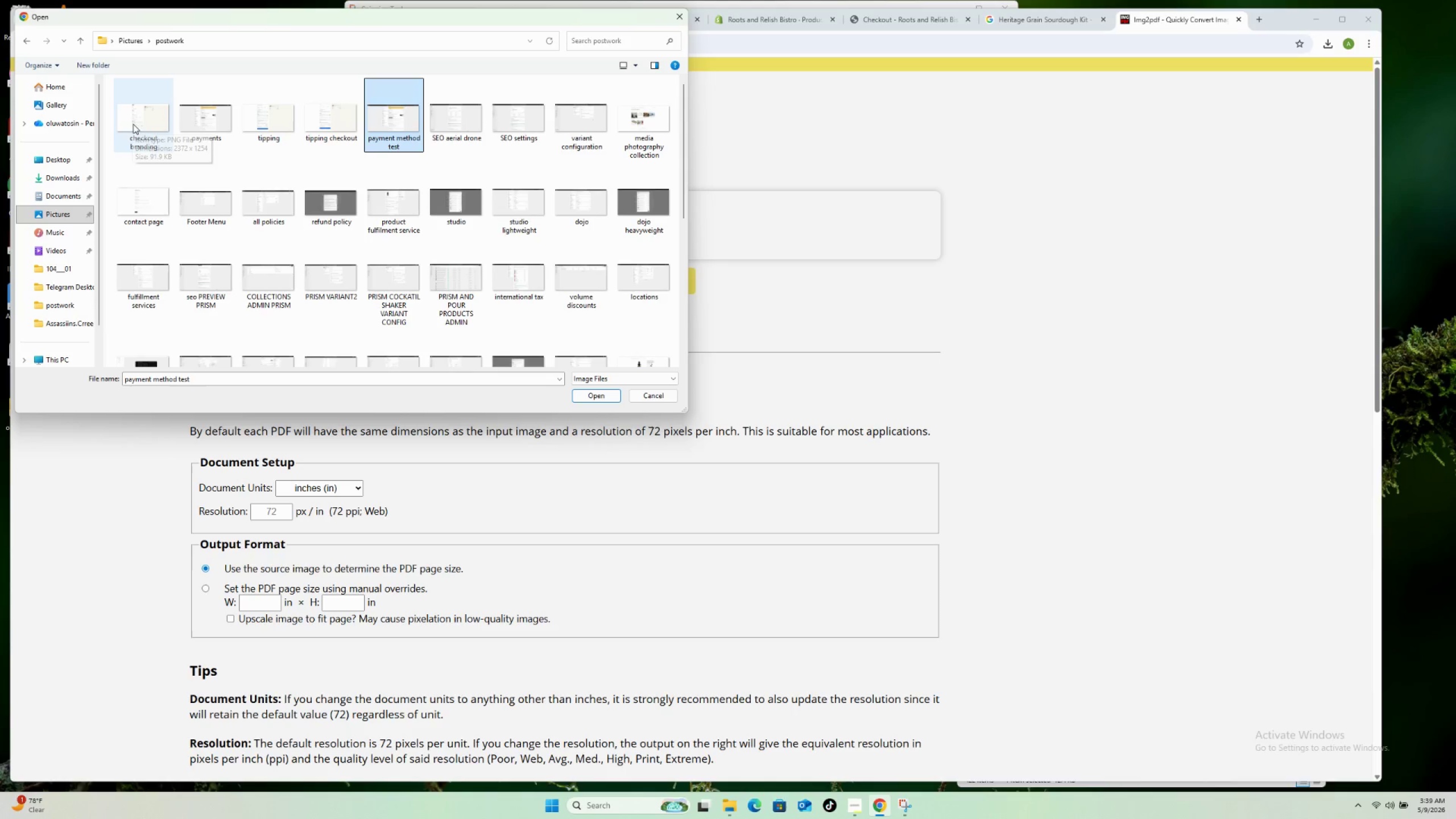 
mouse_move([312, 124])
 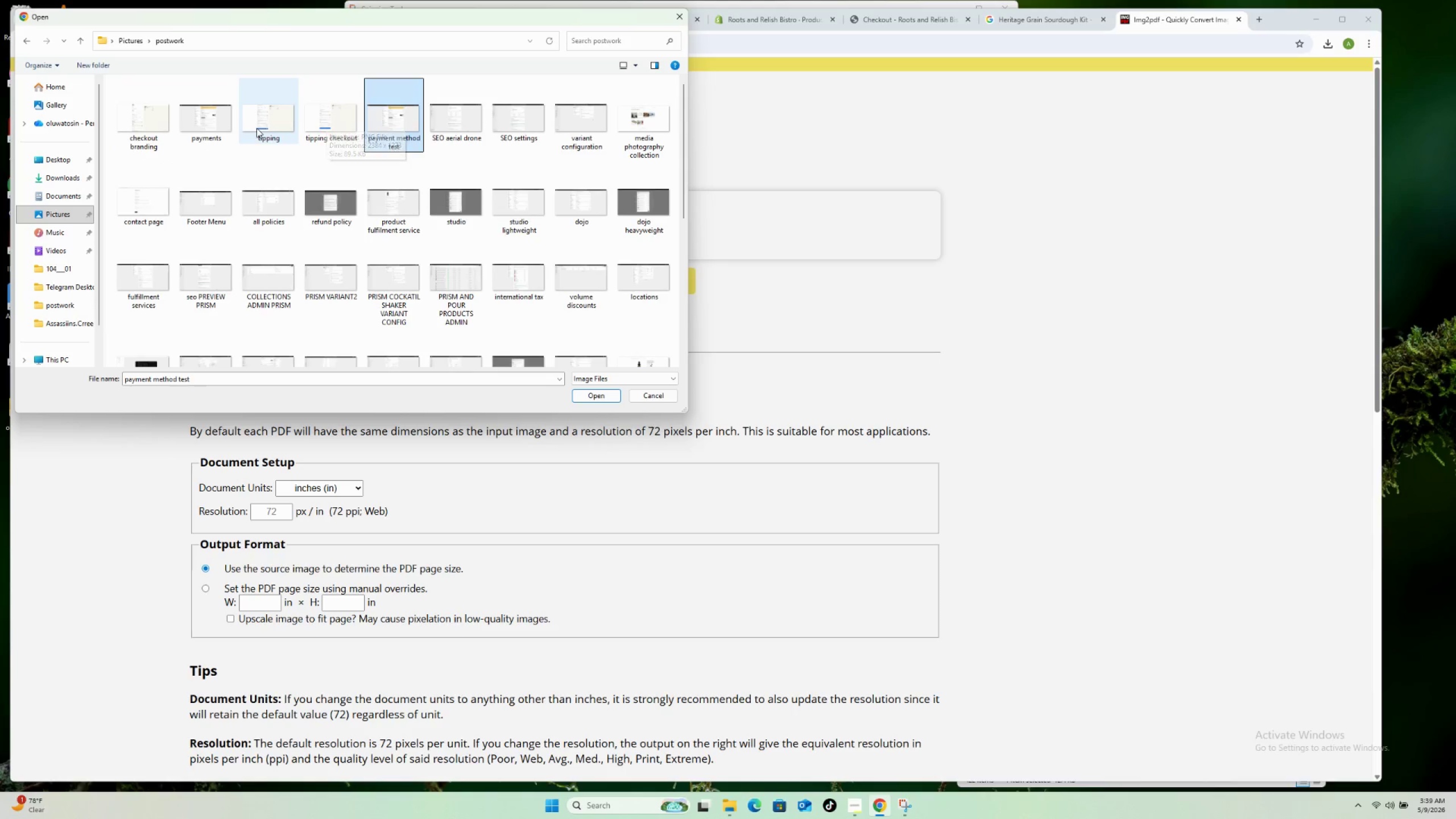 
hold_key(key=ControlLeft, duration=1.52)
left_click([257, 128])
 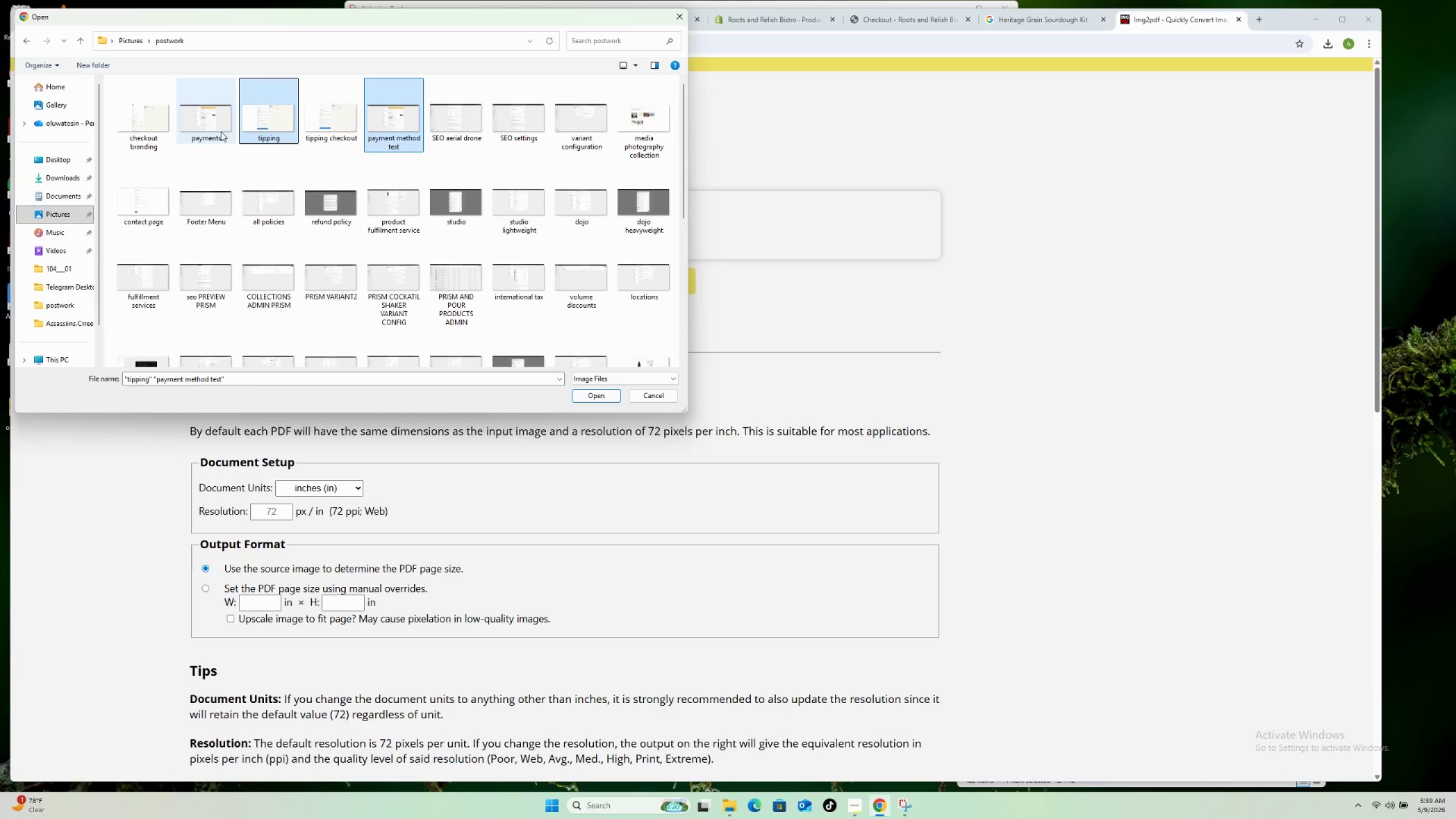 
left_click([221, 131])
 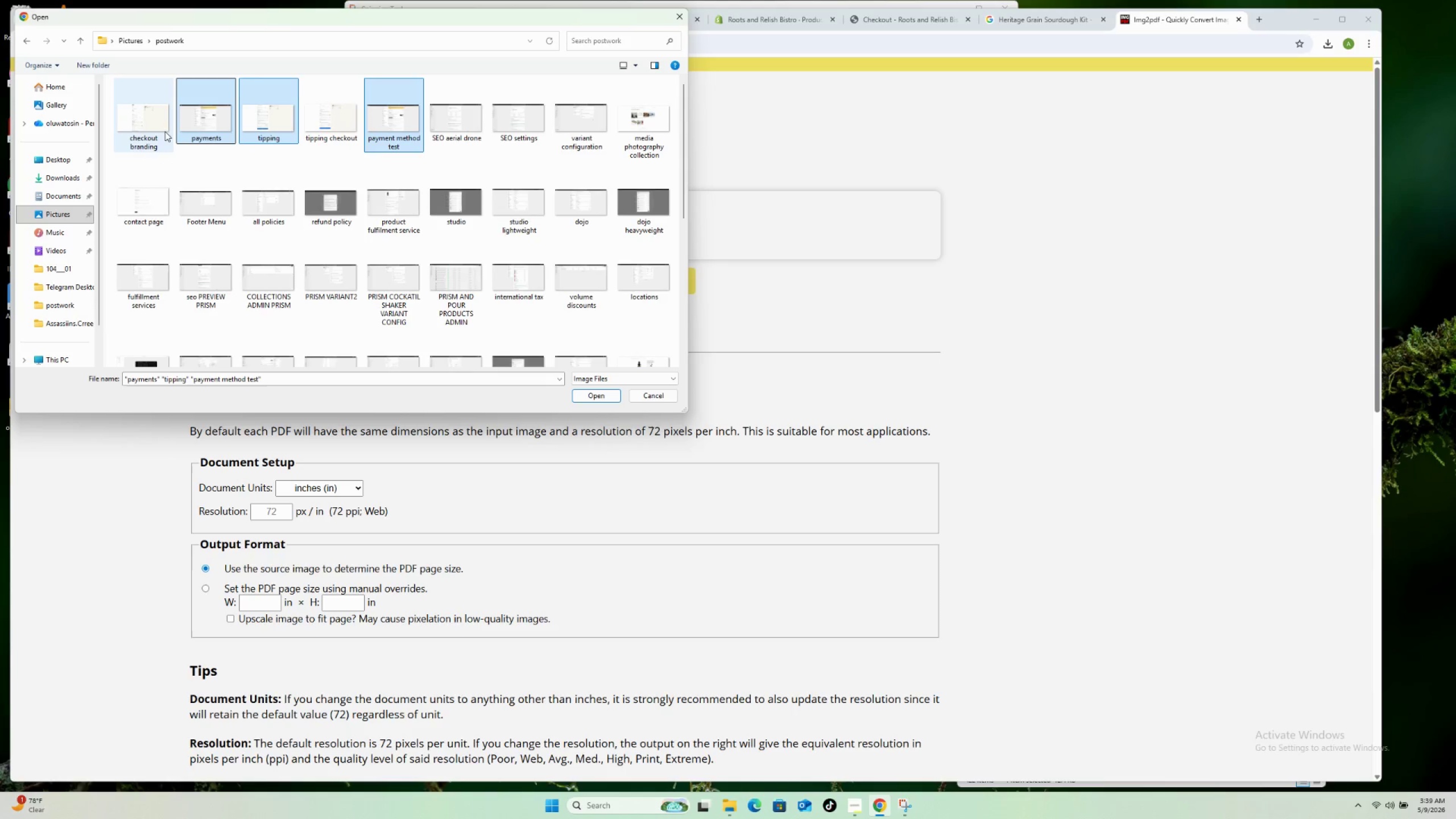 
hold_key(key=ControlLeft, duration=0.7)
left_click([157, 131])
 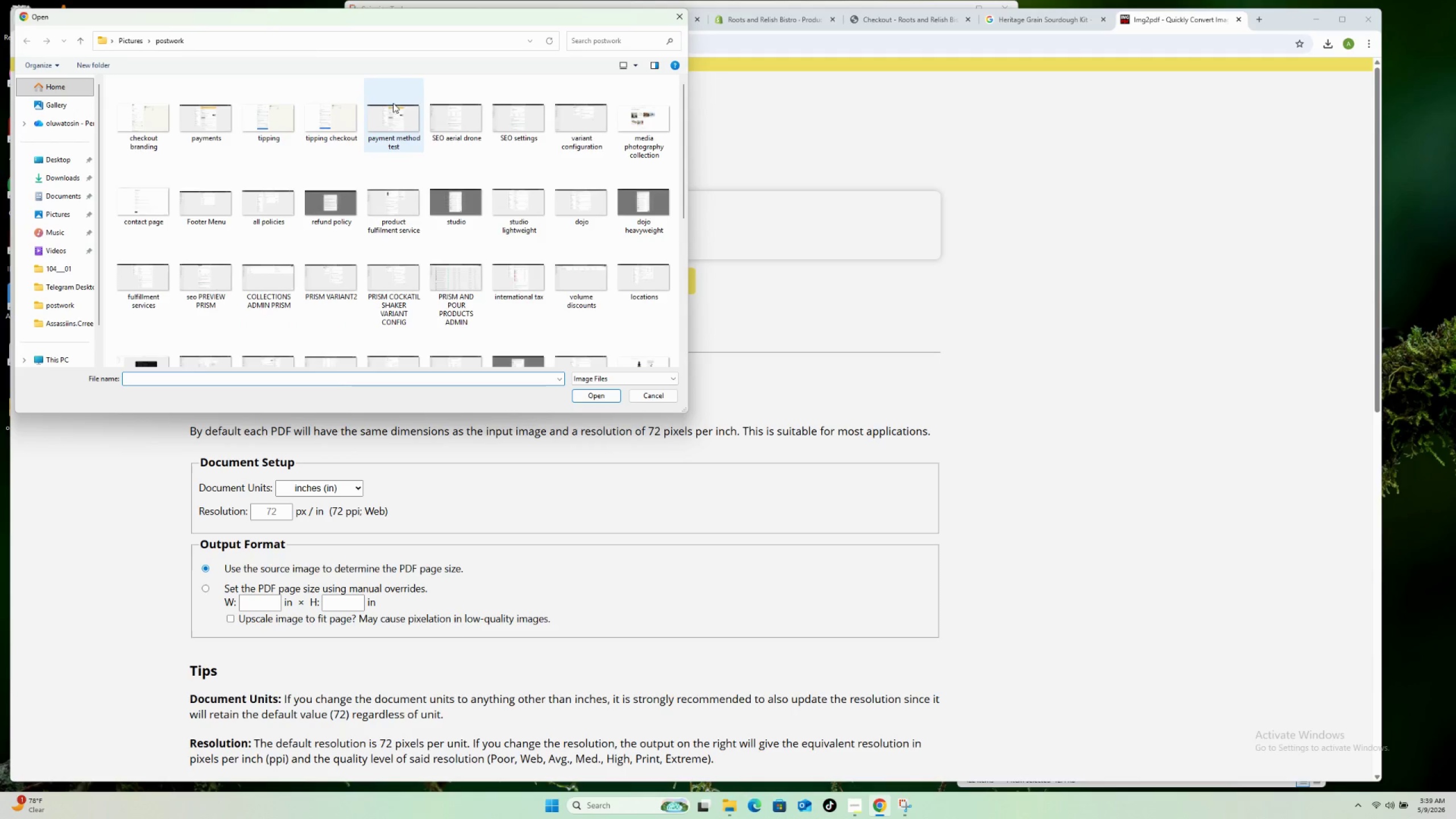 
left_click([403, 116])
 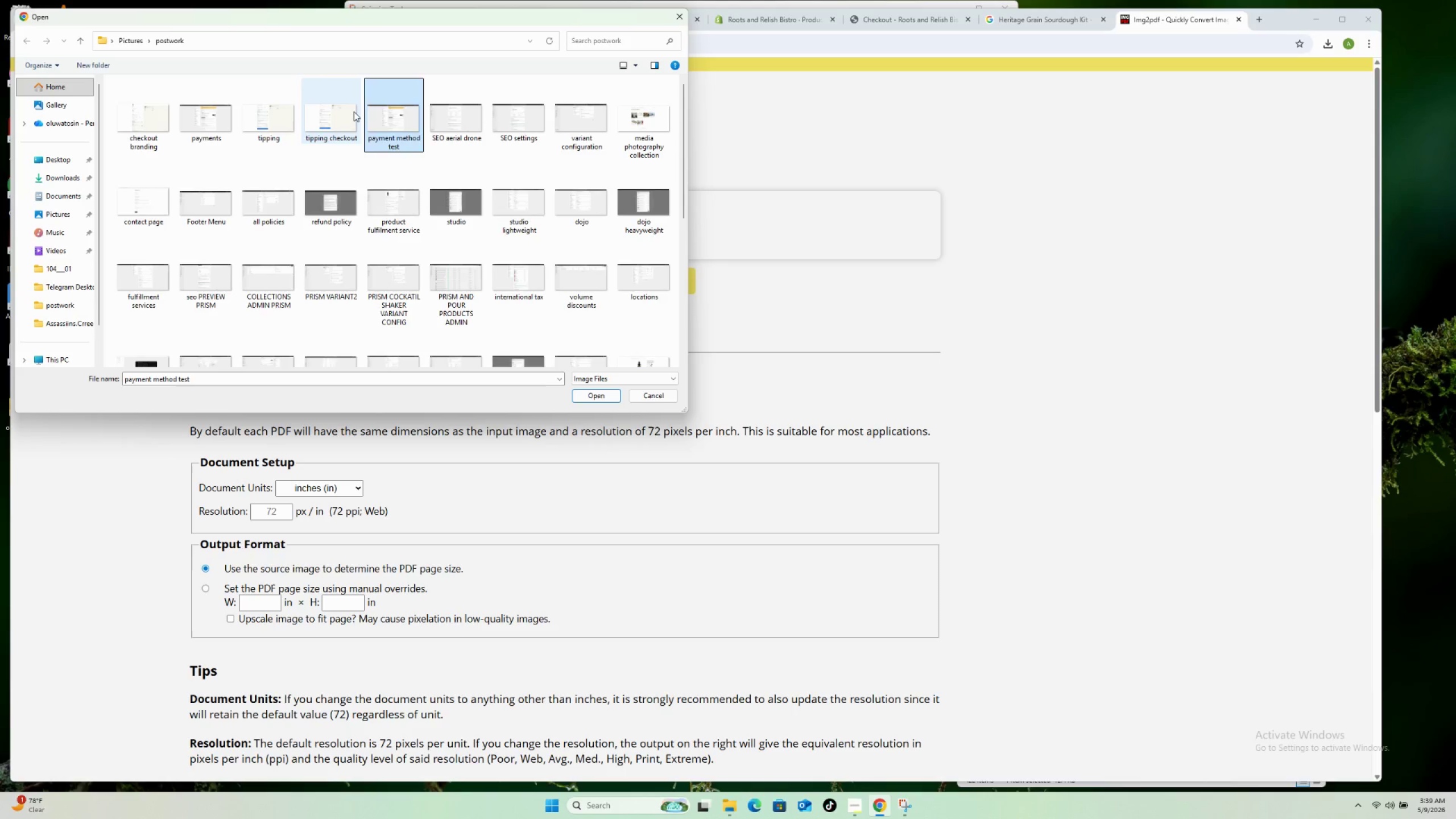 
hold_key(key=ControlLeft, duration=1.5)
 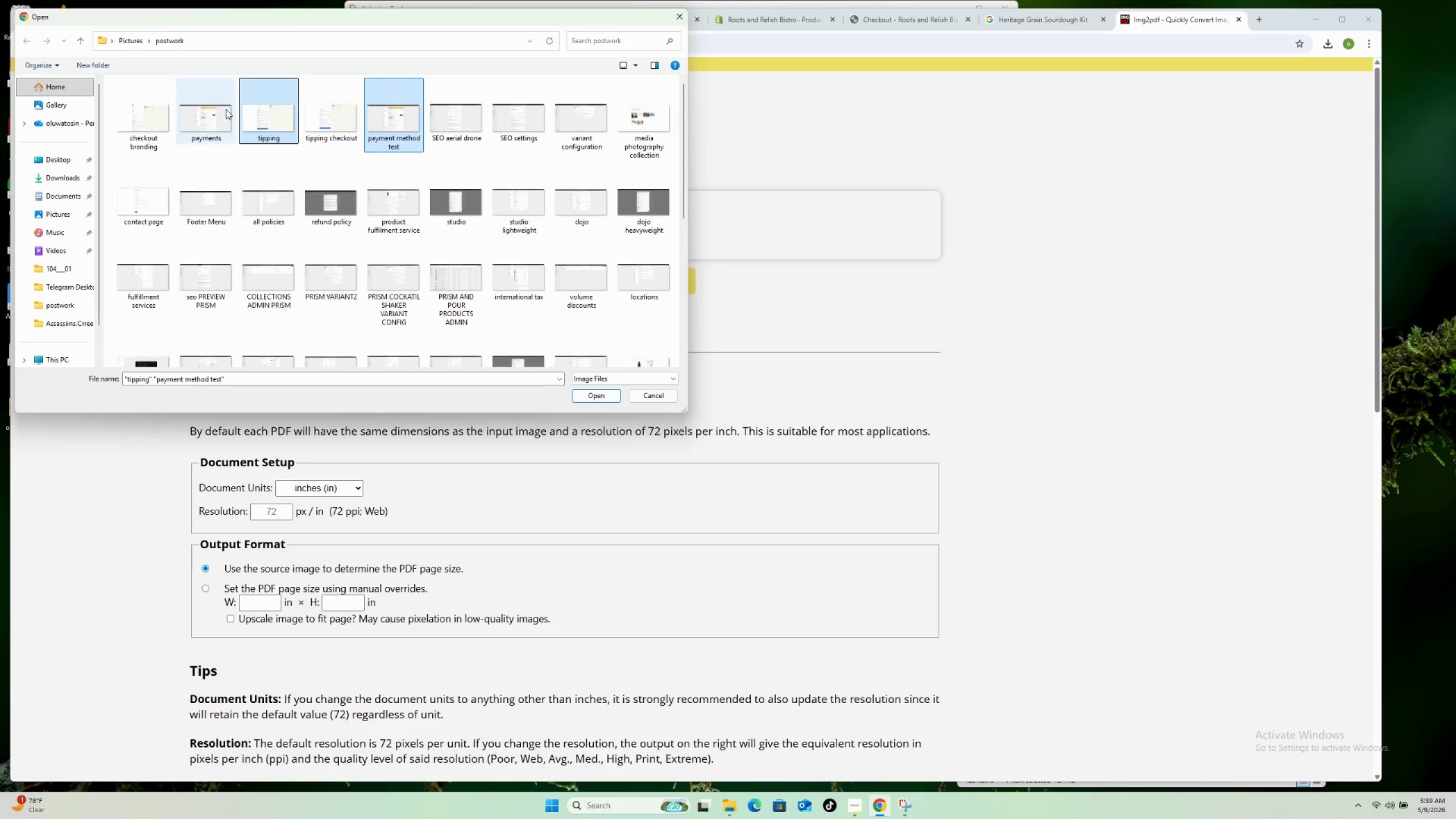 
hold_key(key=ControlLeft, duration=1.52)
left_click([291, 109])
 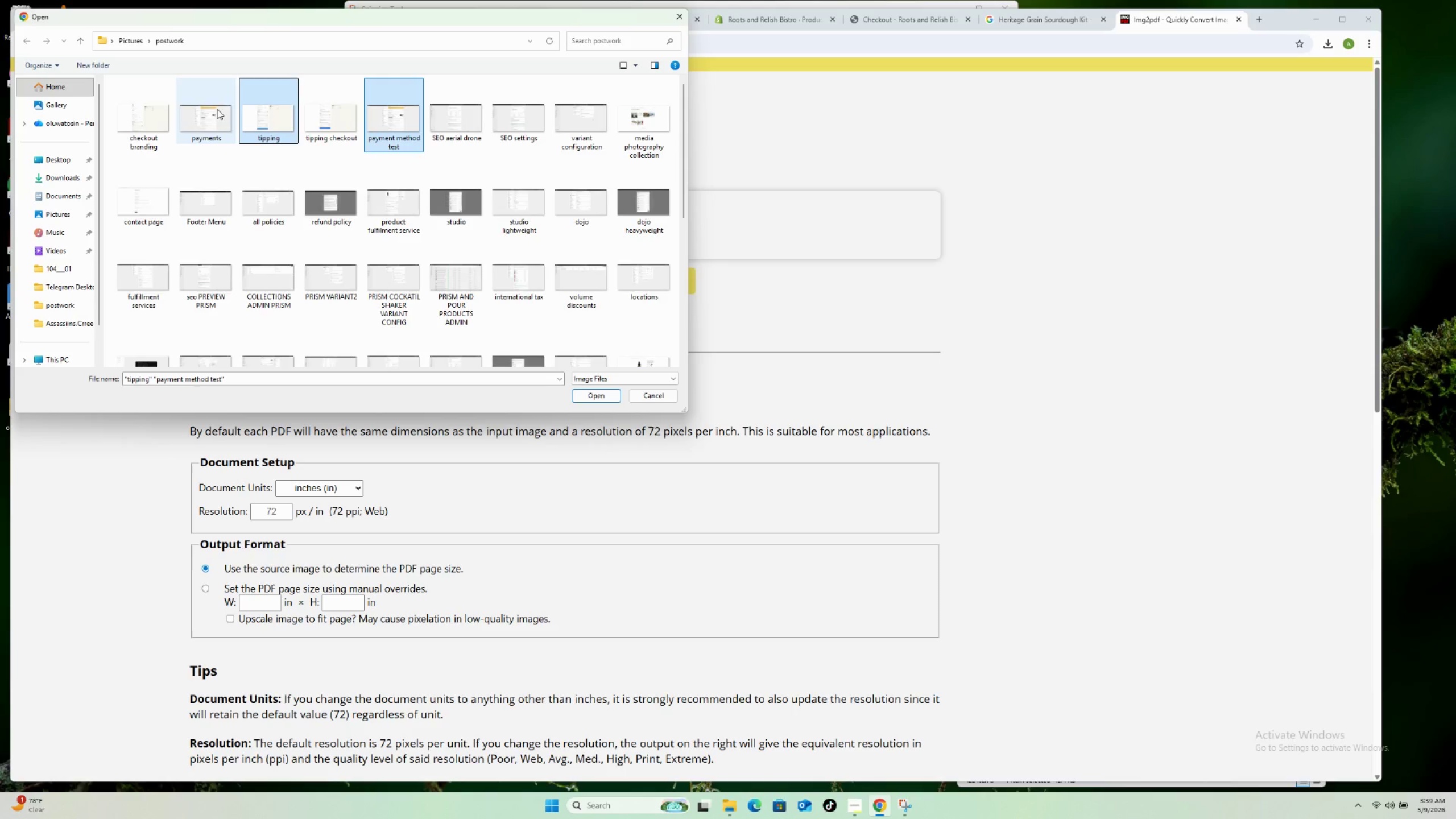 
left_click_drag(start_coordinate=[216, 109], to_coordinate=[212, 110])
 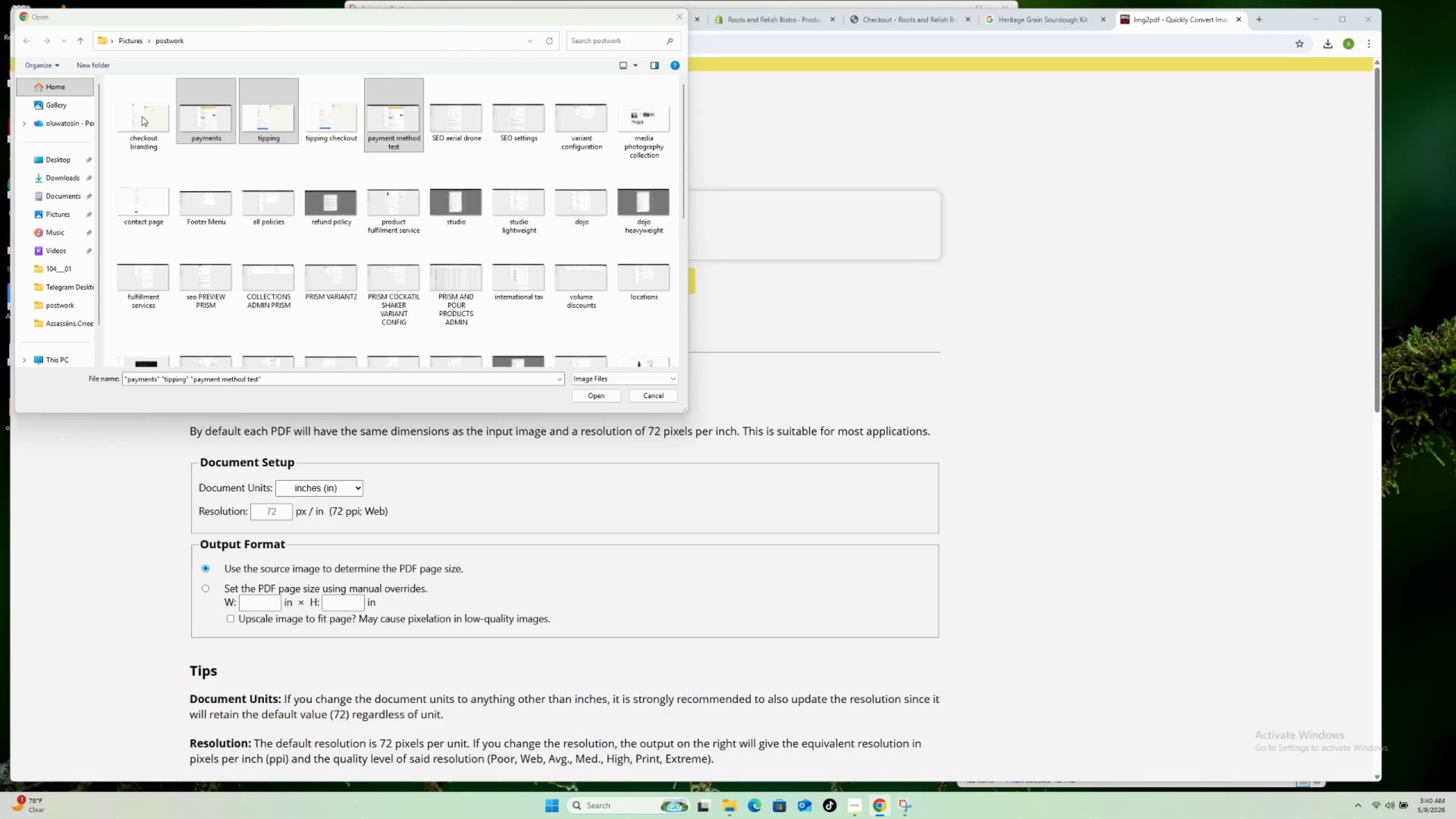 
double_click([142, 116])
 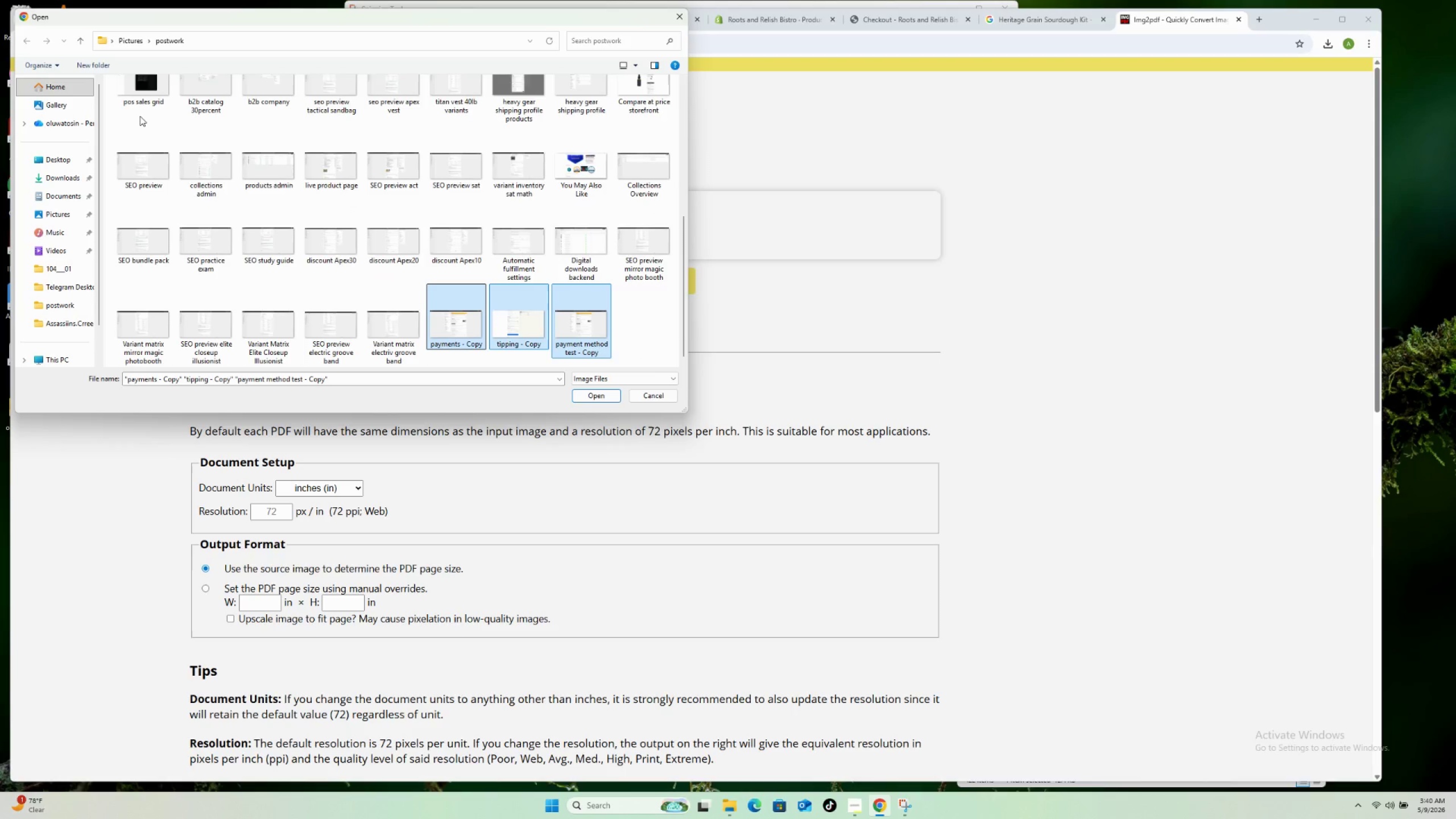 
hold_key(key=ControlLeft, duration=0.55)
 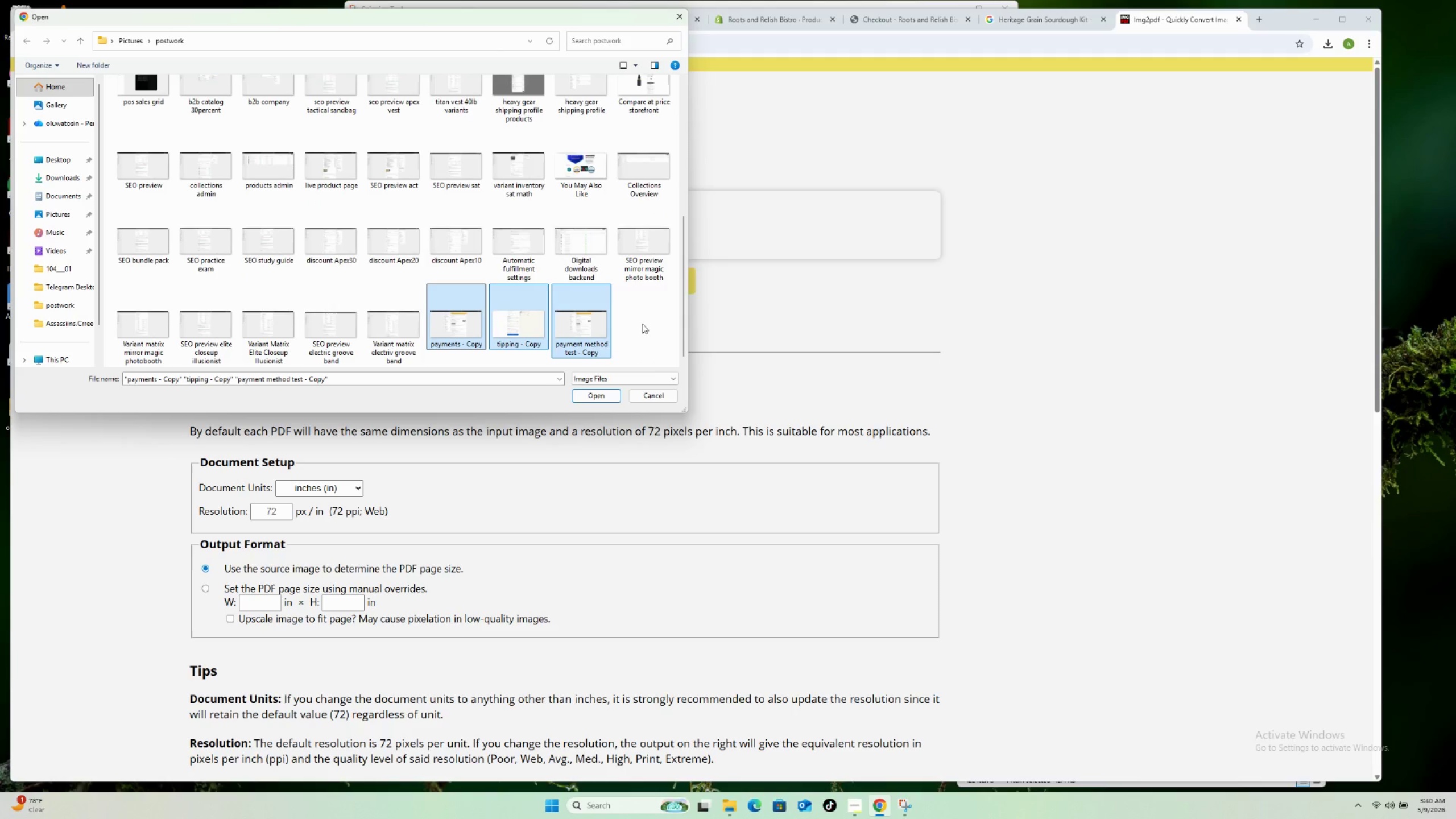 
left_click([642, 324])
 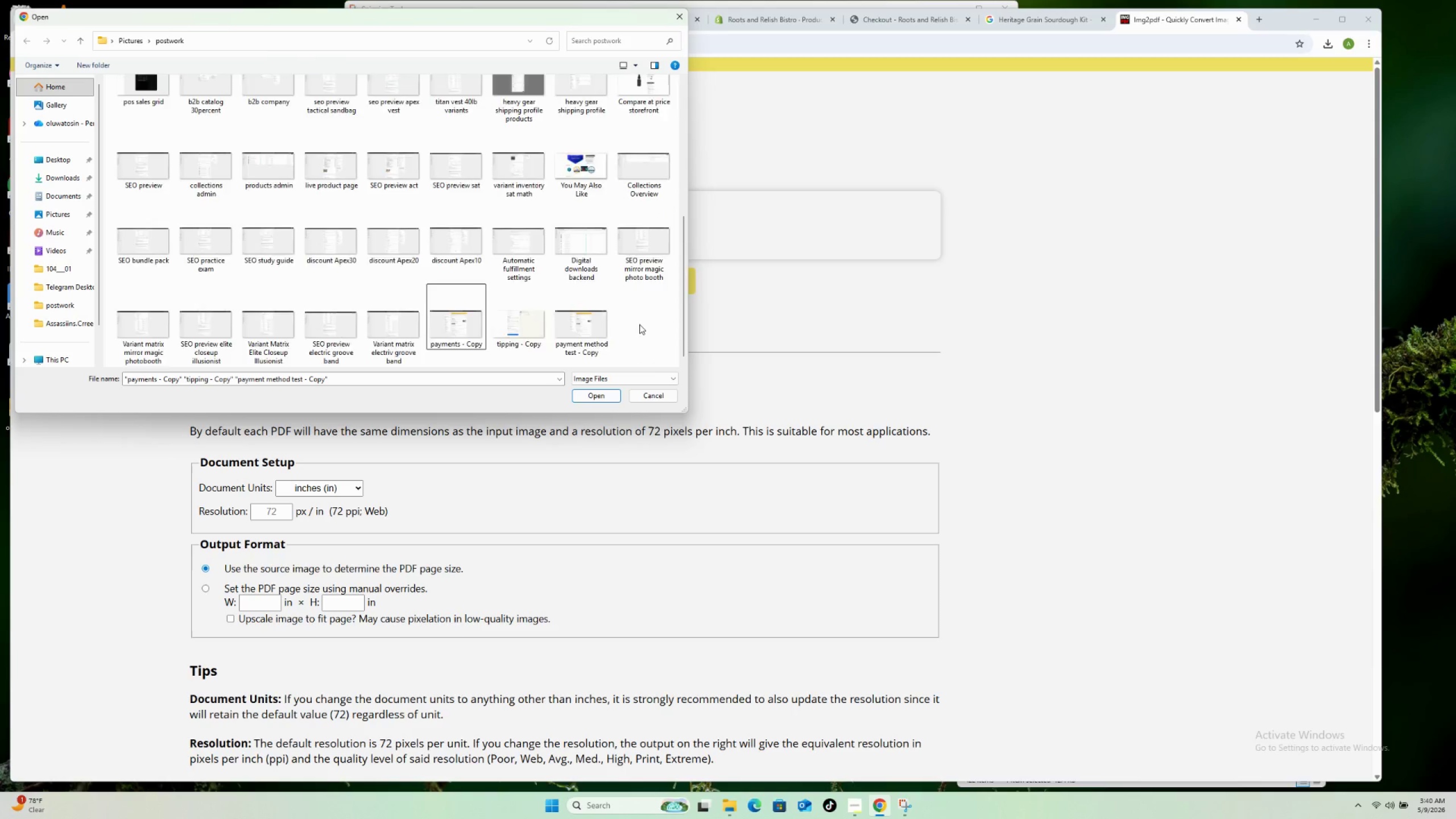 
scroll: coordinate [587, 296], scroll_direction: up, amount: 15.0
 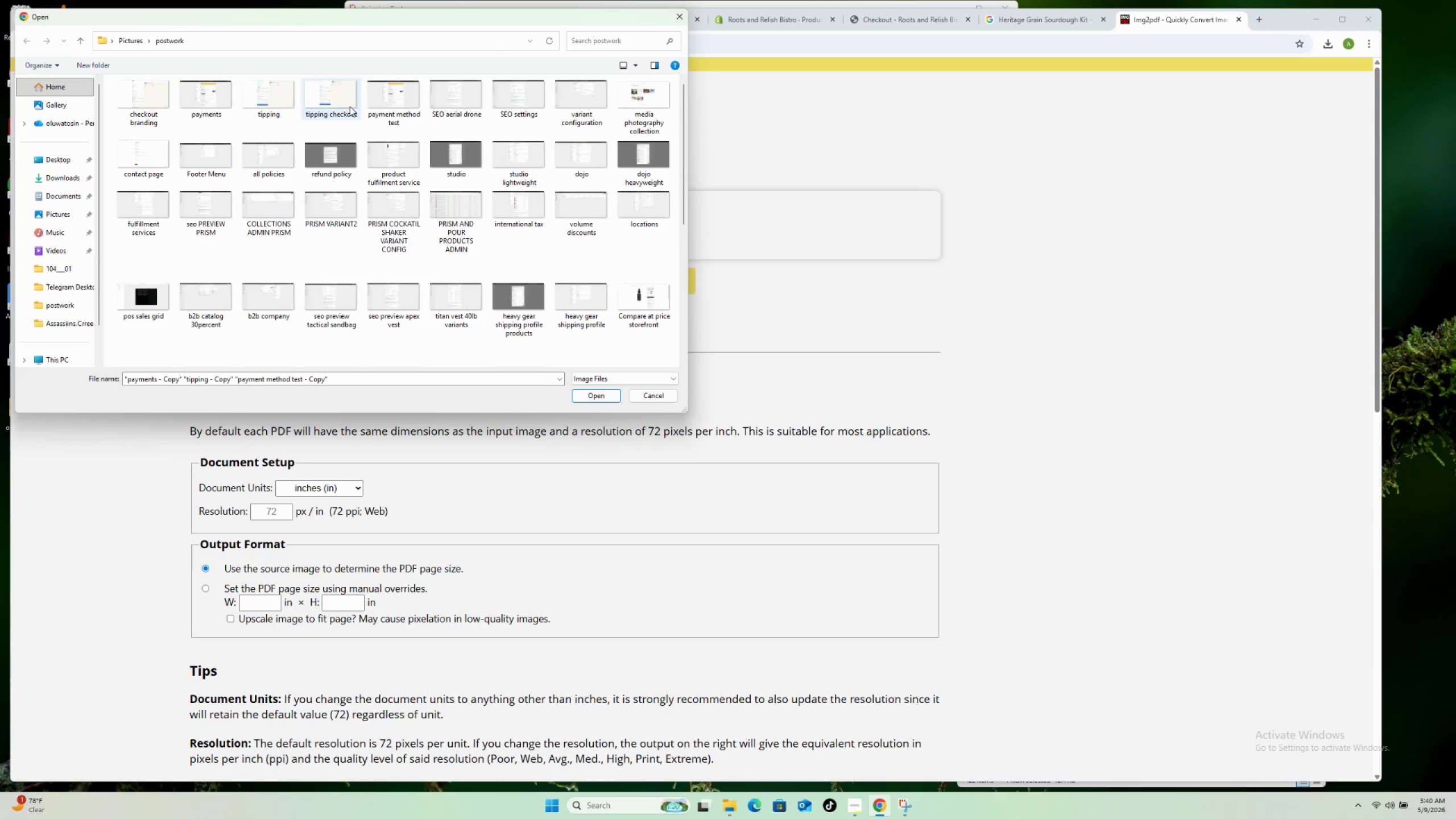 
left_click([346, 104])
 